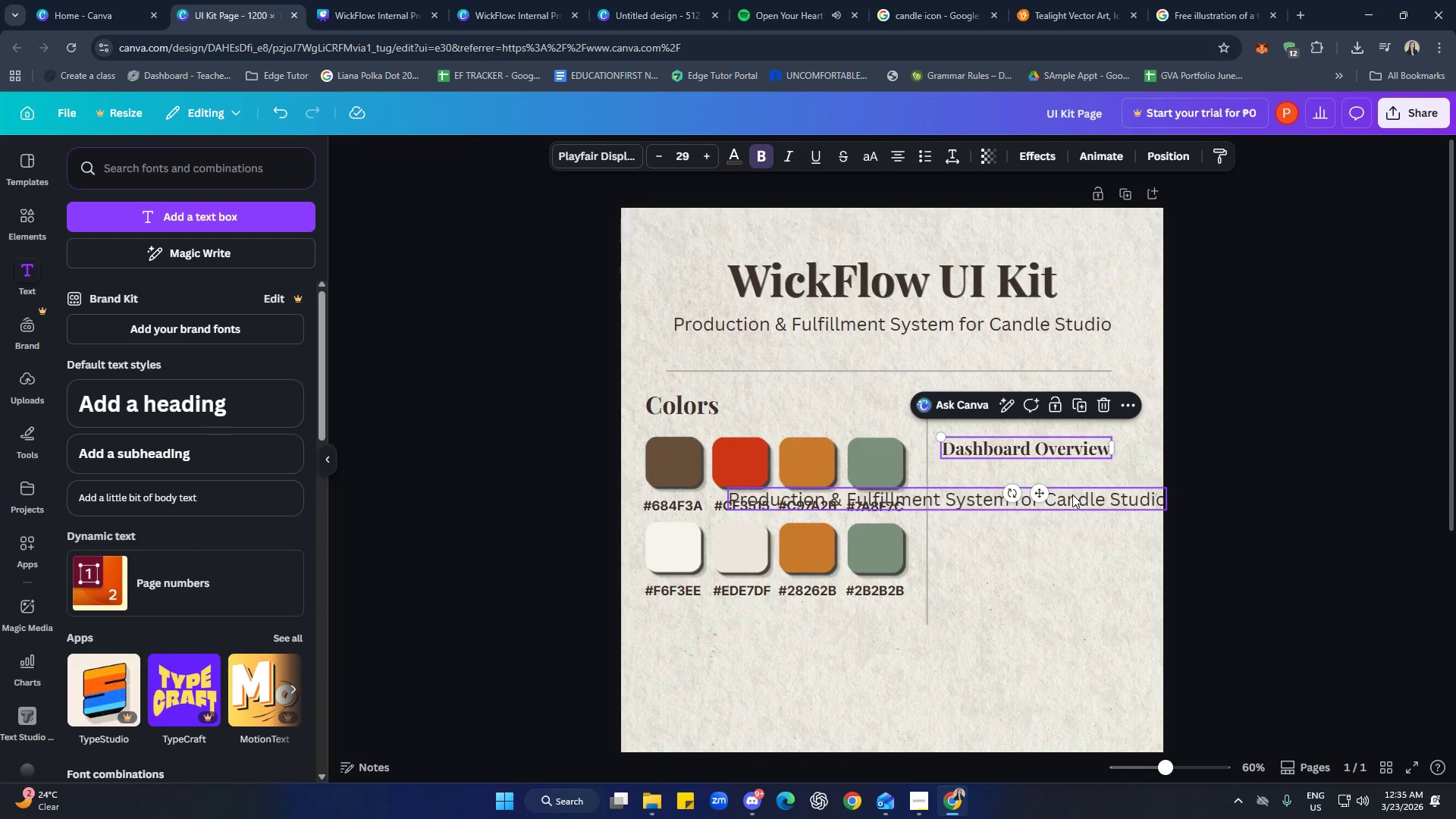 
left_click([1072, 497])
 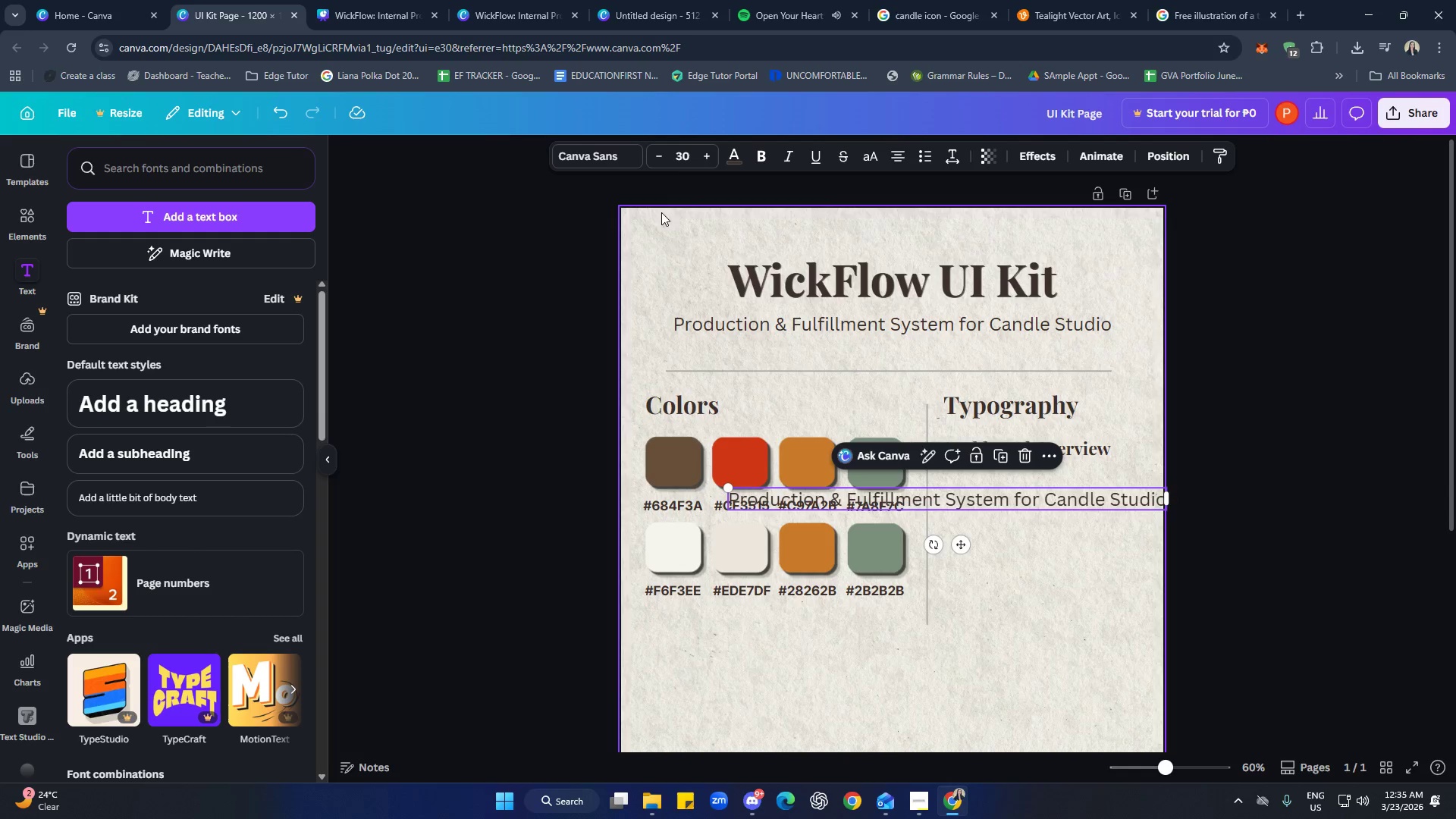 
left_click([656, 154])
 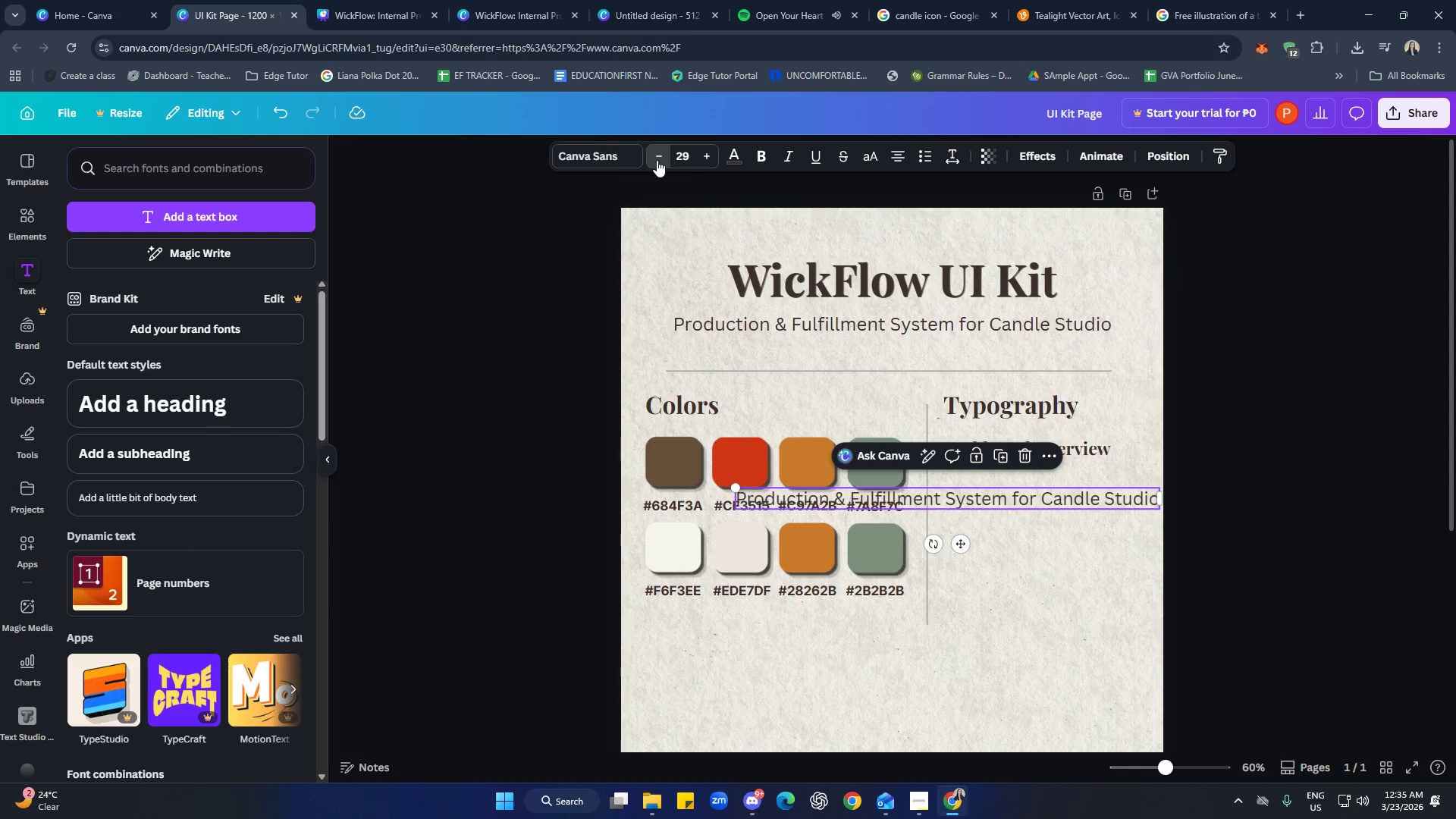 
left_click([657, 160])
 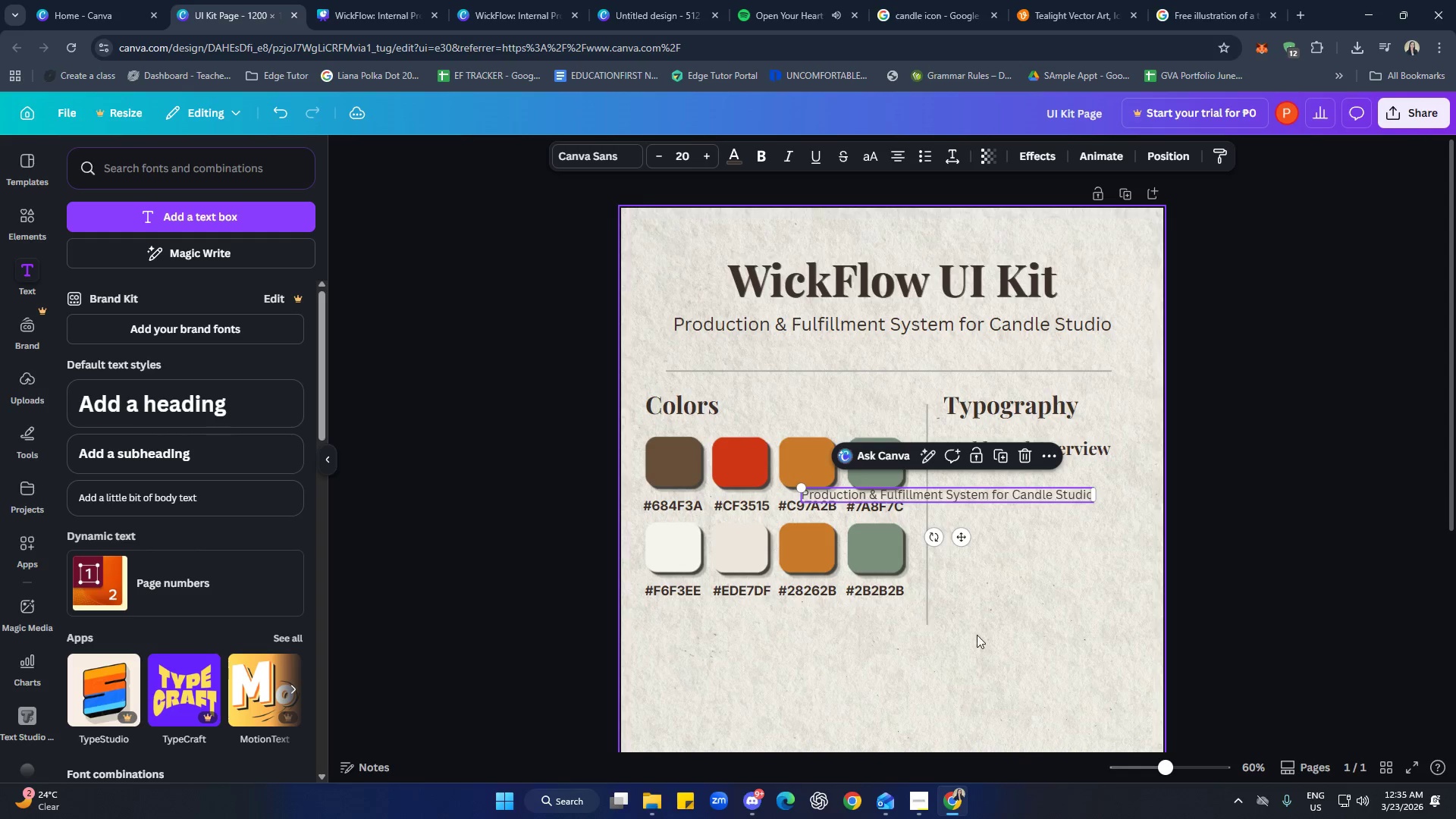 
left_click([1025, 628])
 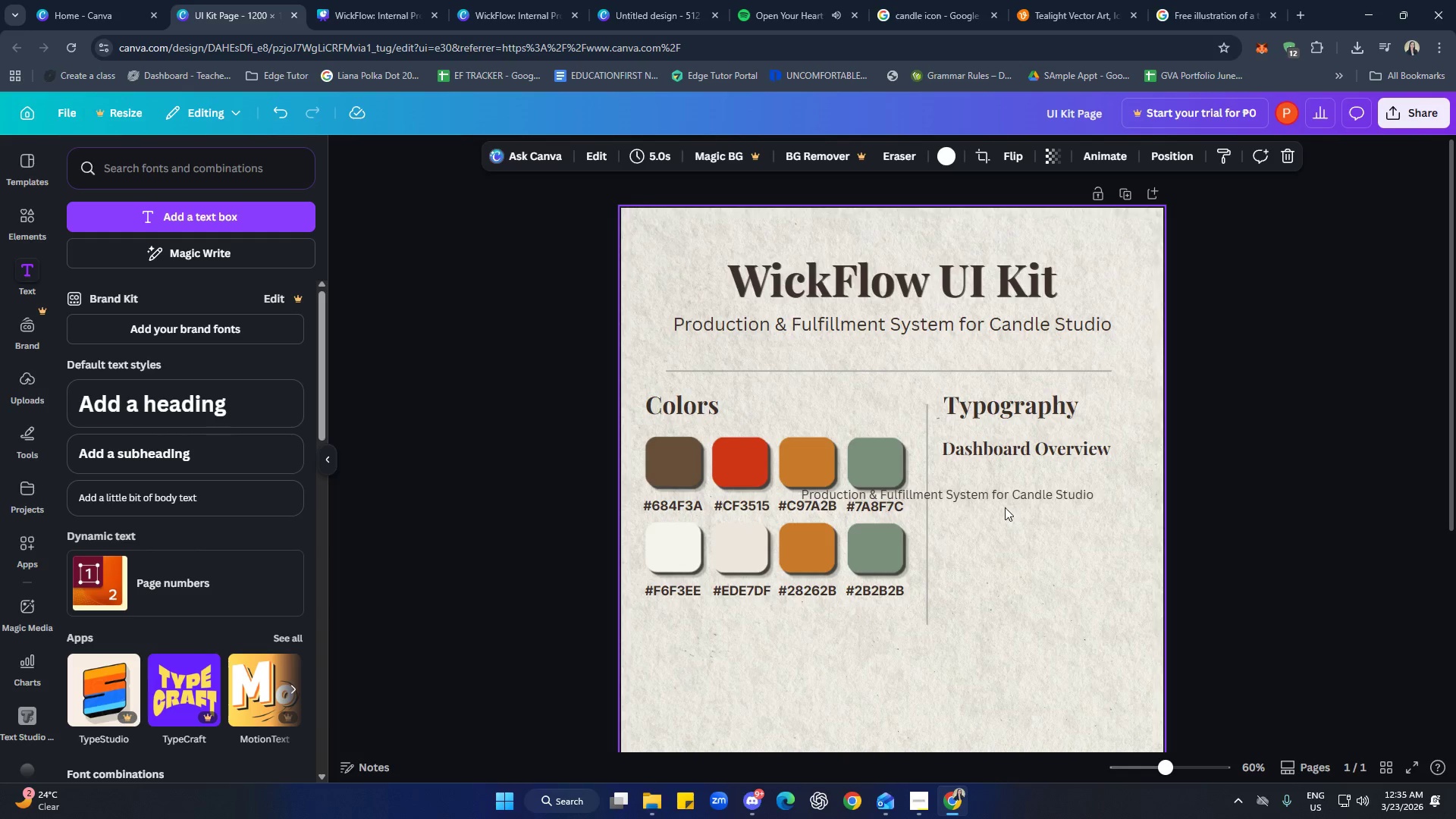 
left_click_drag(start_coordinate=[988, 493], to_coordinate=[1129, 474])
 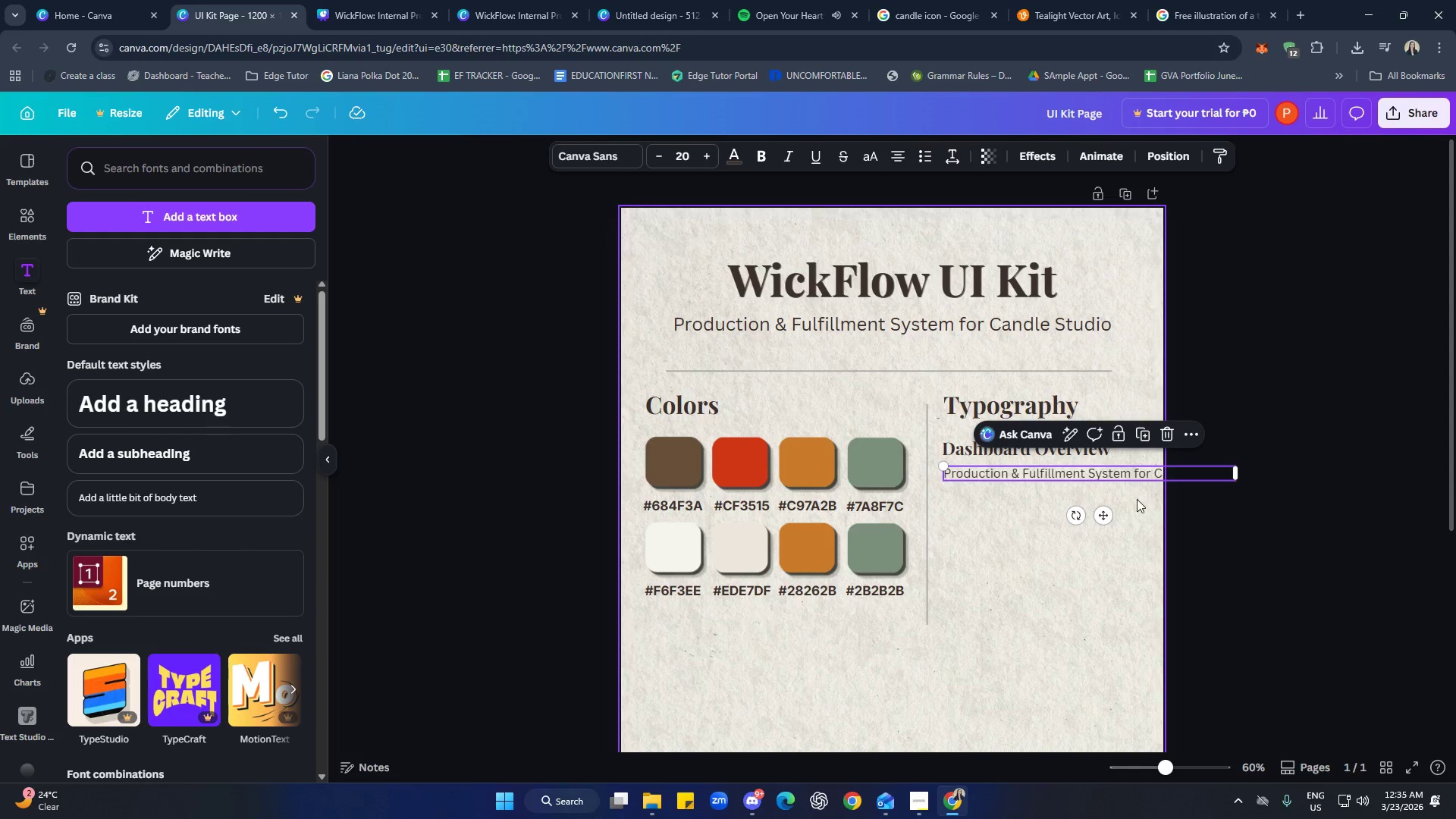 
left_click([1137, 499])
 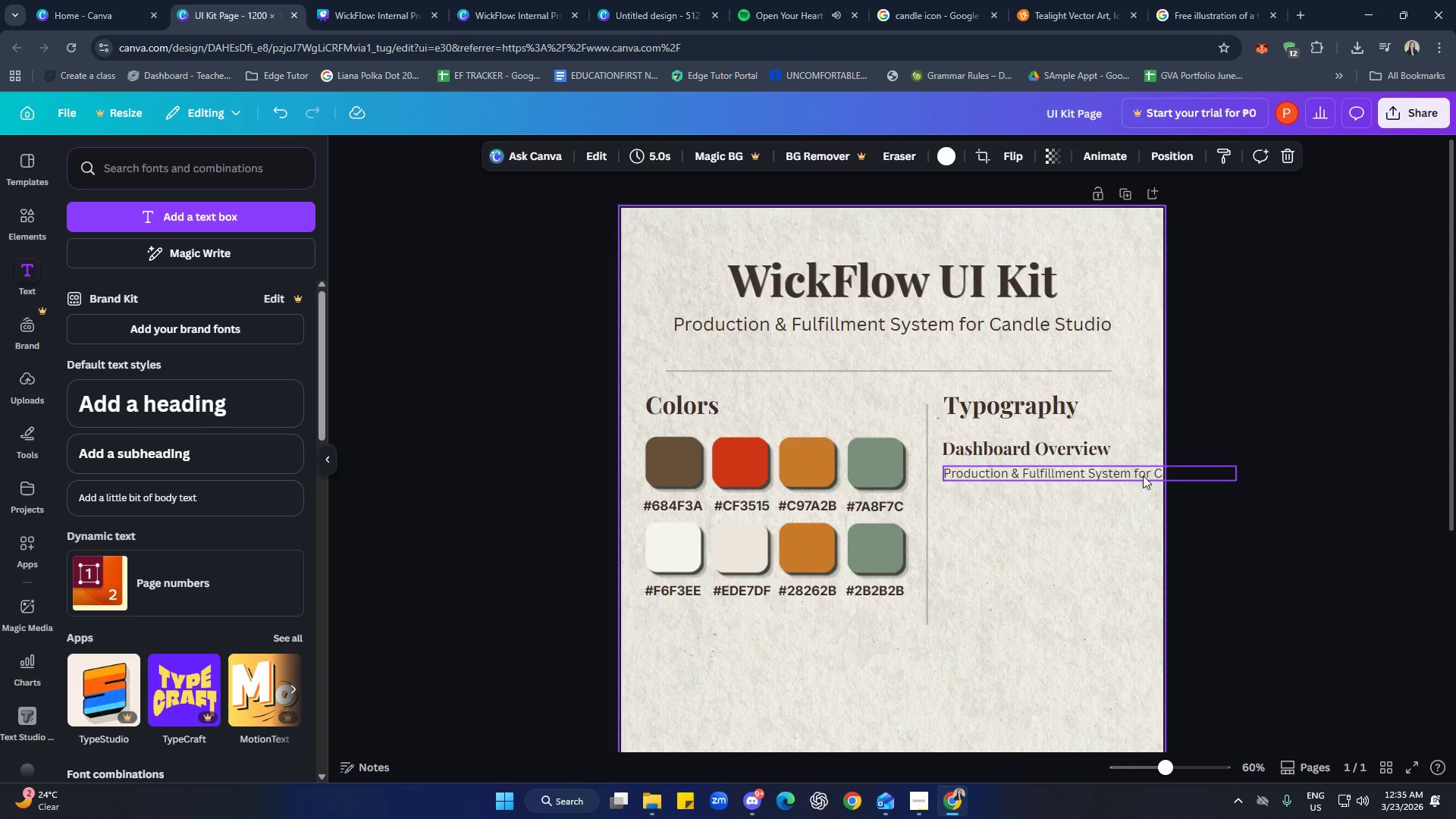 
left_click([1144, 475])
 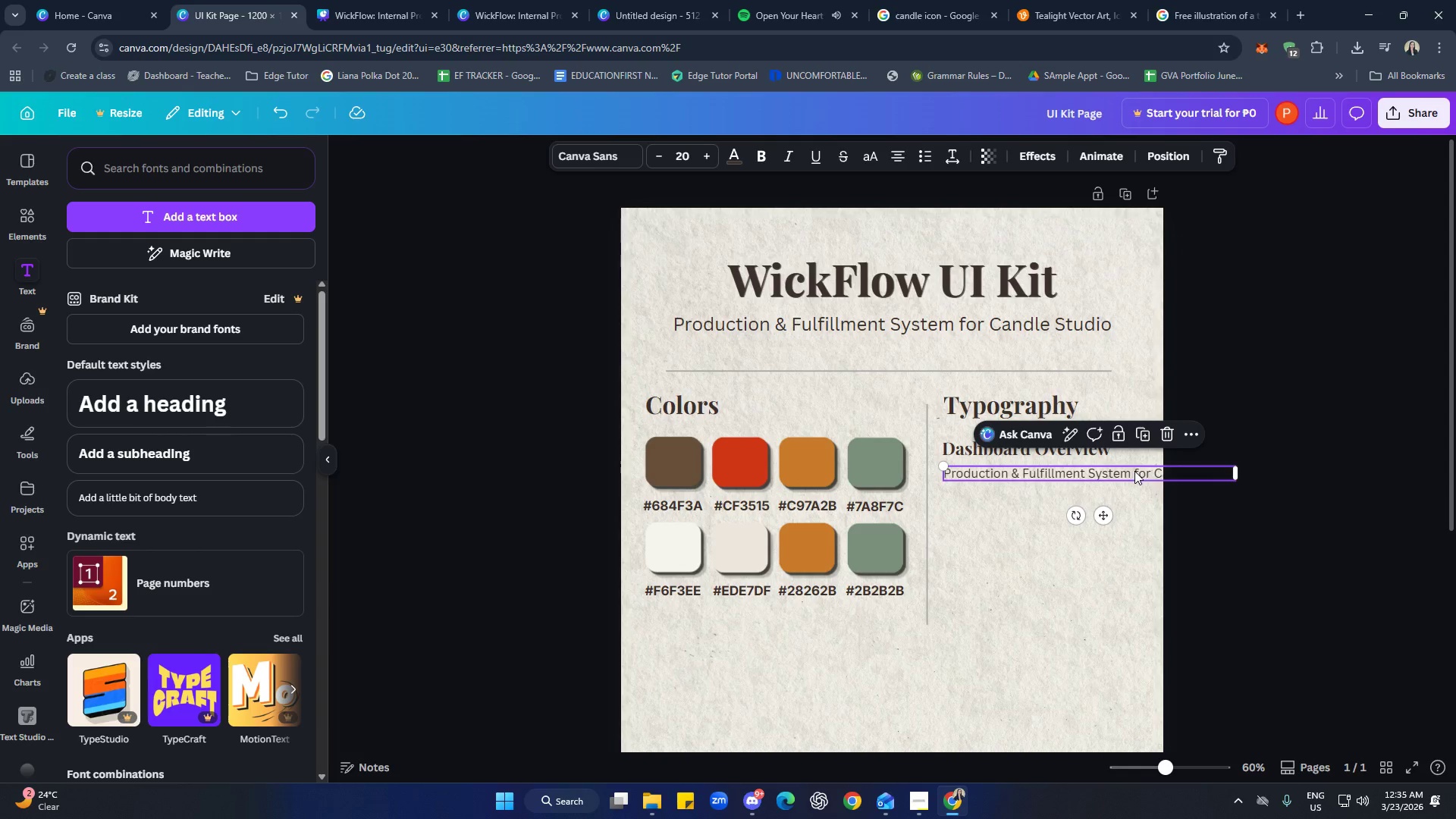 
double_click([1134, 471])
 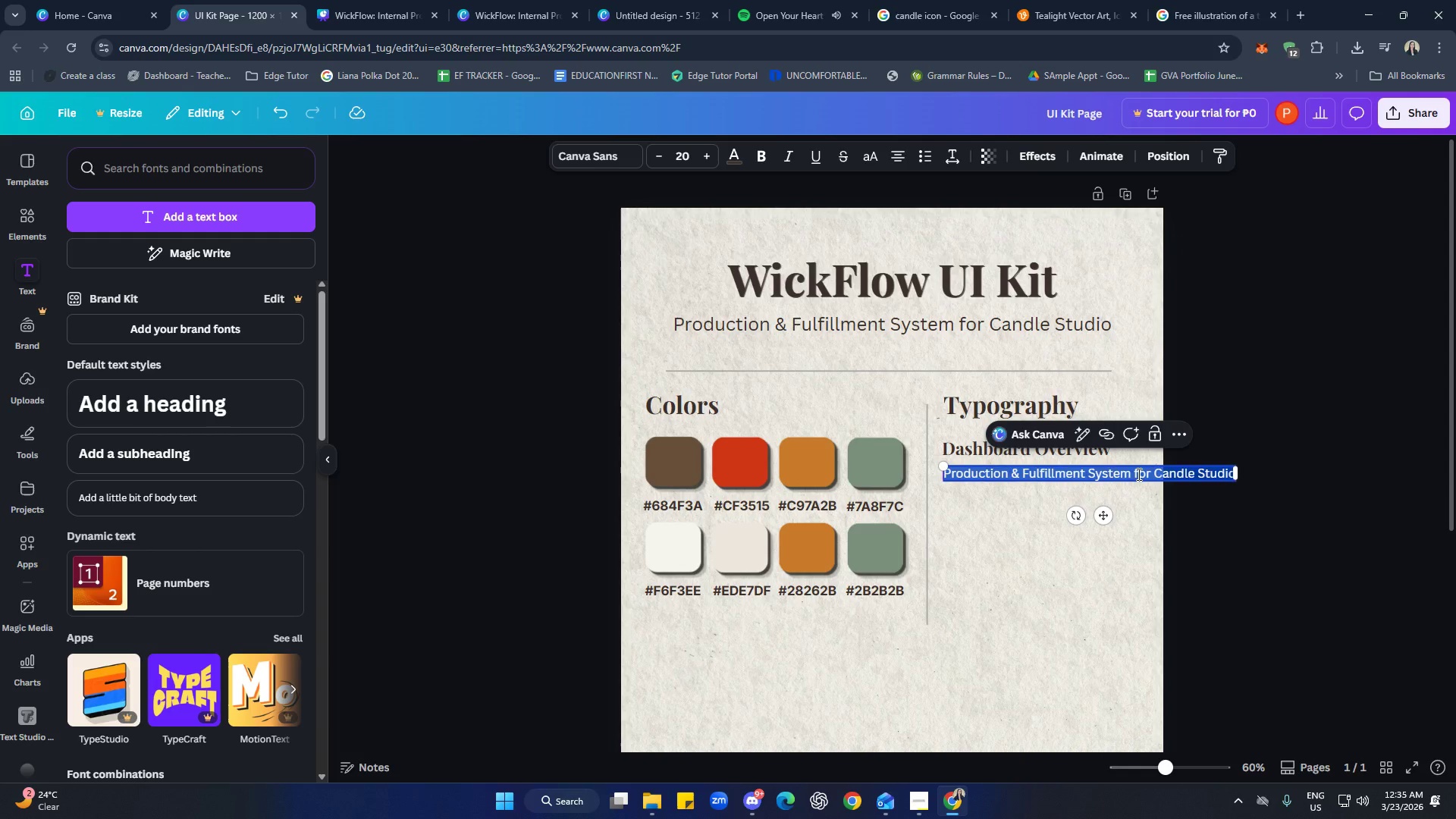 
left_click([1138, 474])
 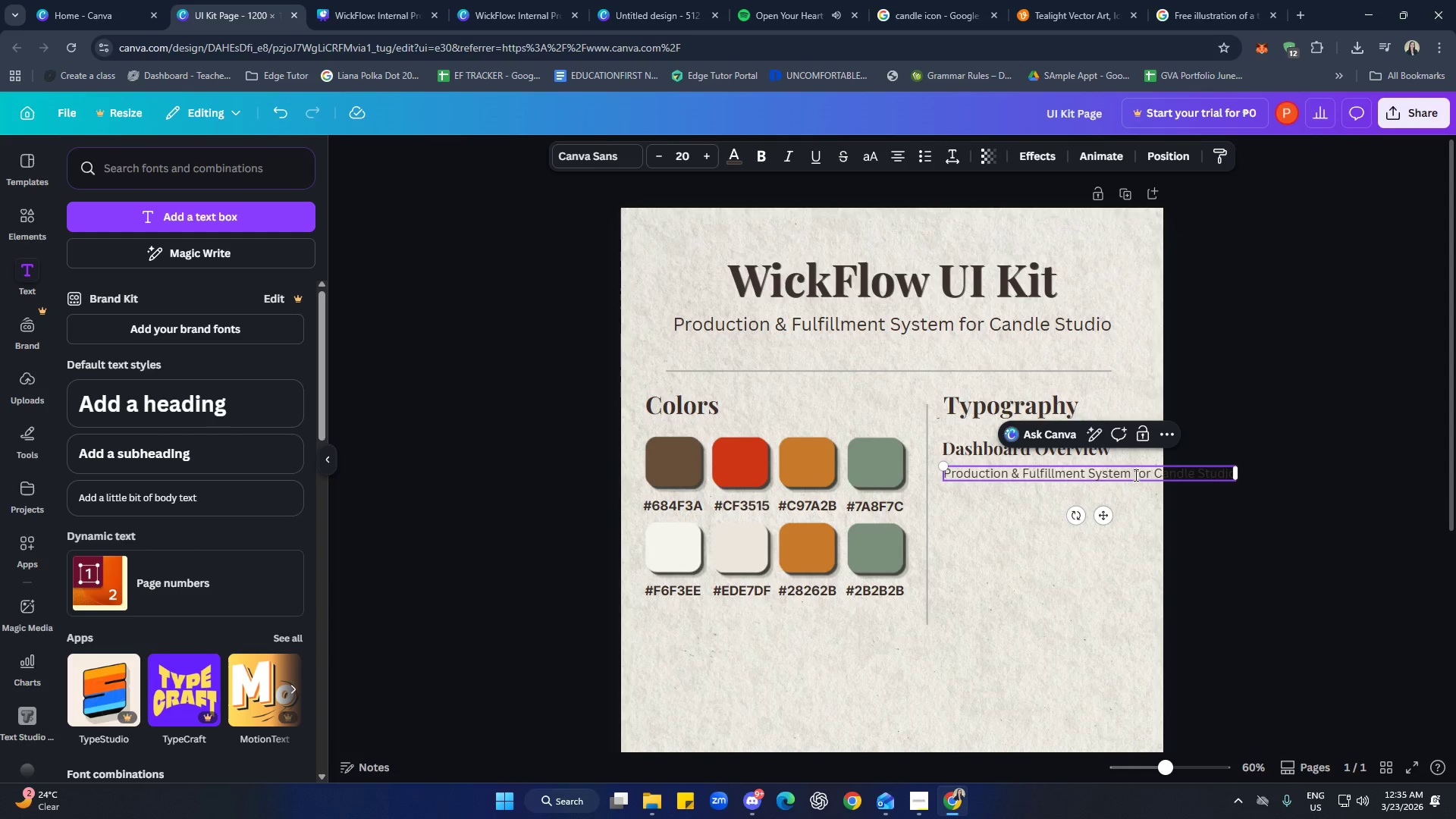 
left_click([1134, 475])
 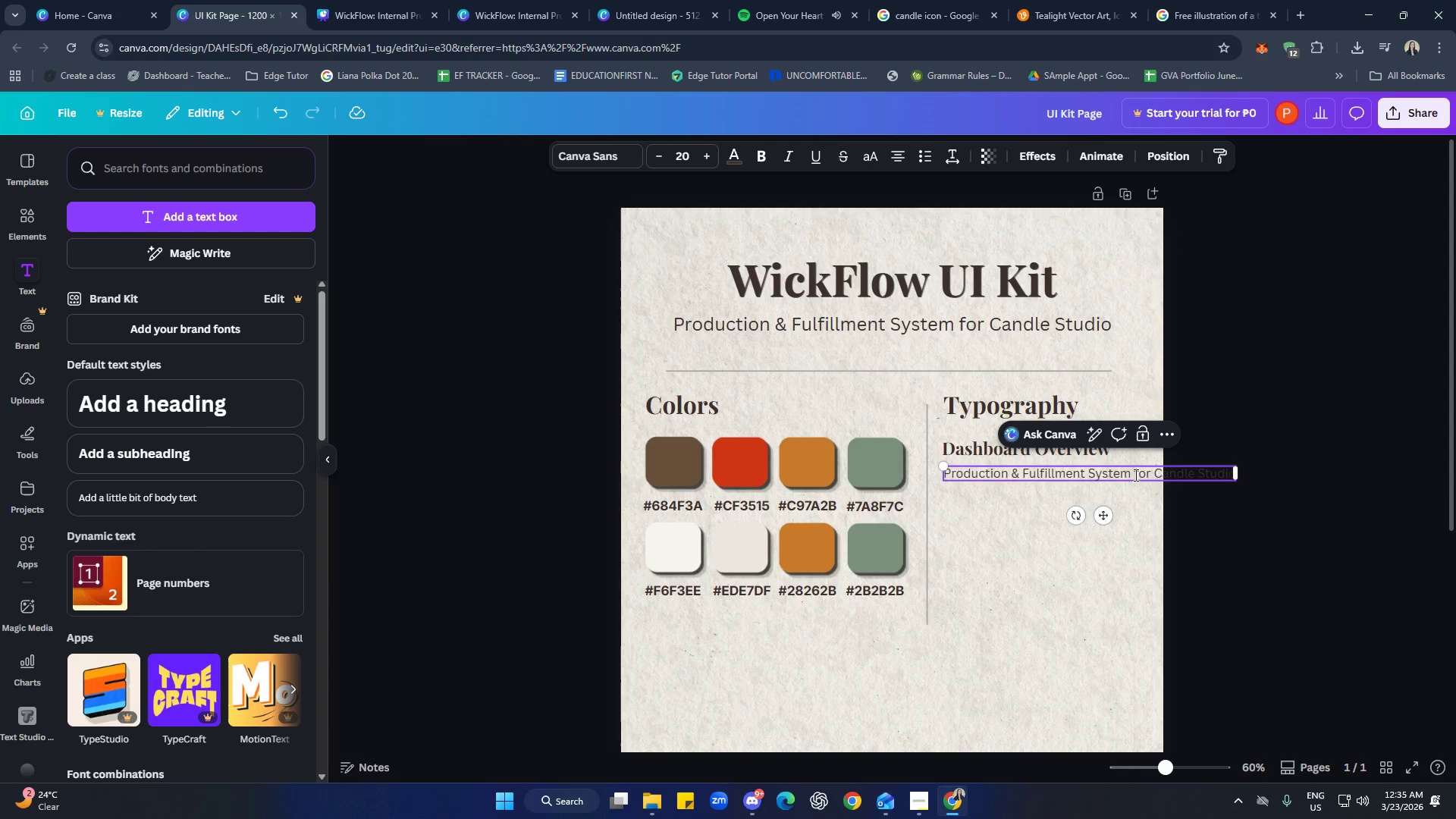 
key(Enter)
 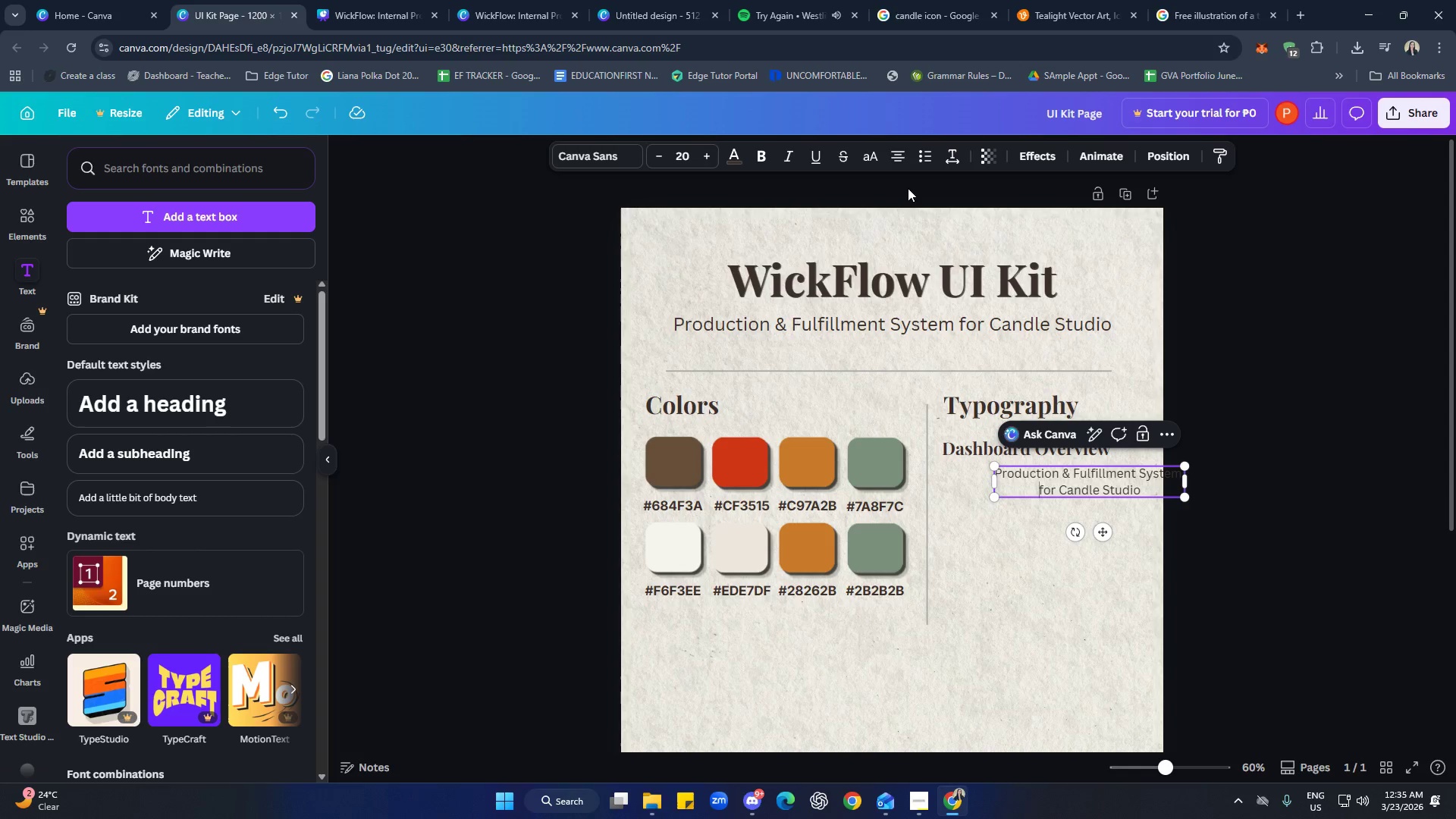 
double_click([898, 159])
 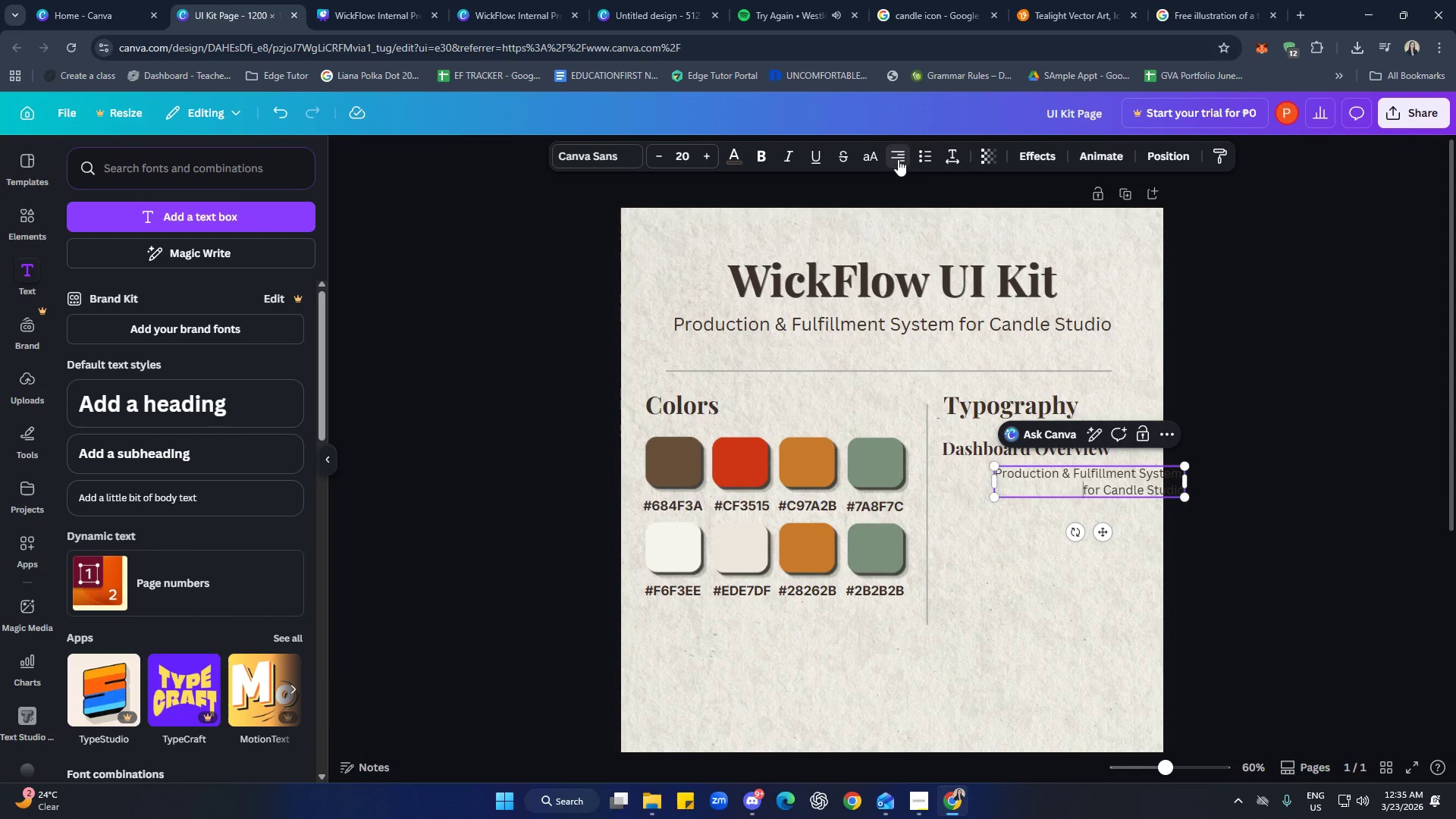 
double_click([898, 159])
 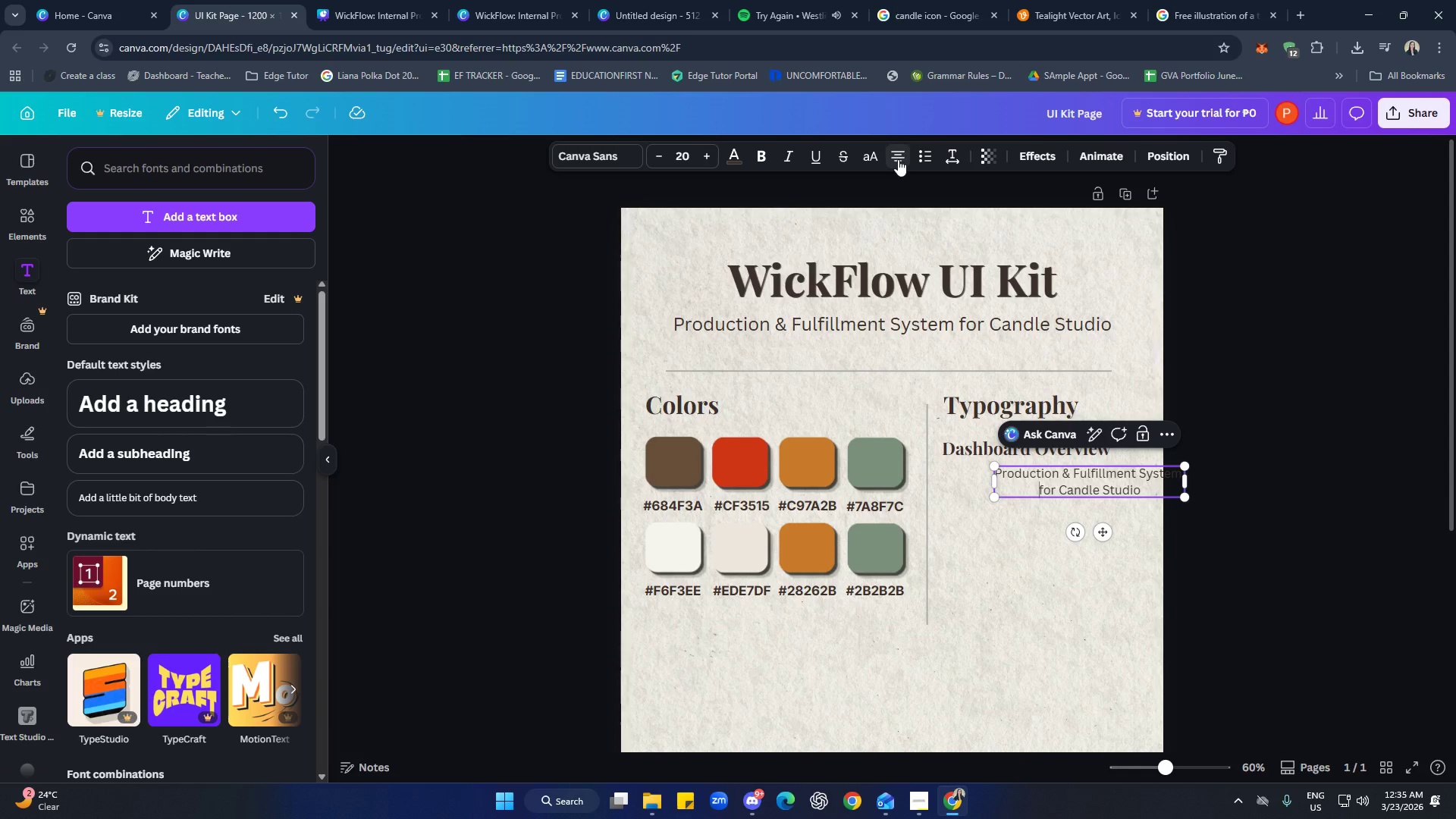 
left_click([898, 159])
 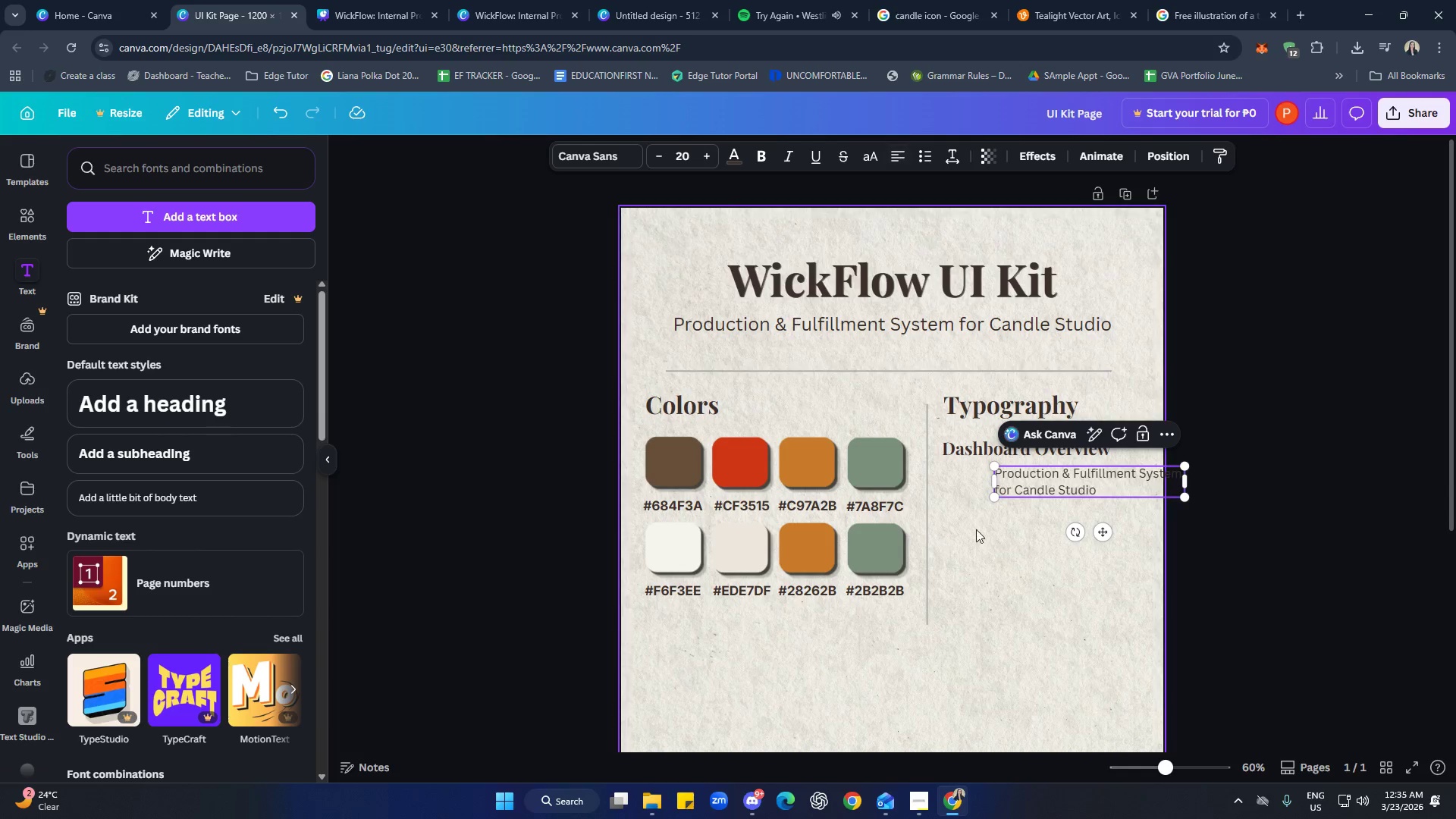 
left_click([1025, 568])
 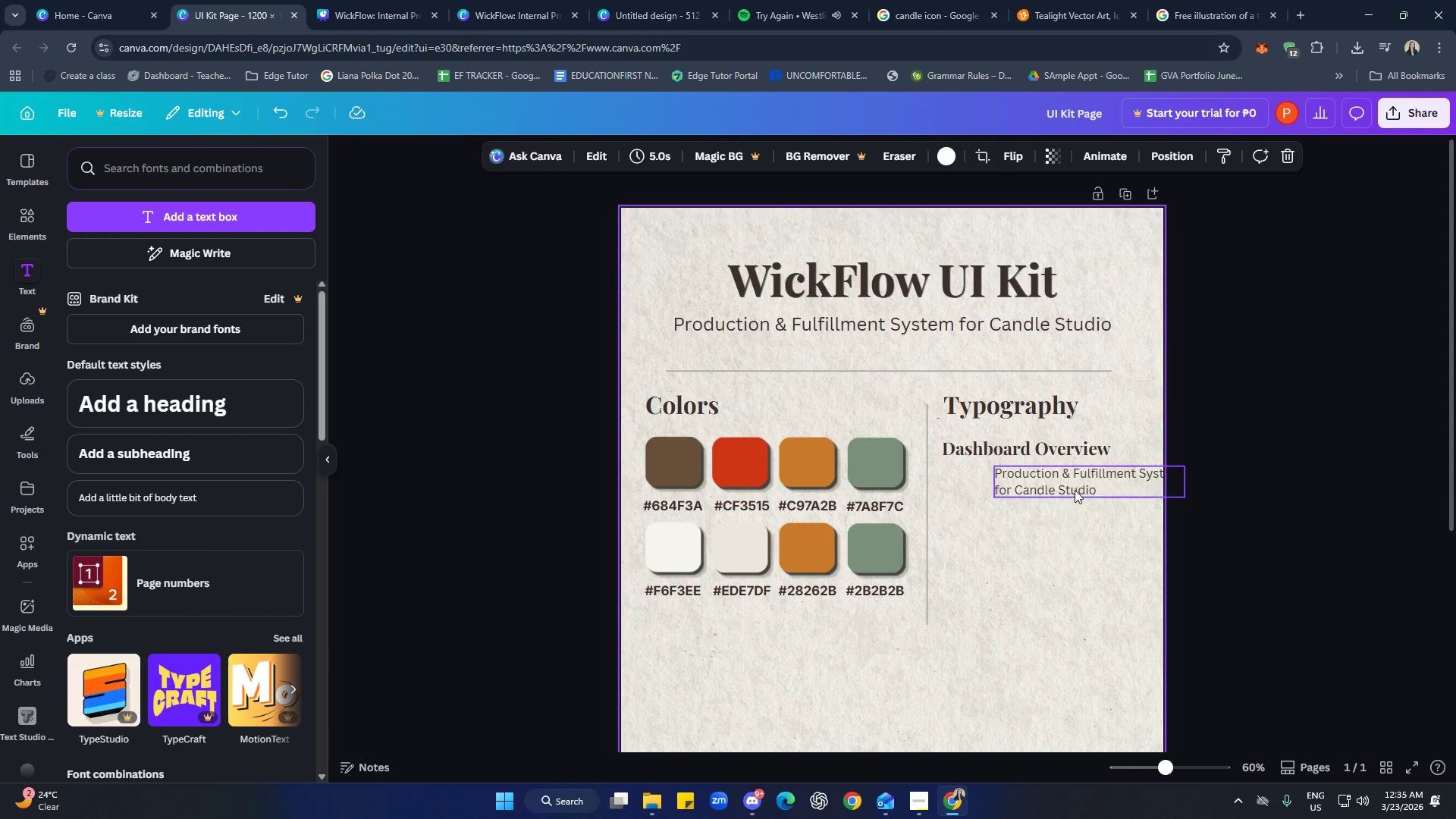 
left_click_drag(start_coordinate=[1075, 489], to_coordinate=[1024, 487])
 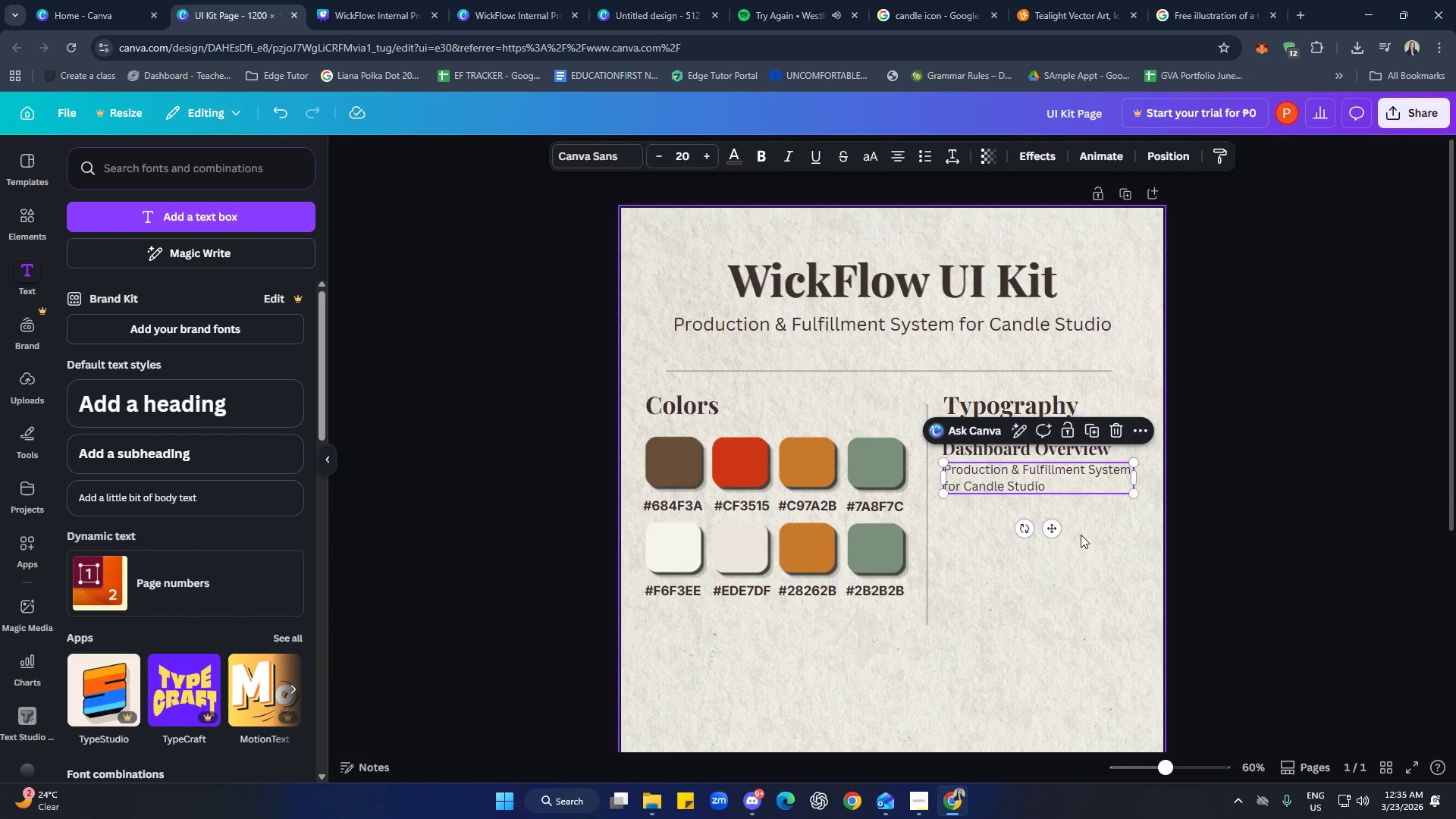 
left_click([1081, 535])
 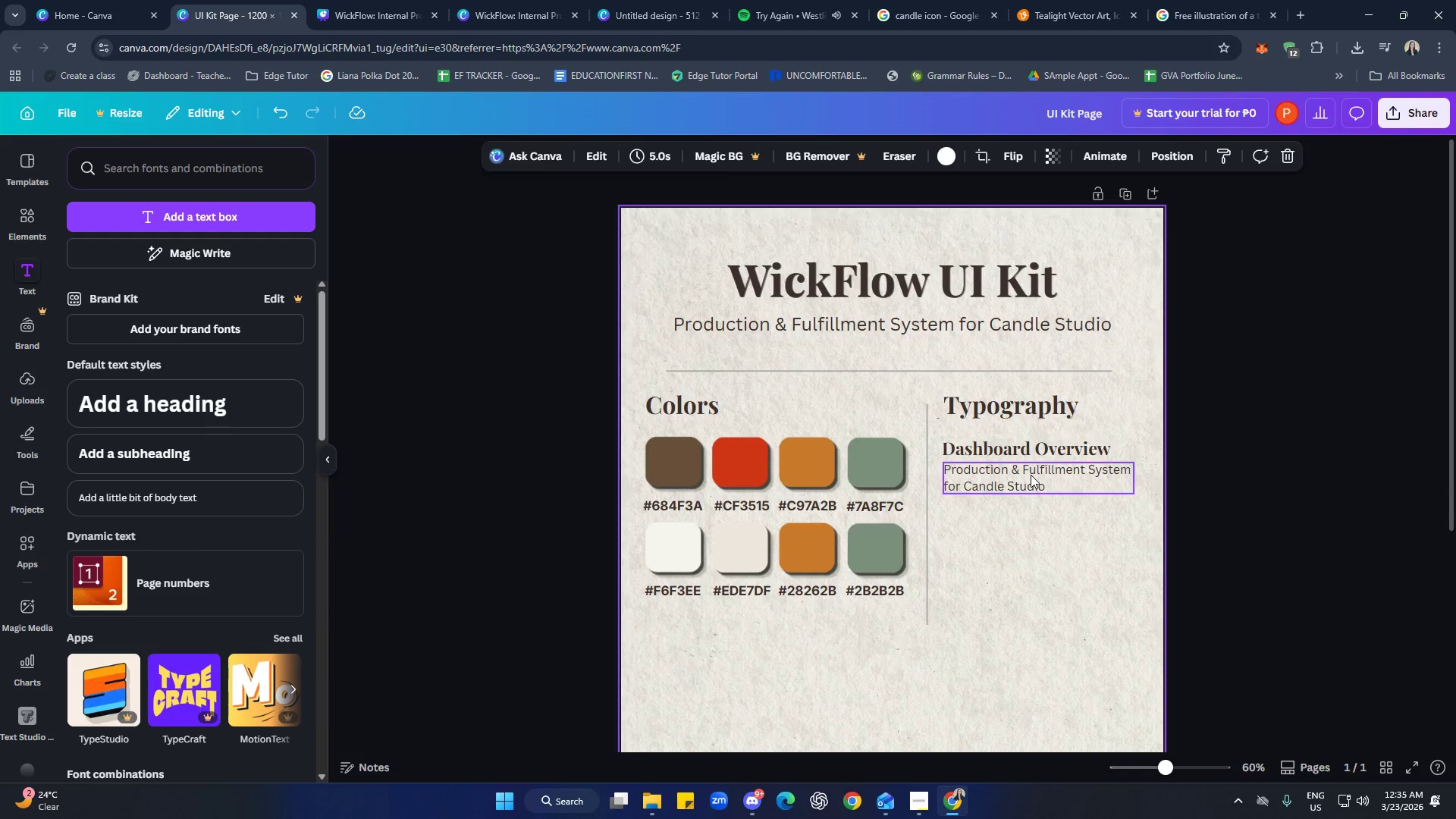 
double_click([1031, 475])
 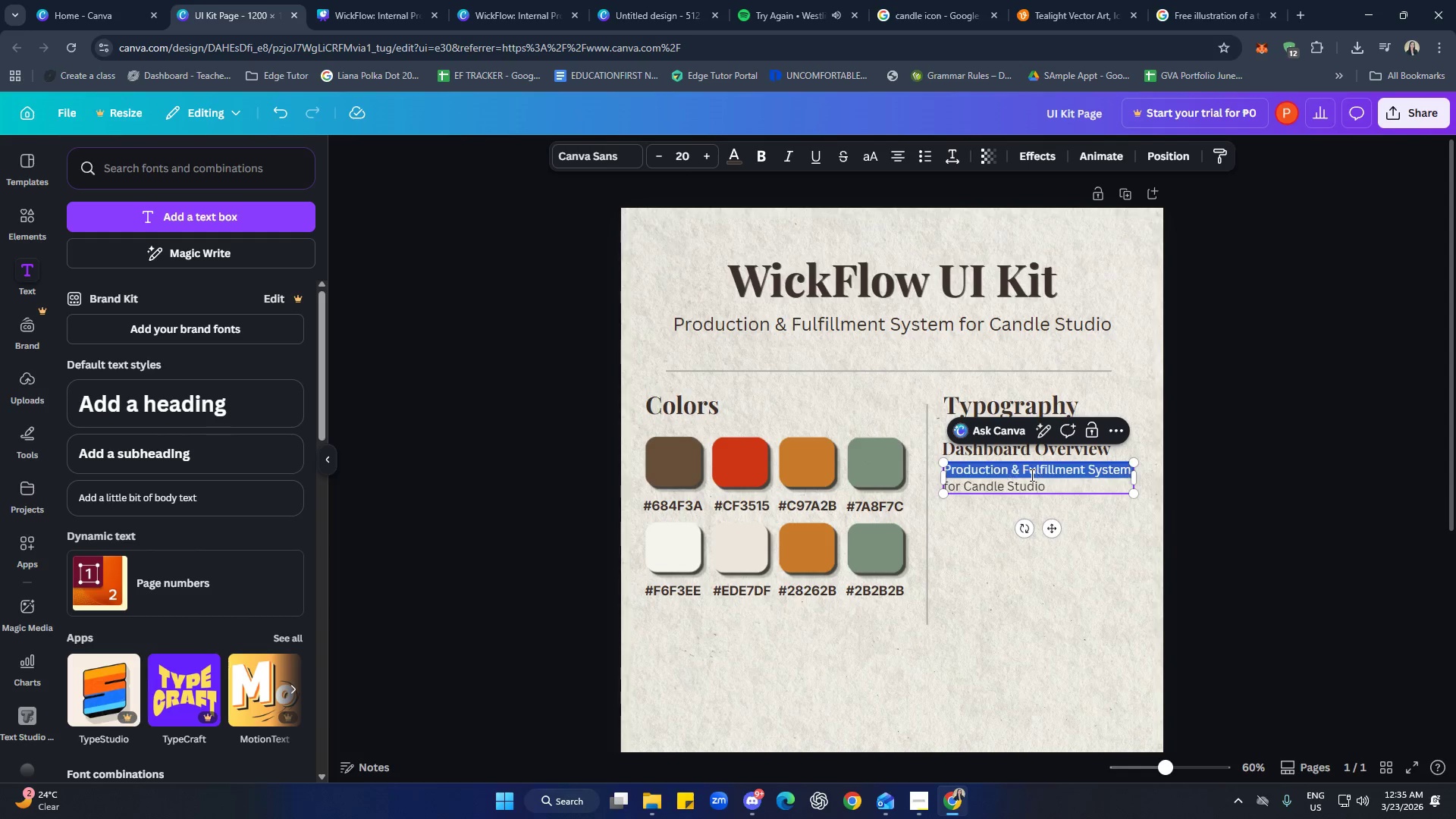 
triple_click([1031, 475])
 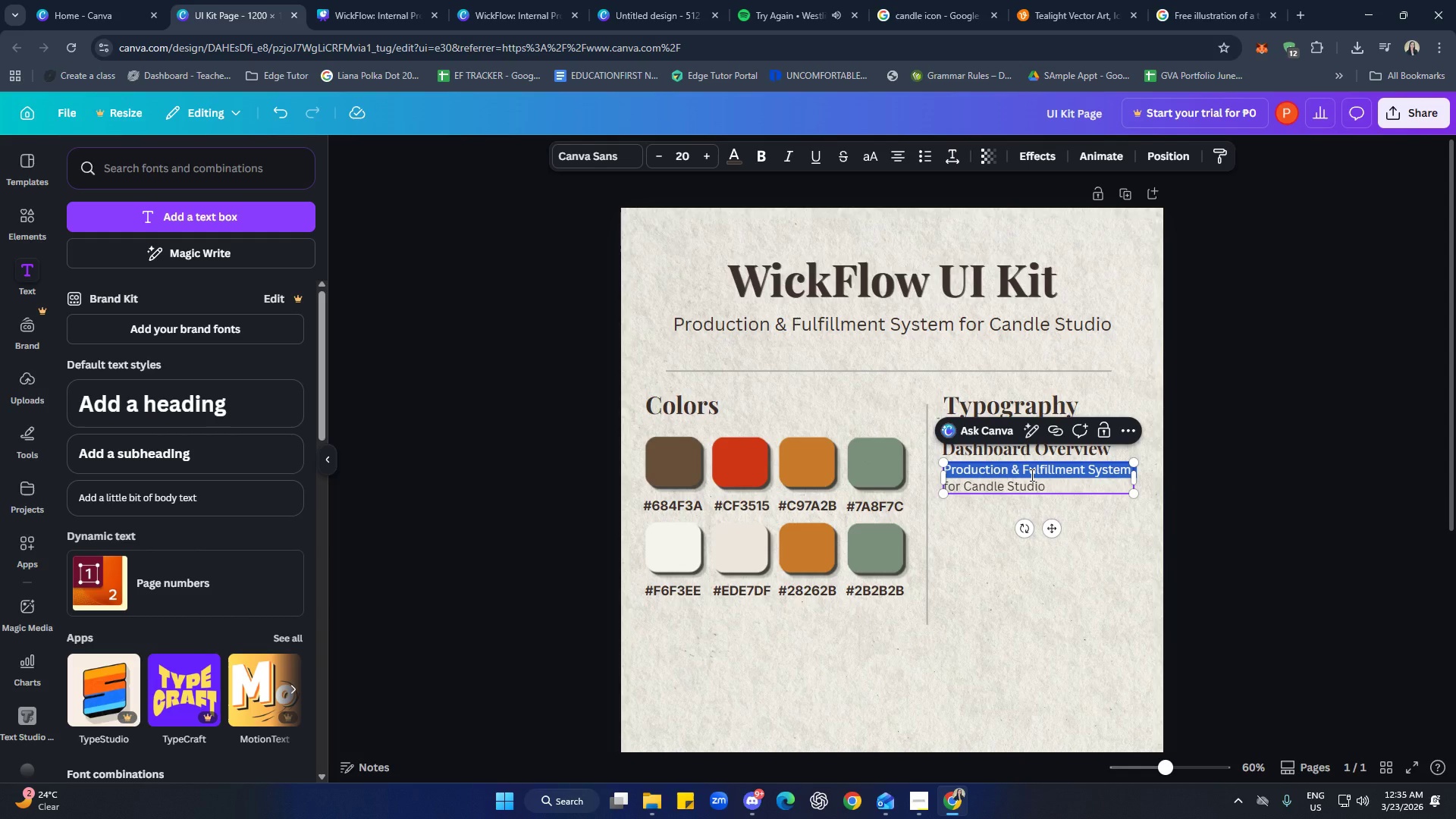 
key(Control+A)
 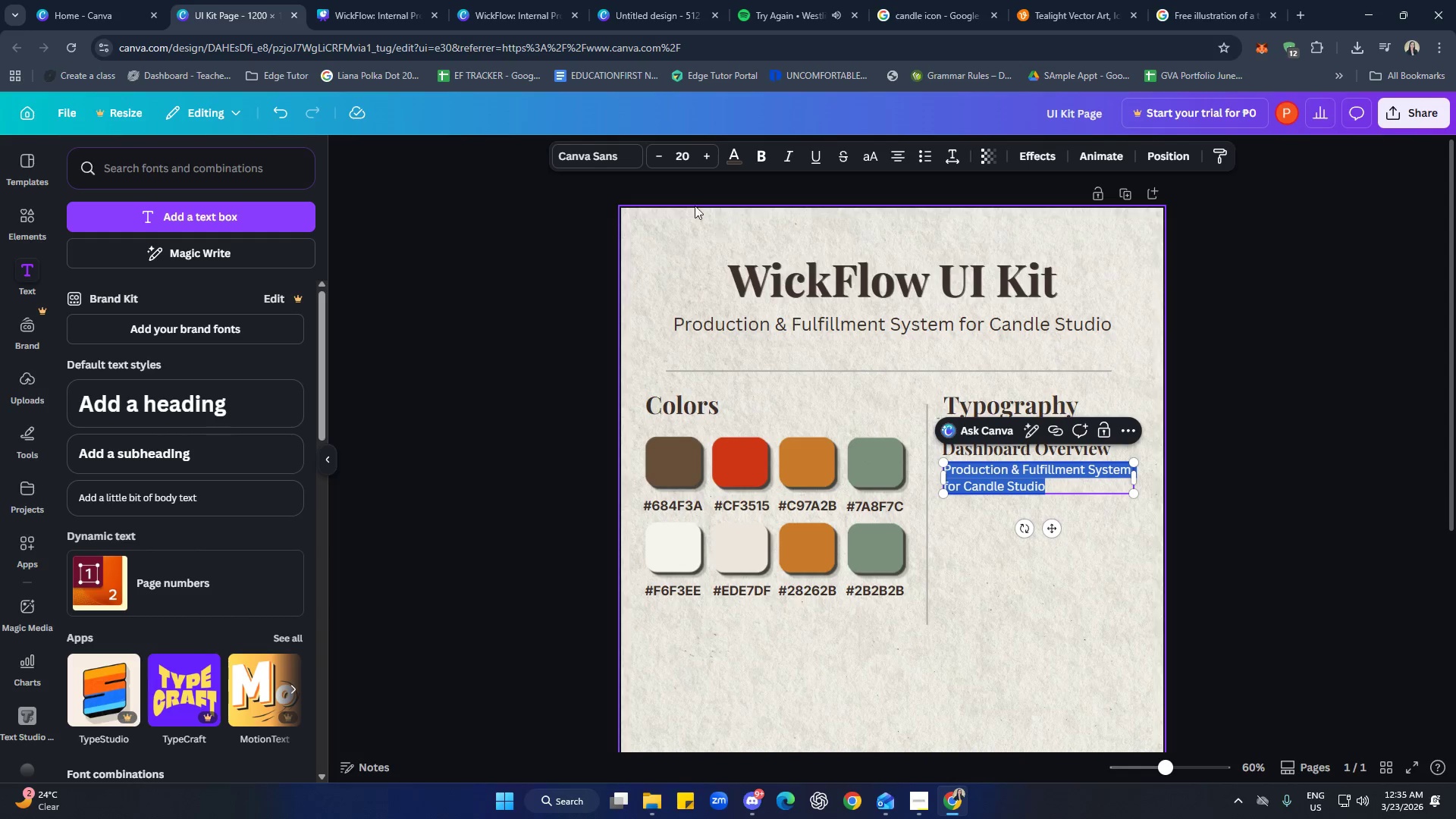 
left_click([614, 165])
 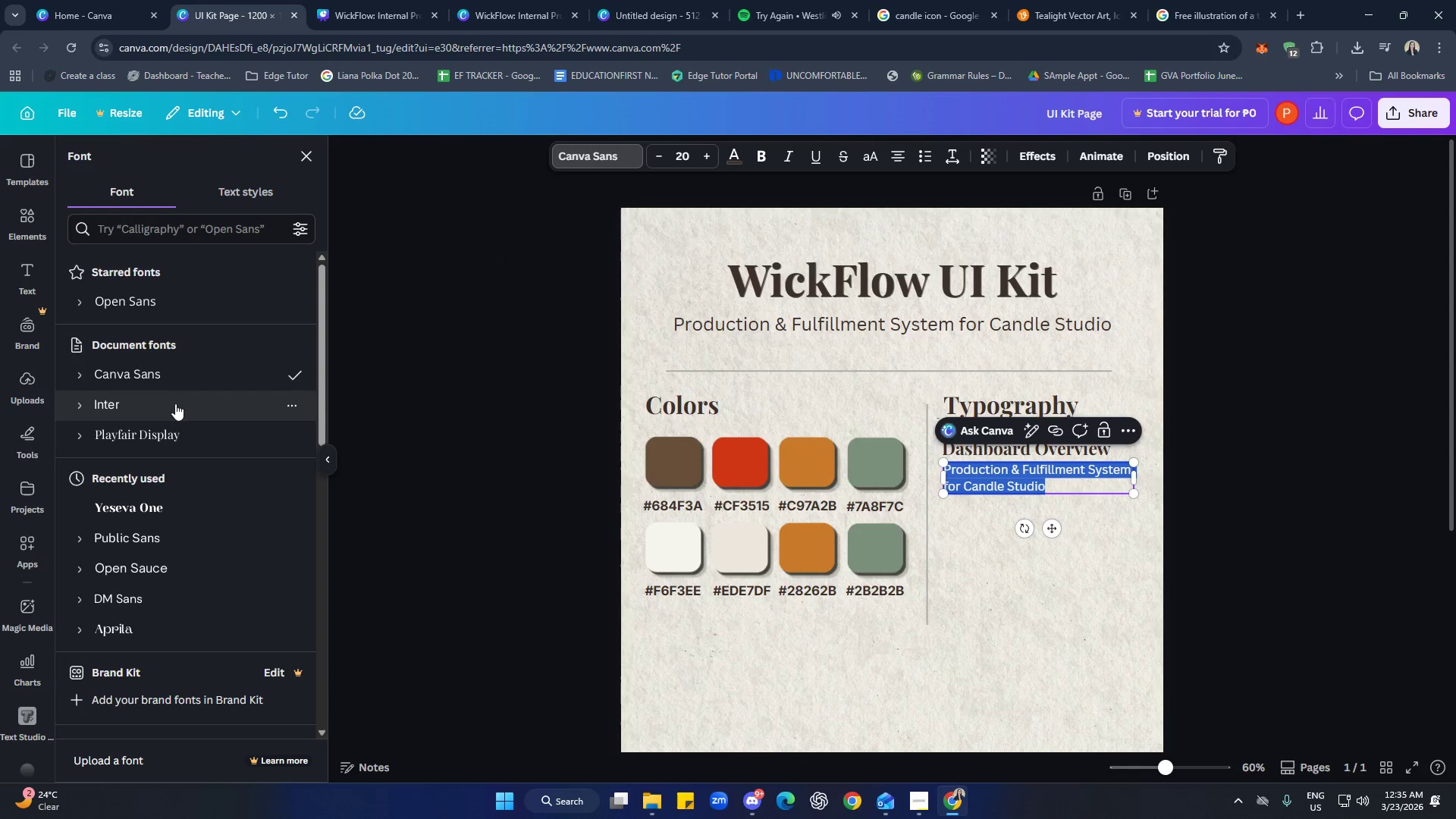 
left_click([162, 416])
 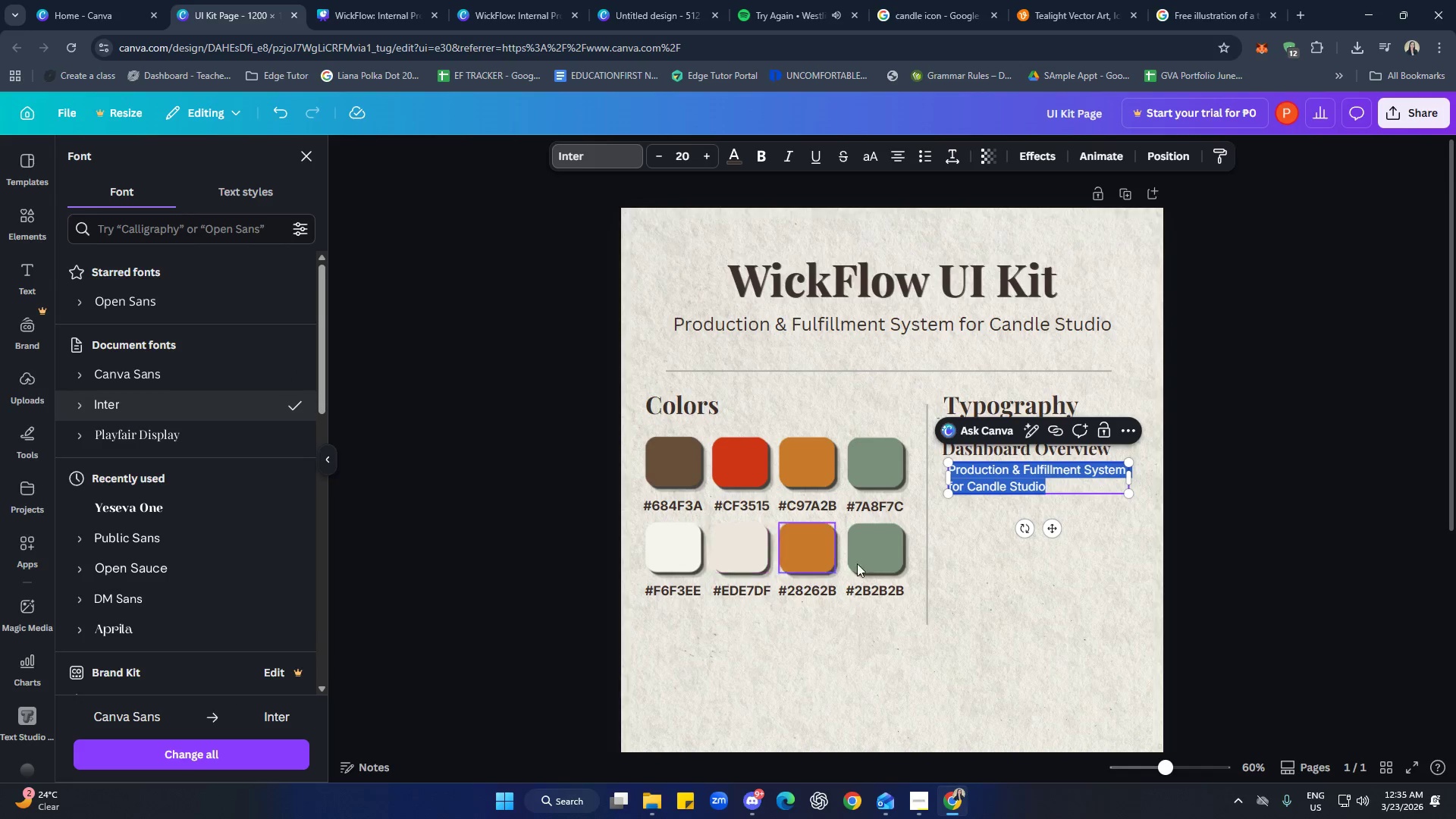 
left_click([946, 570])
 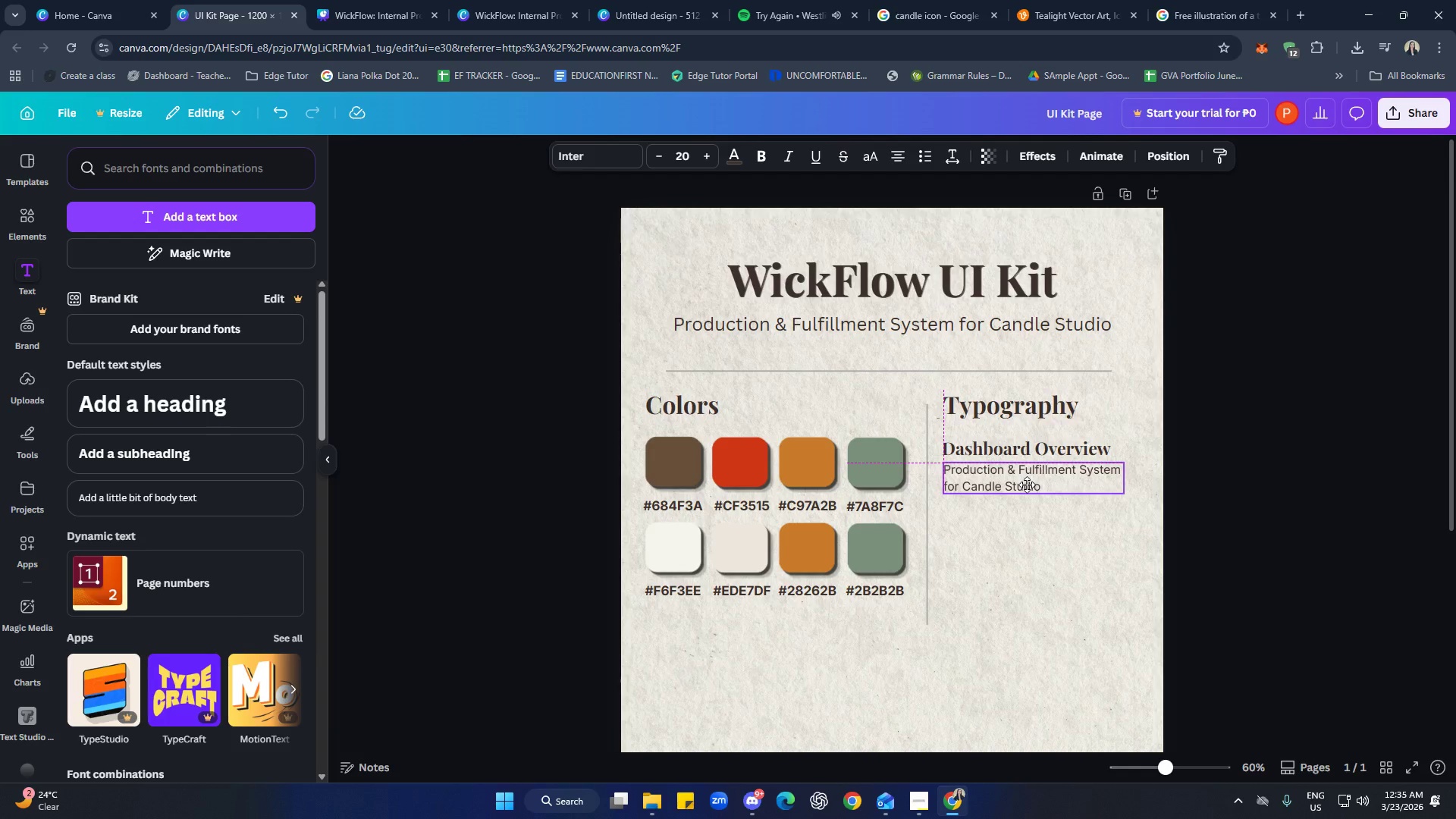 
left_click([1022, 586])
 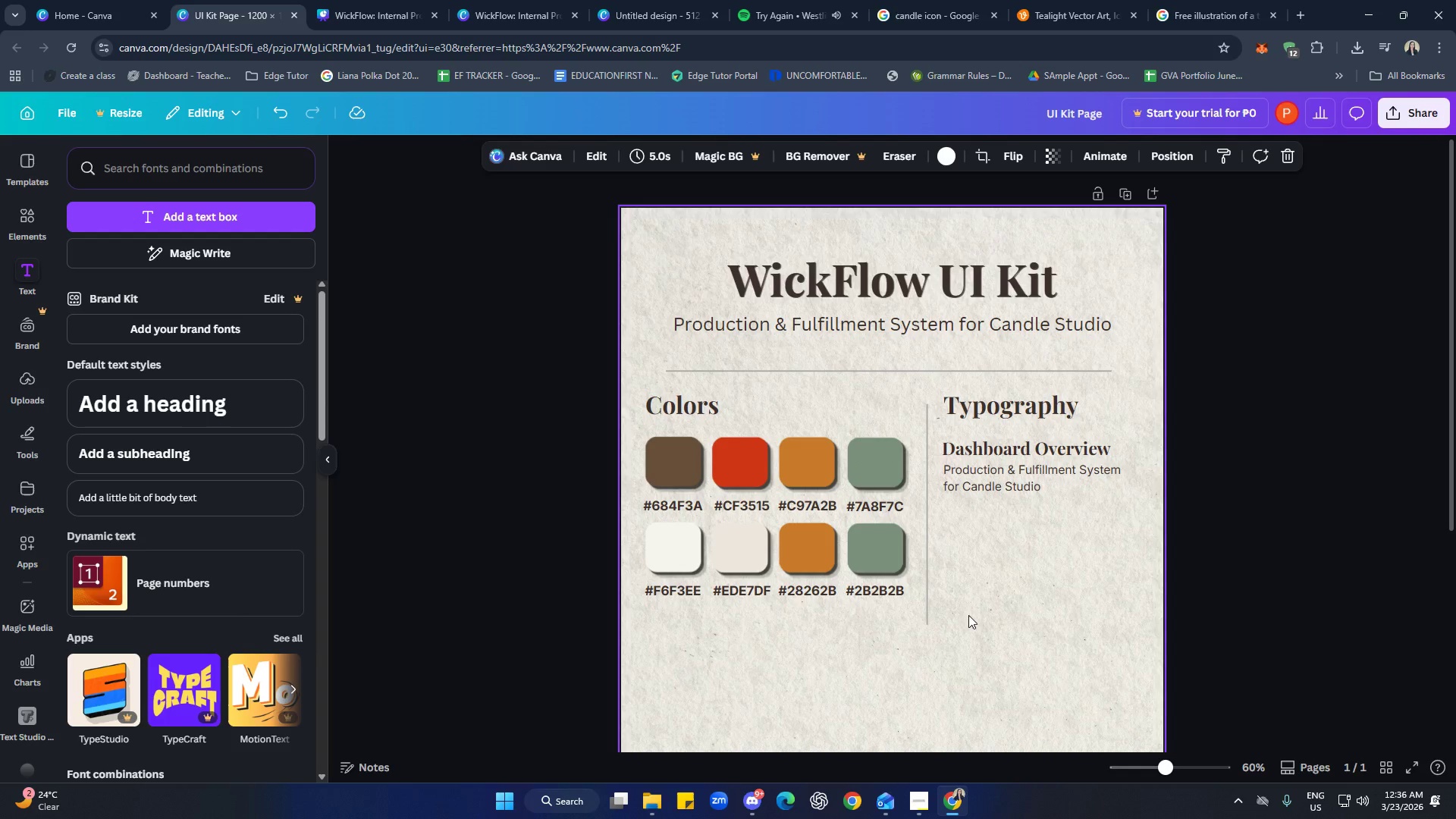 
wait(6.23)
 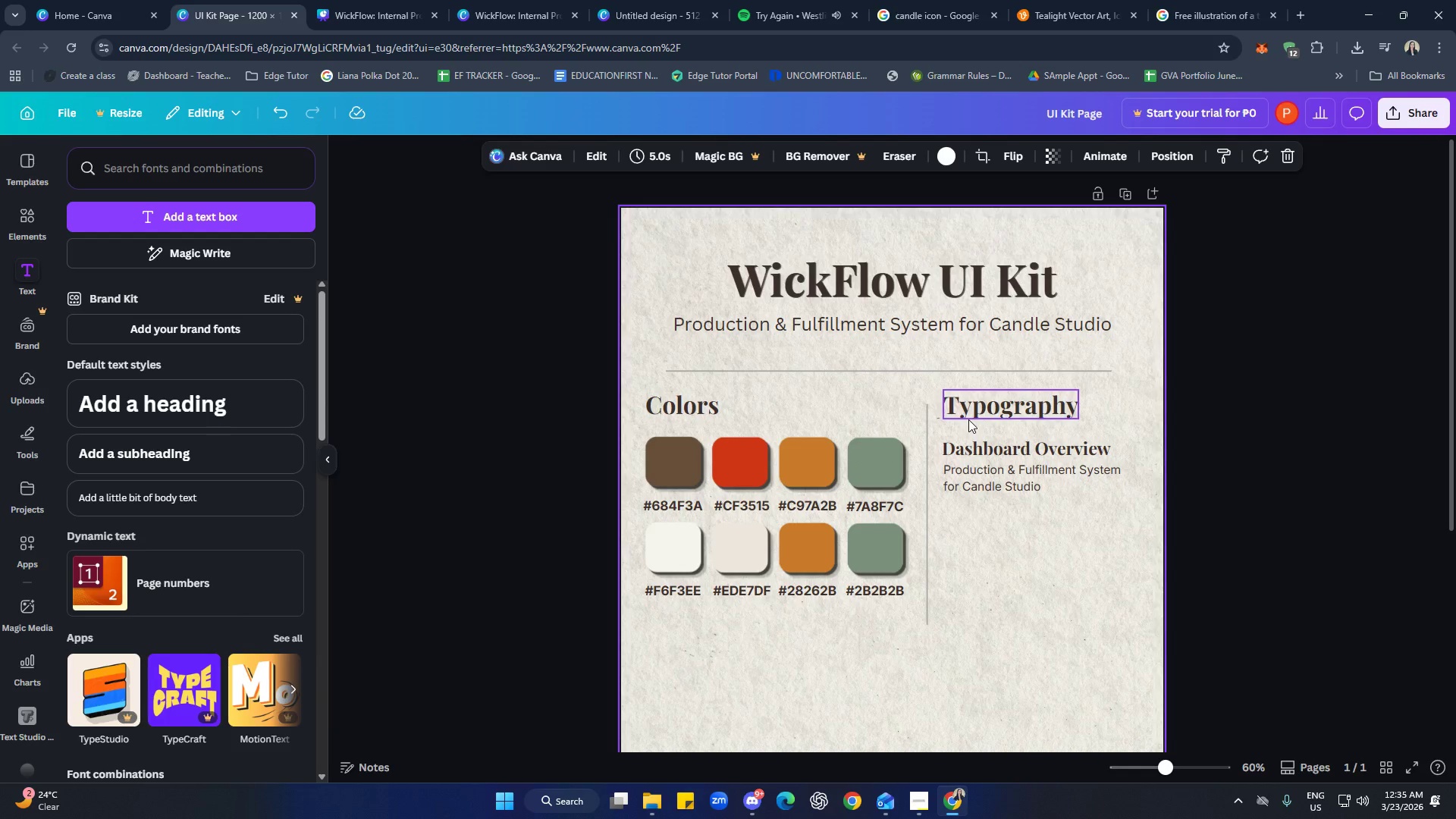 
left_click([930, 612])
 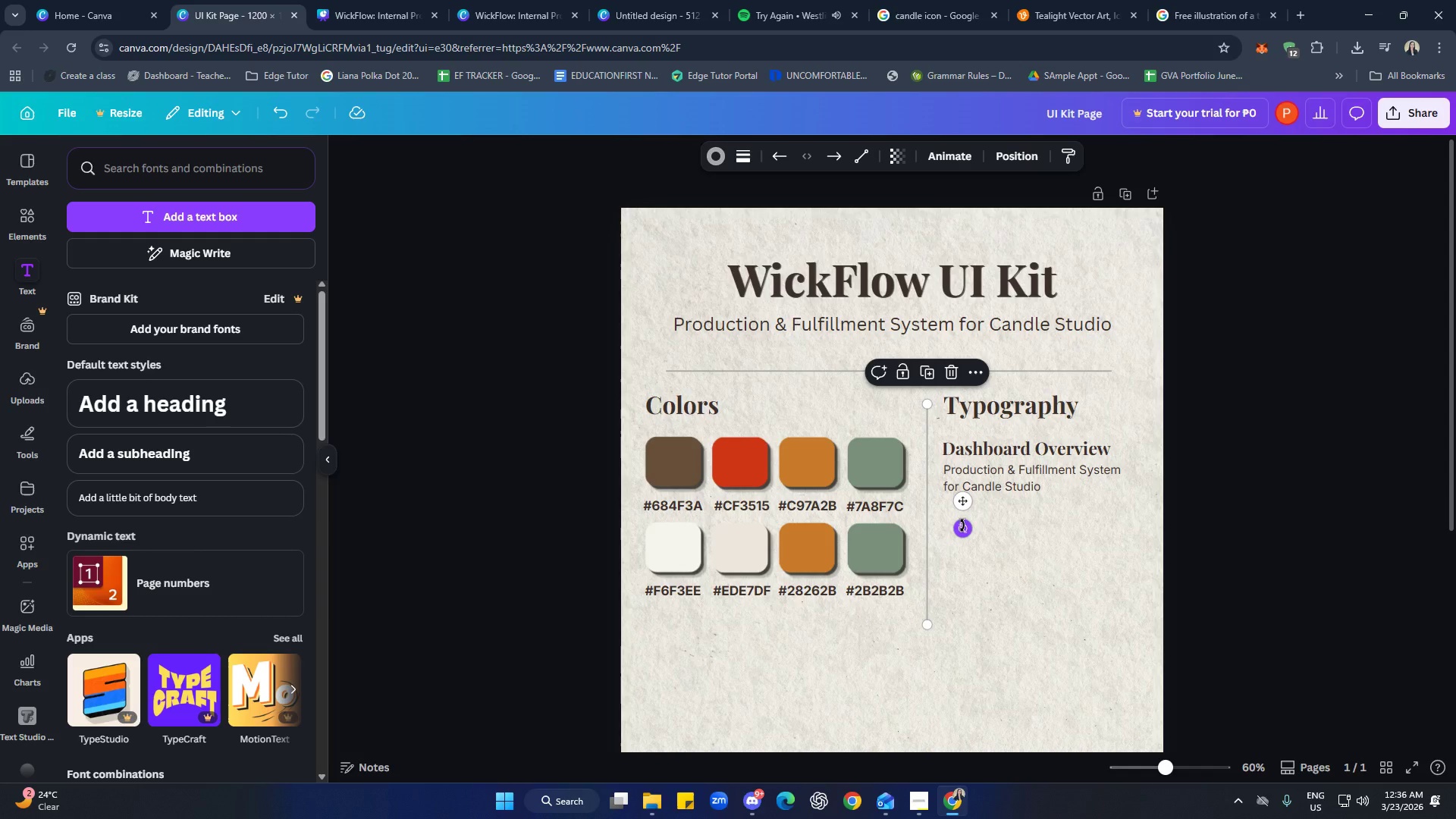 
left_click_drag(start_coordinate=[962, 526], to_coordinate=[968, 526])
 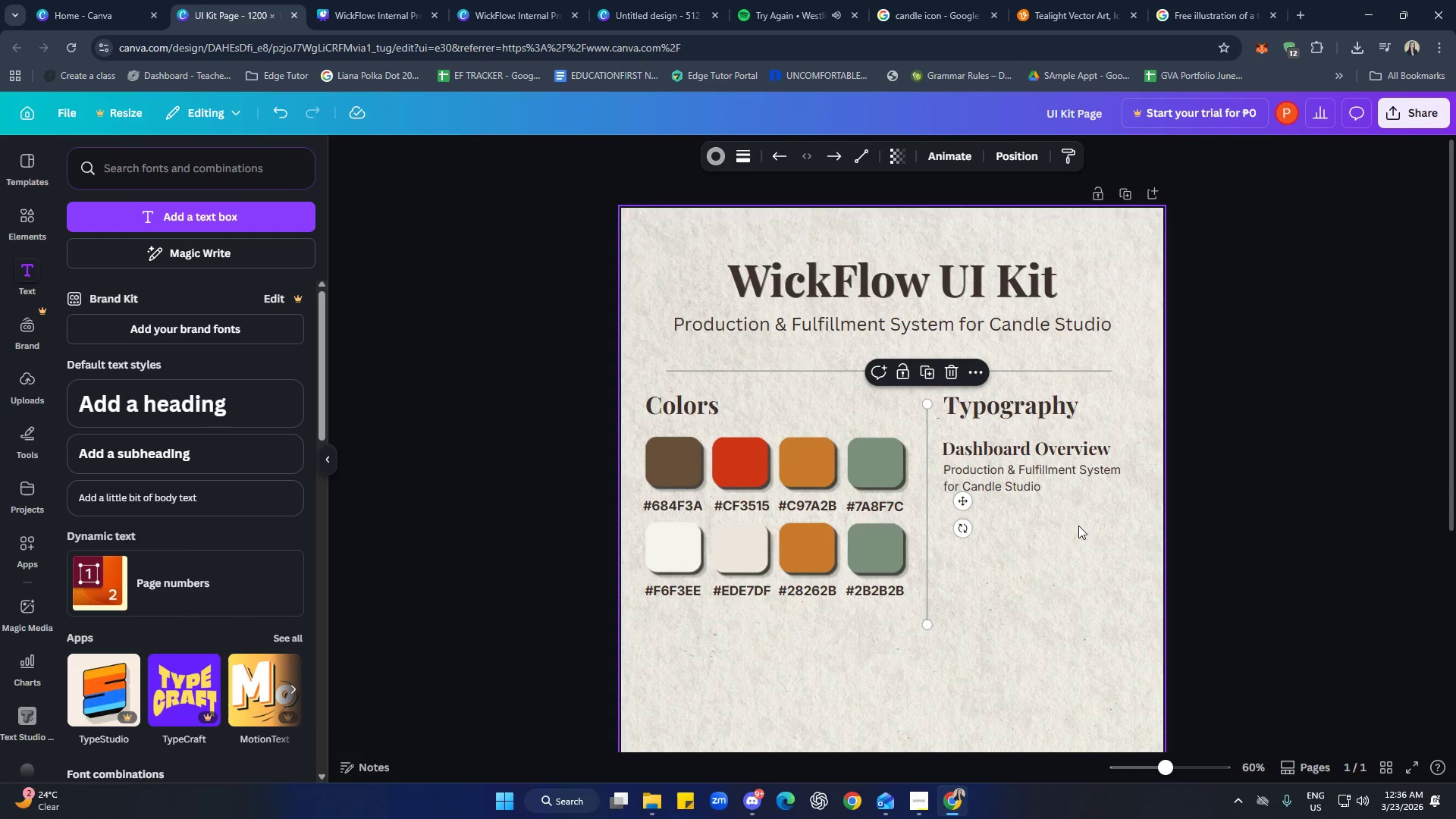 
left_click([1078, 526])
 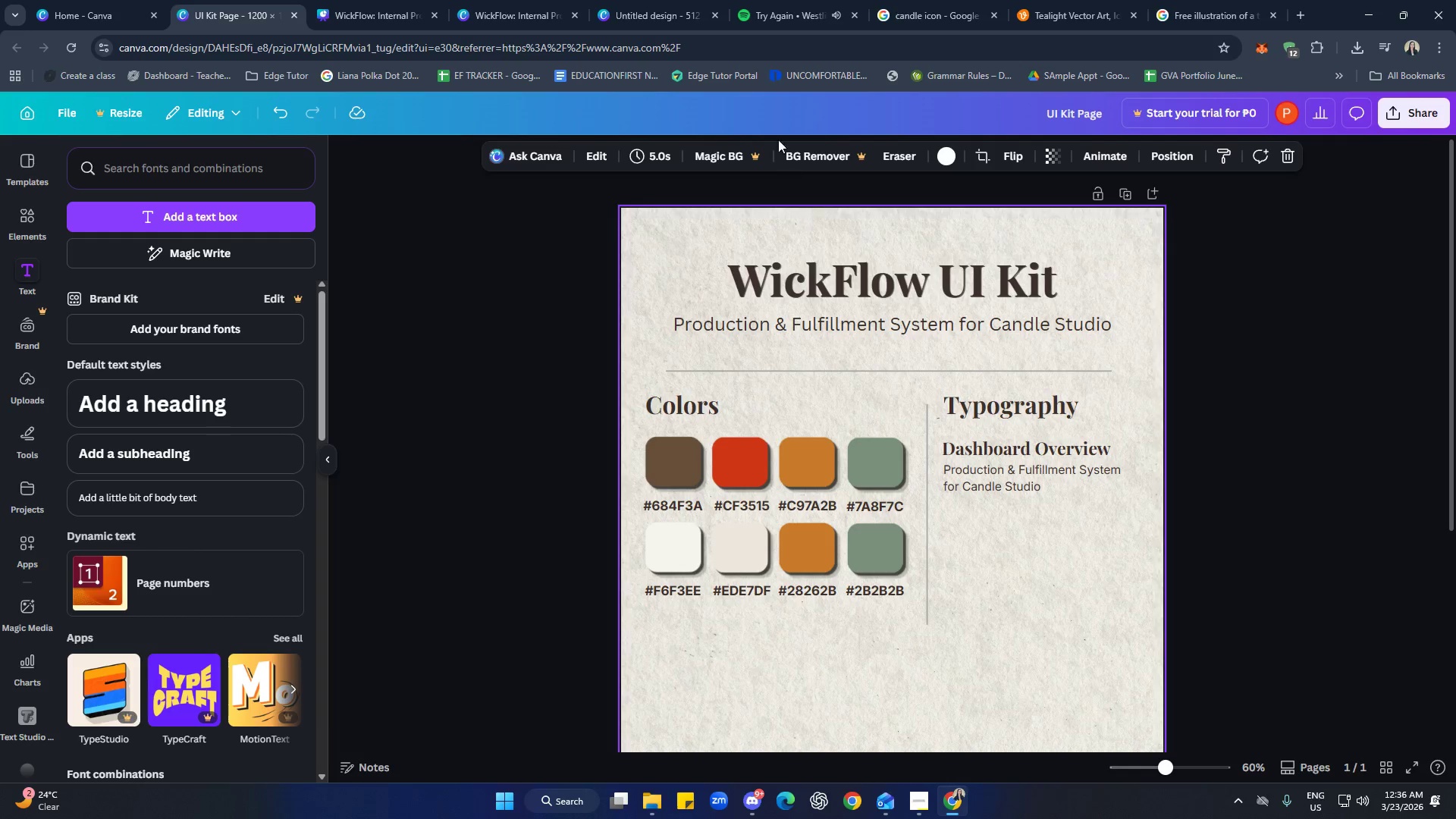 
left_click([541, 0])
 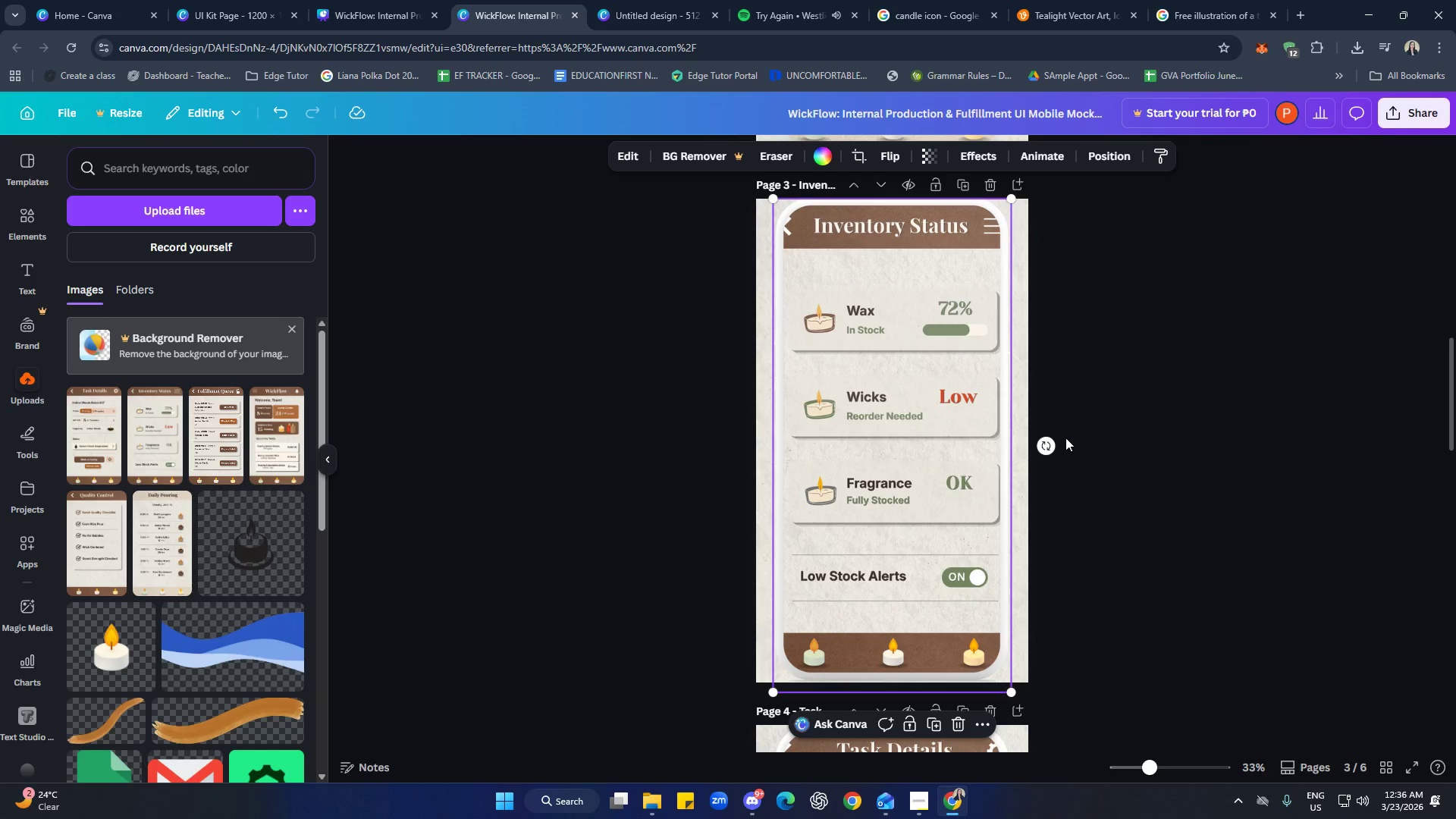 
scroll: coordinate [1090, 515], scroll_direction: up, amount: 5.0
 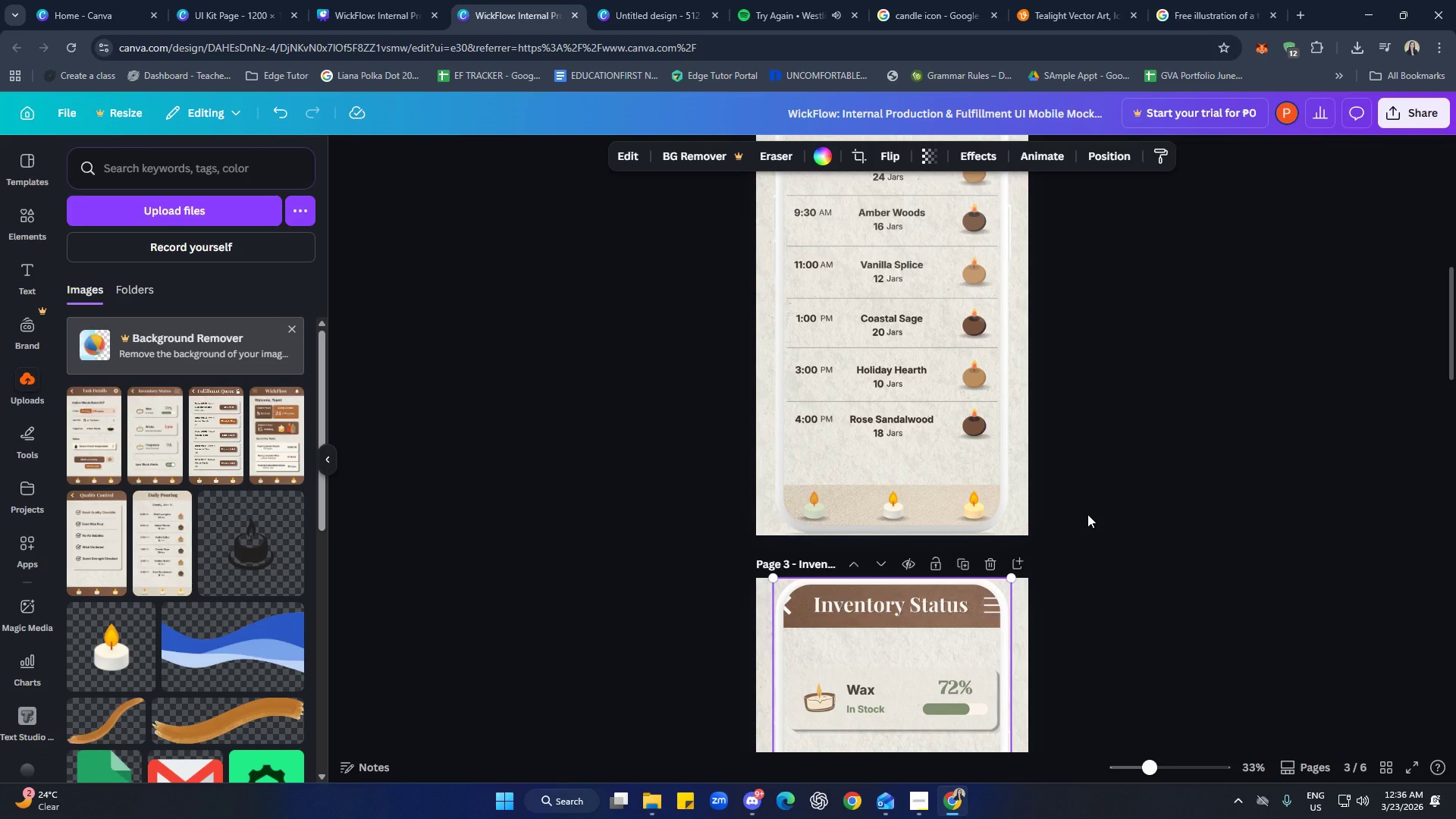 
wait(19.04)
 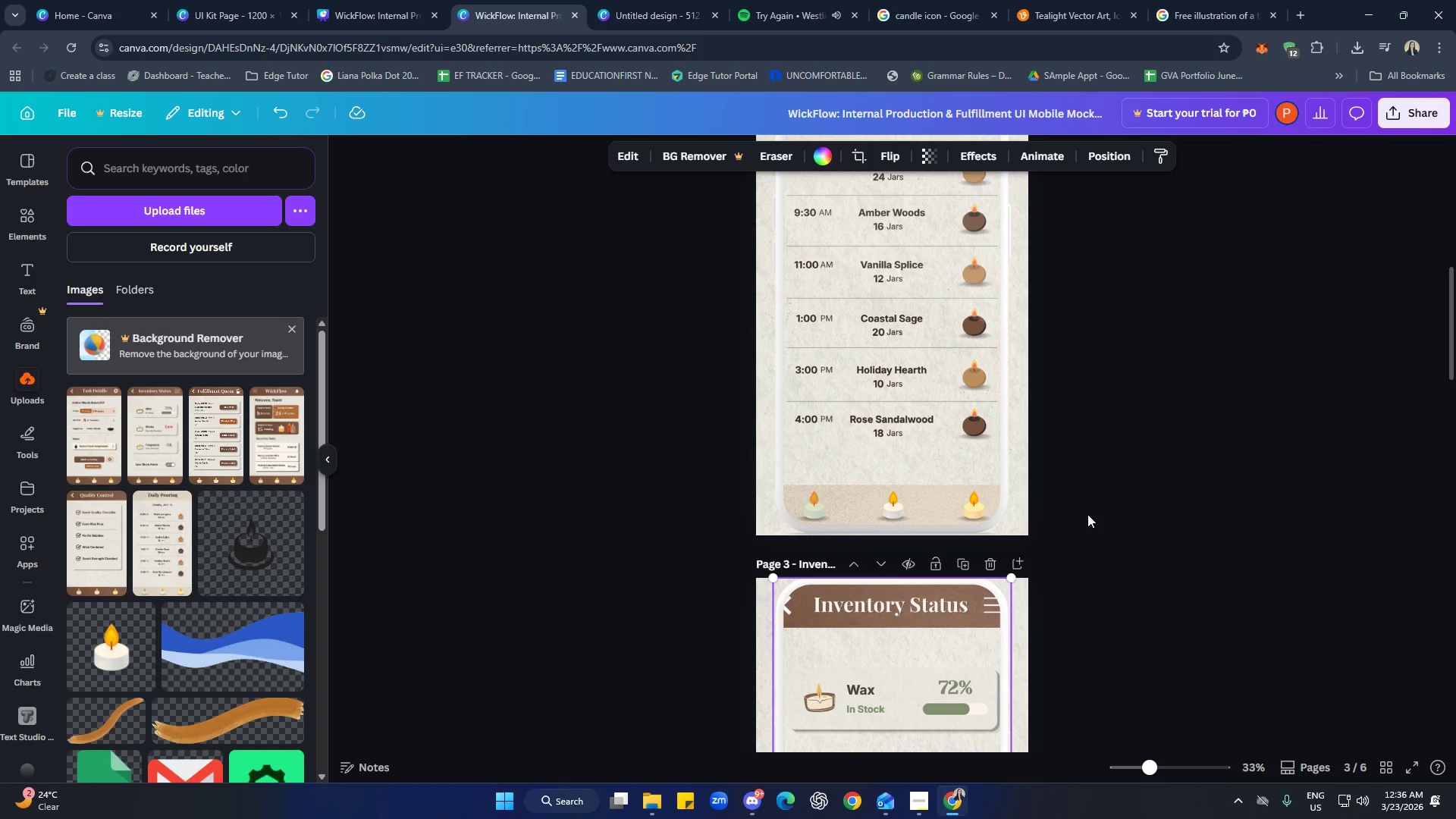 
left_click([1002, 504])
 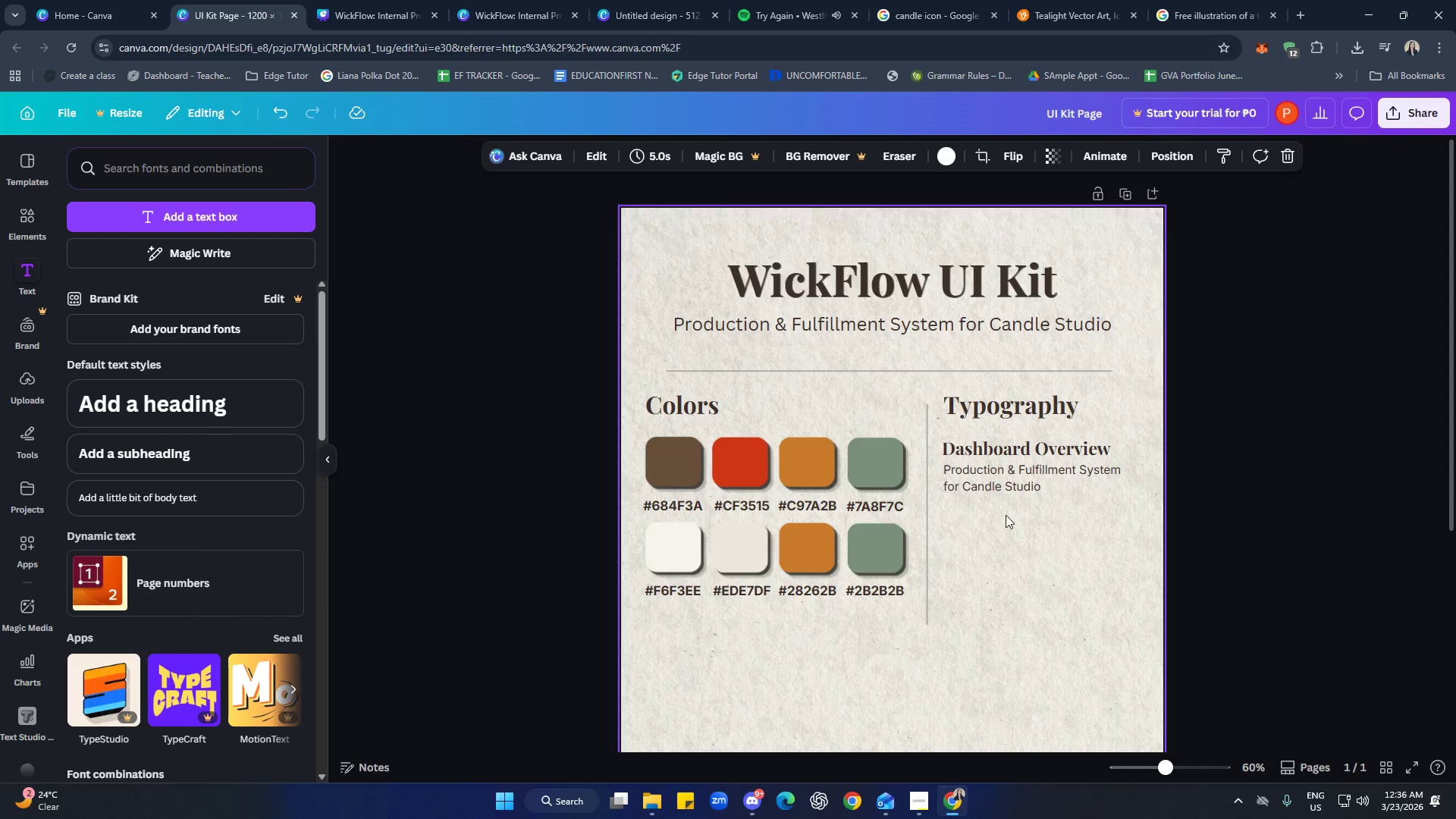 
left_click([1005, 518])
 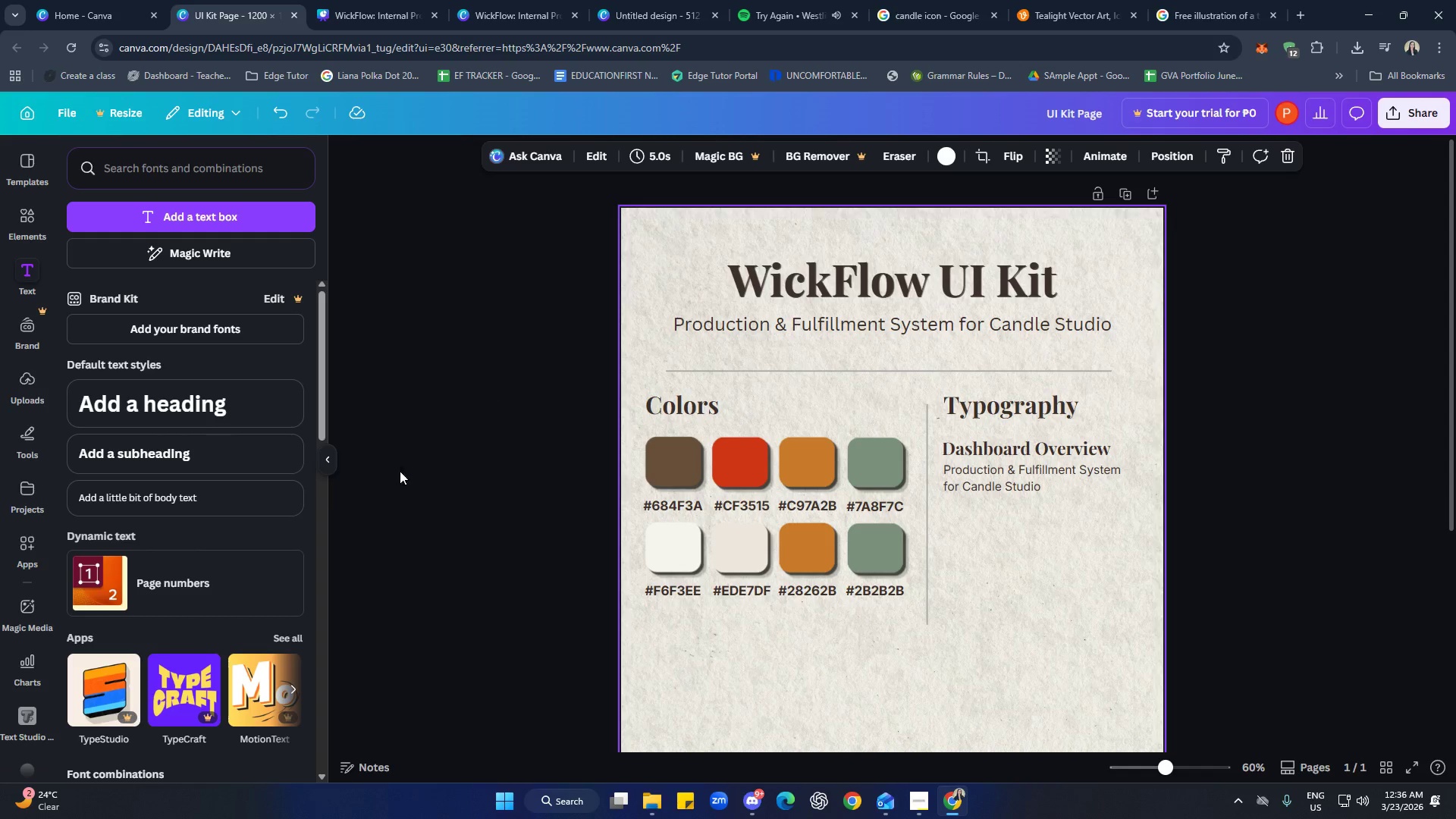 
left_click([208, 502])
 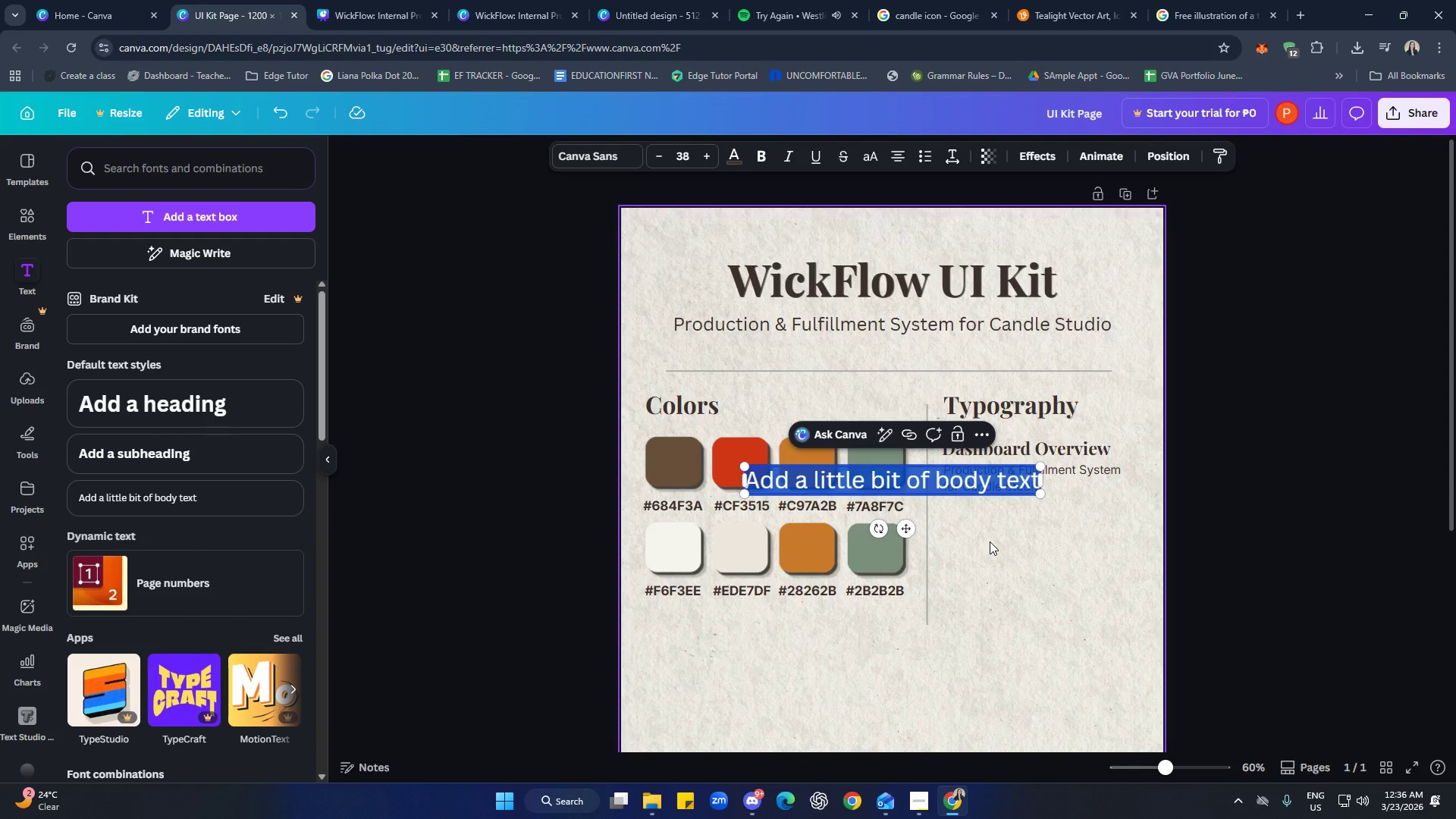 
type(Numbers)
 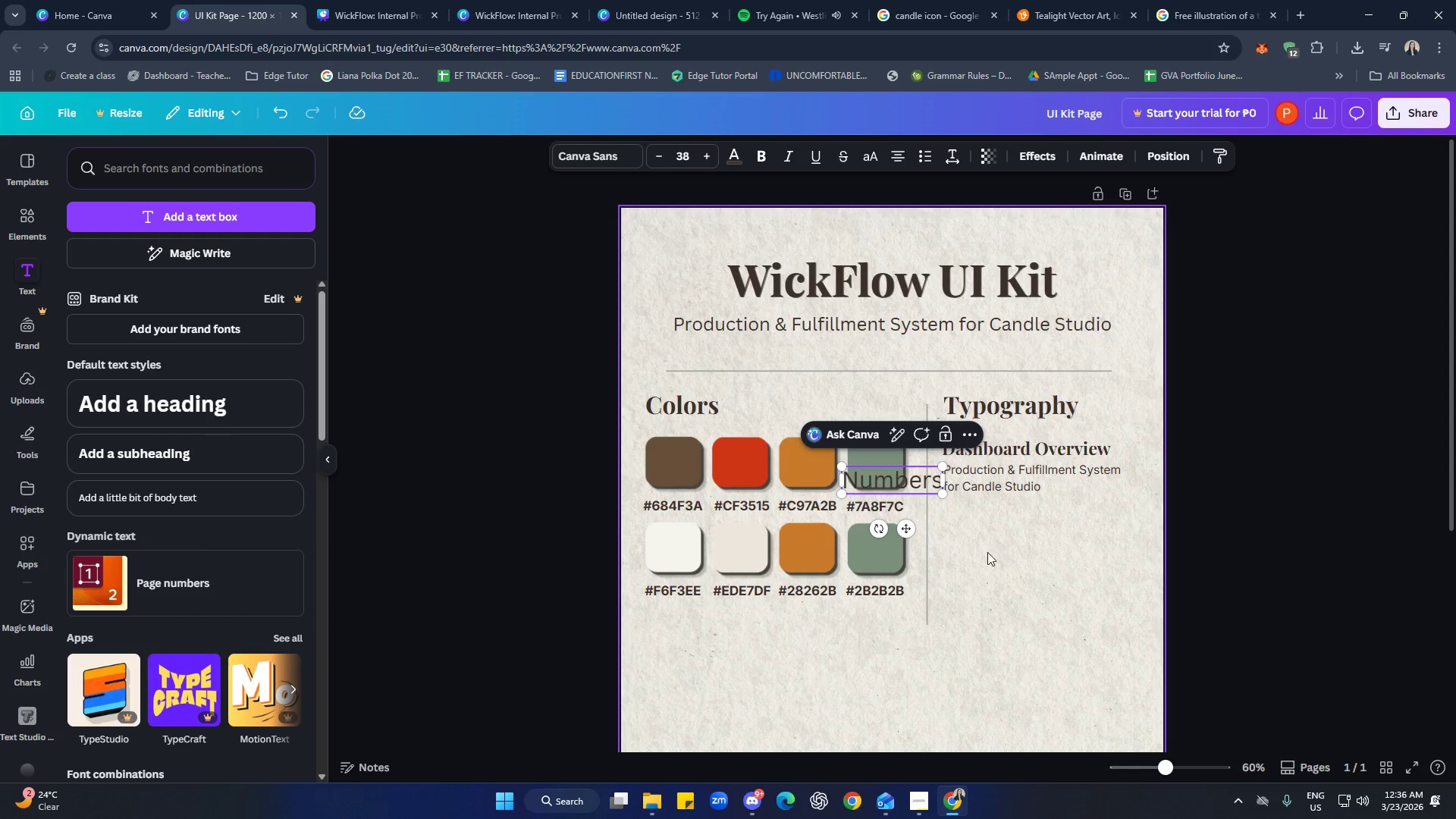 
left_click([987, 552])
 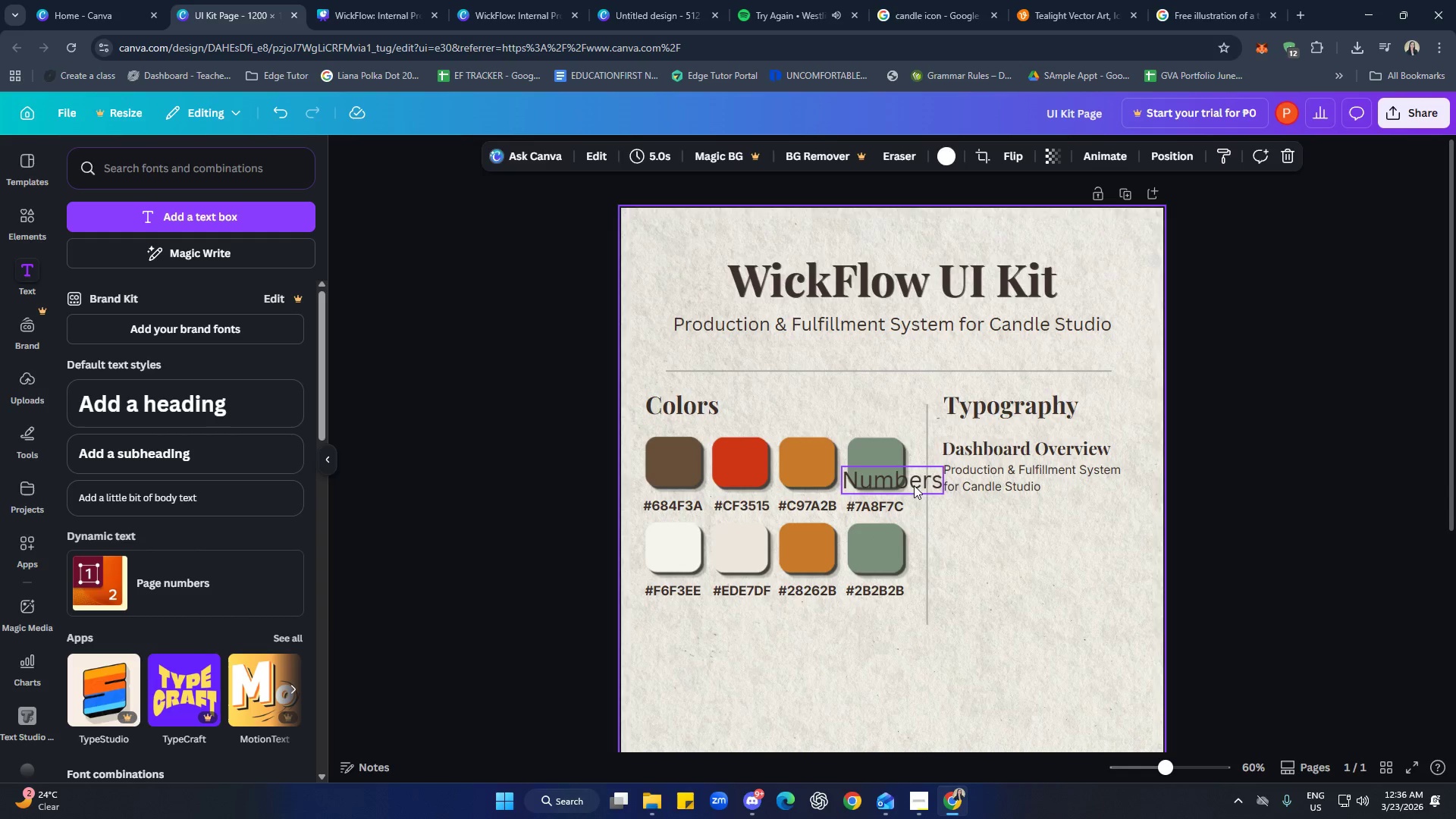 
left_click_drag(start_coordinate=[913, 482], to_coordinate=[1015, 515])
 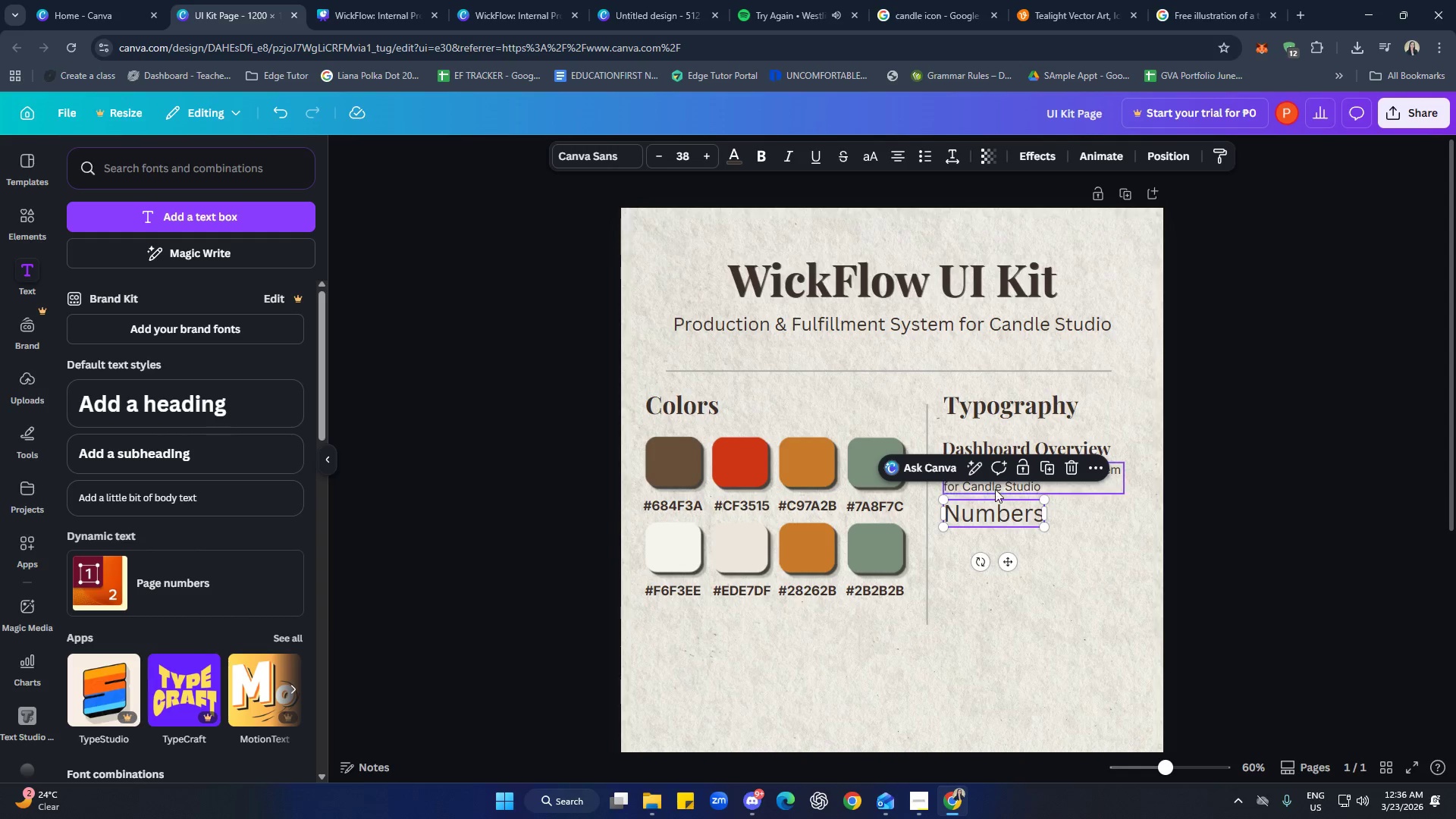 
left_click([994, 484])
 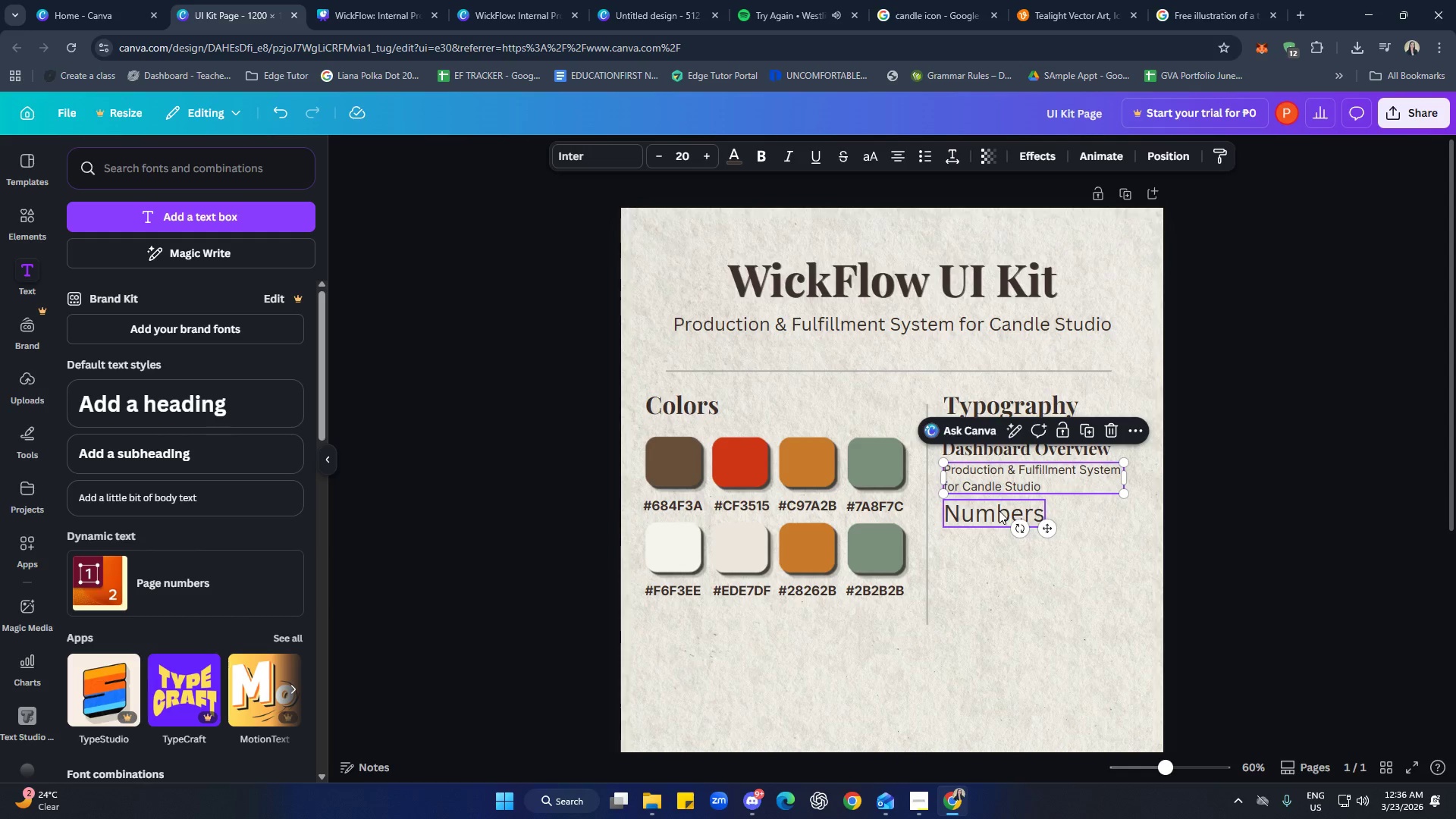 
left_click([993, 516])
 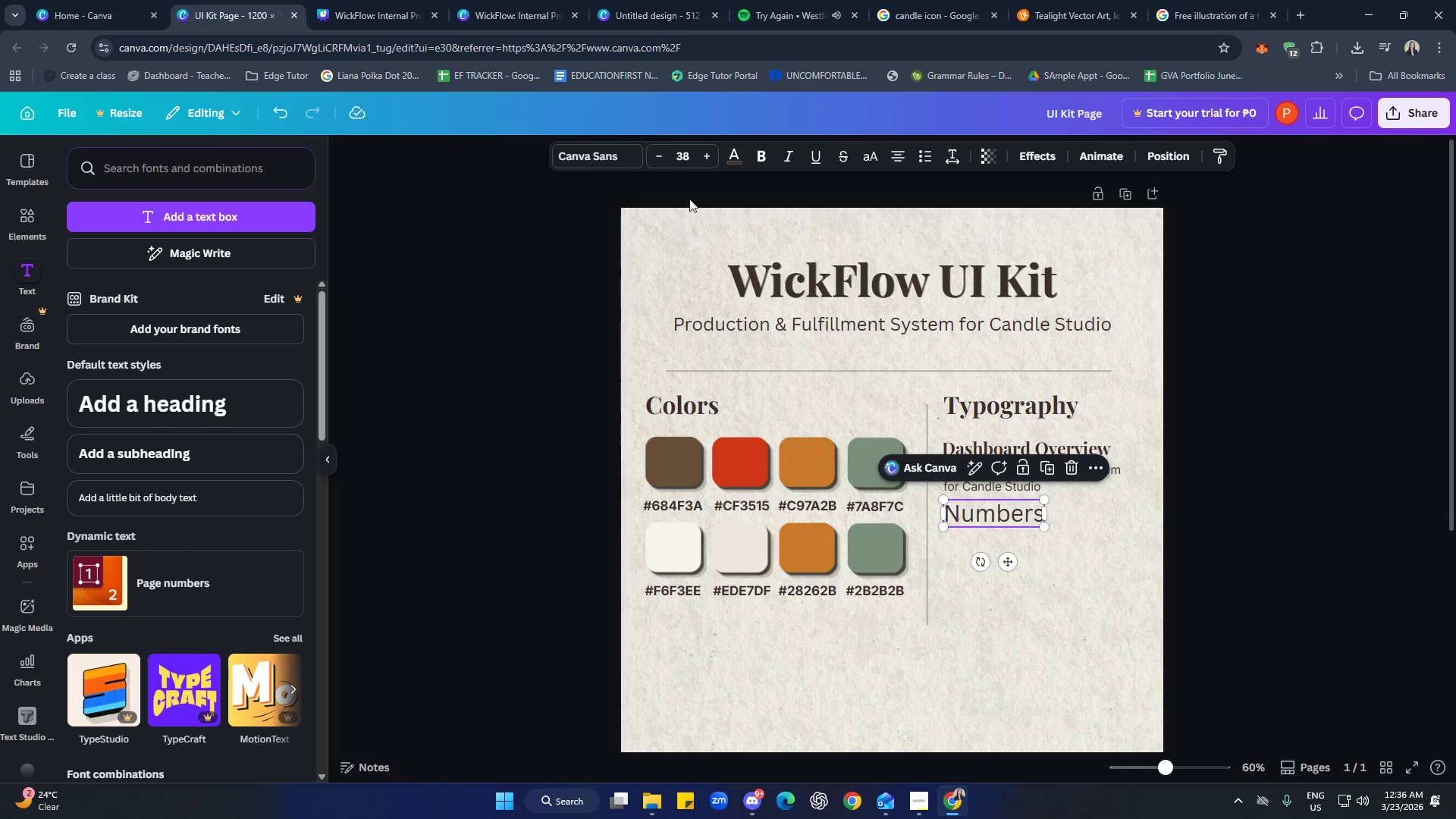 
left_click([691, 163])
 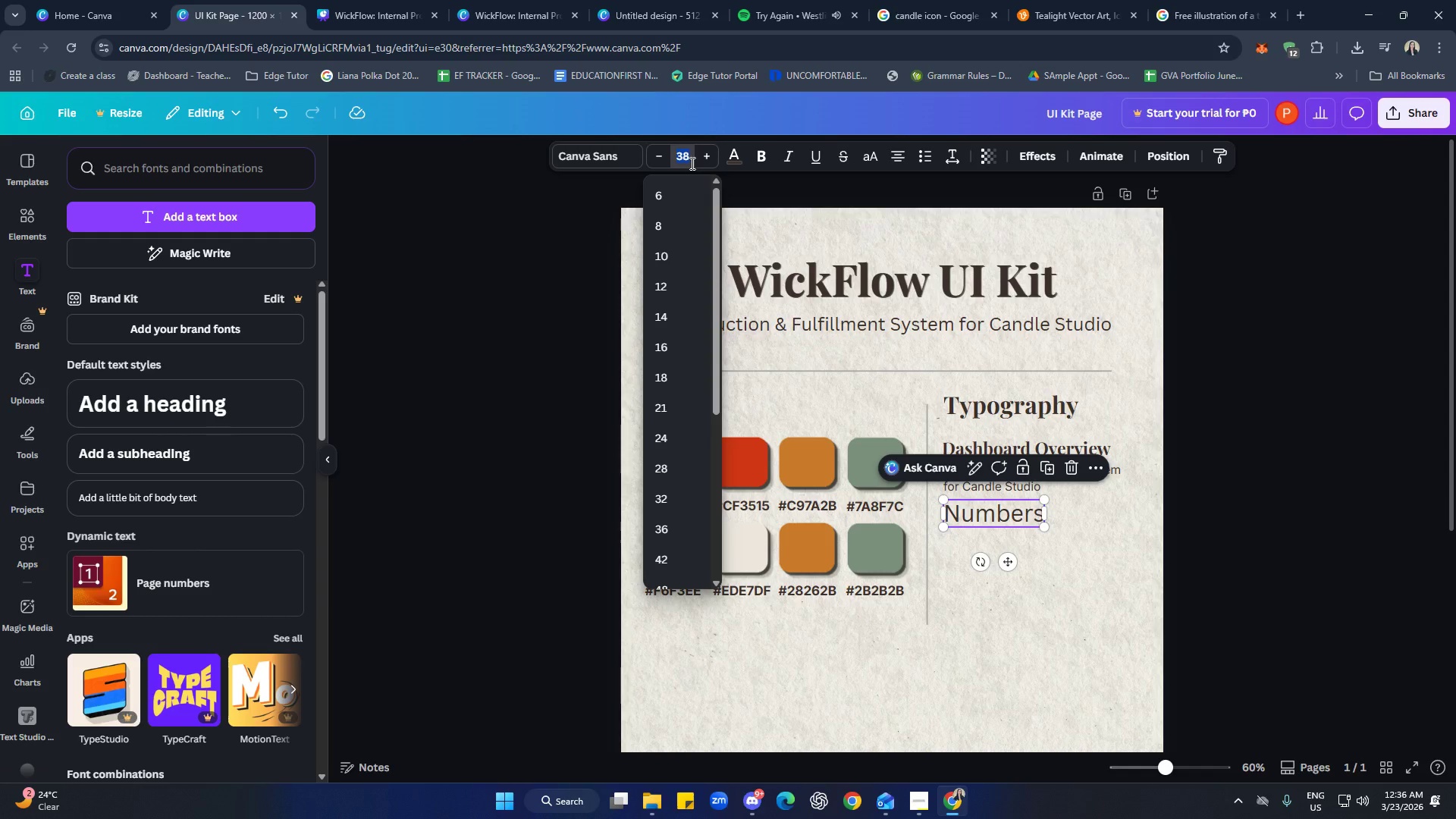 
type(20)
 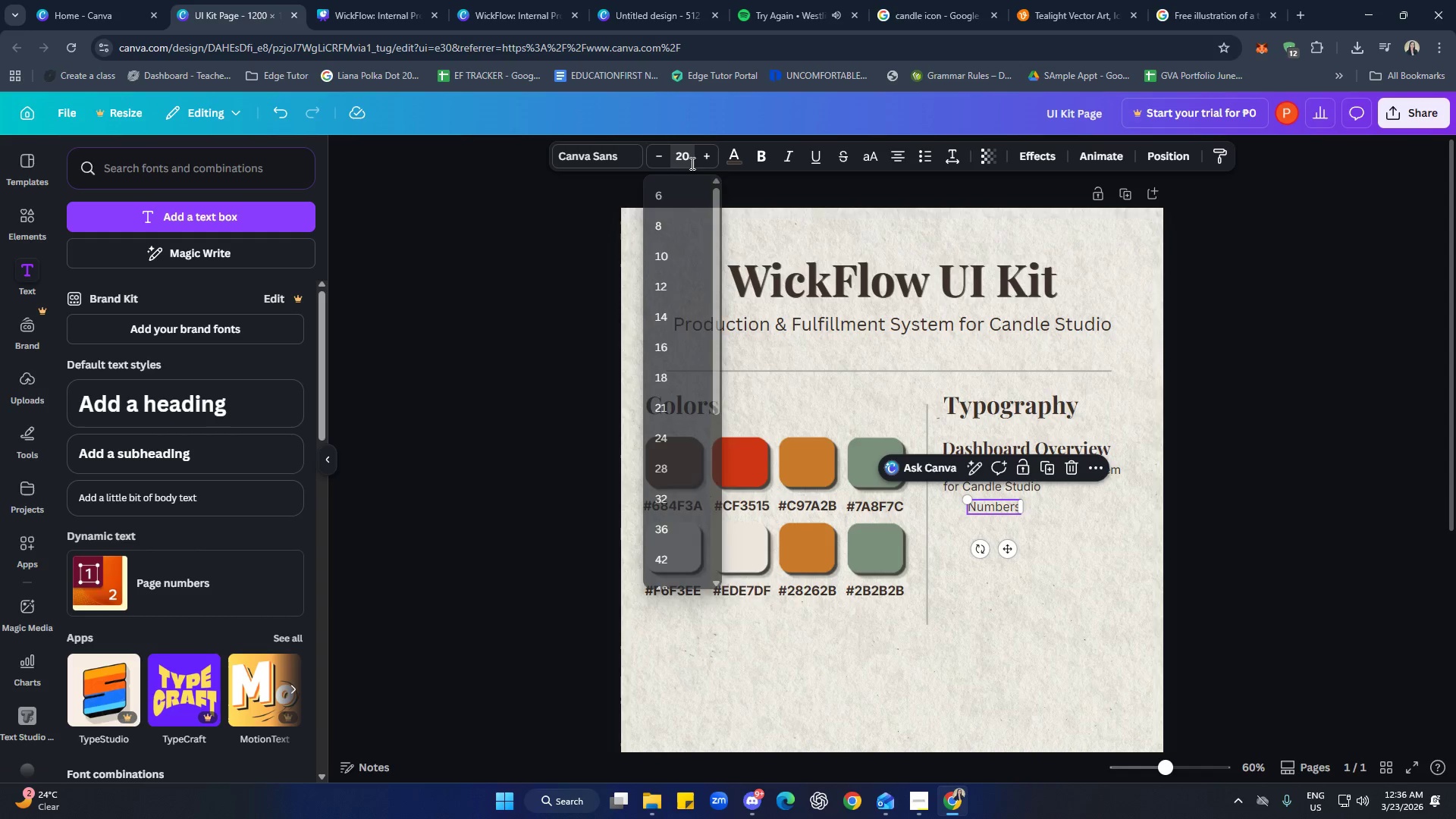 
key(Enter)
 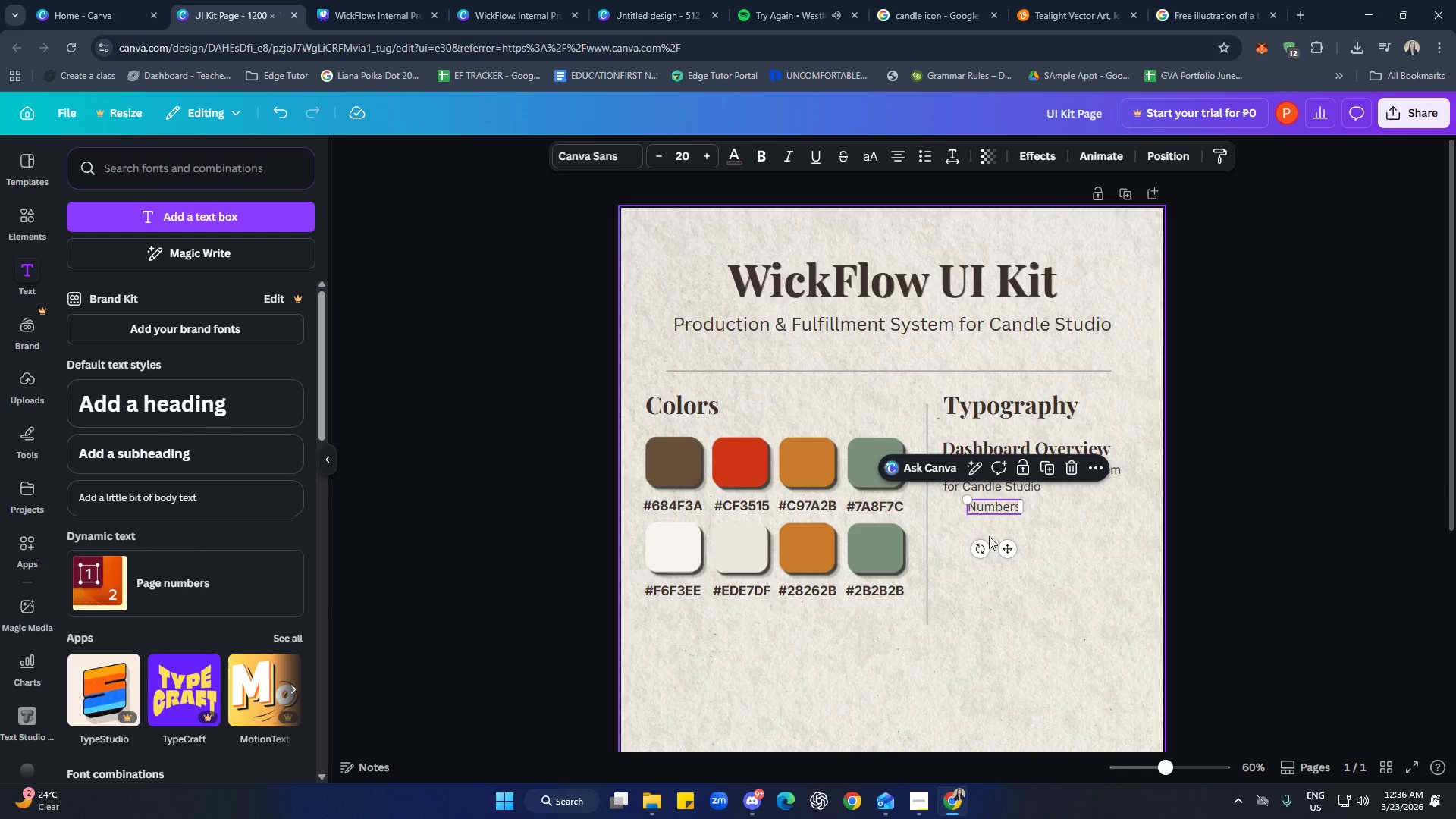 
left_click_drag(start_coordinate=[1012, 550], to_coordinate=[990, 561])
 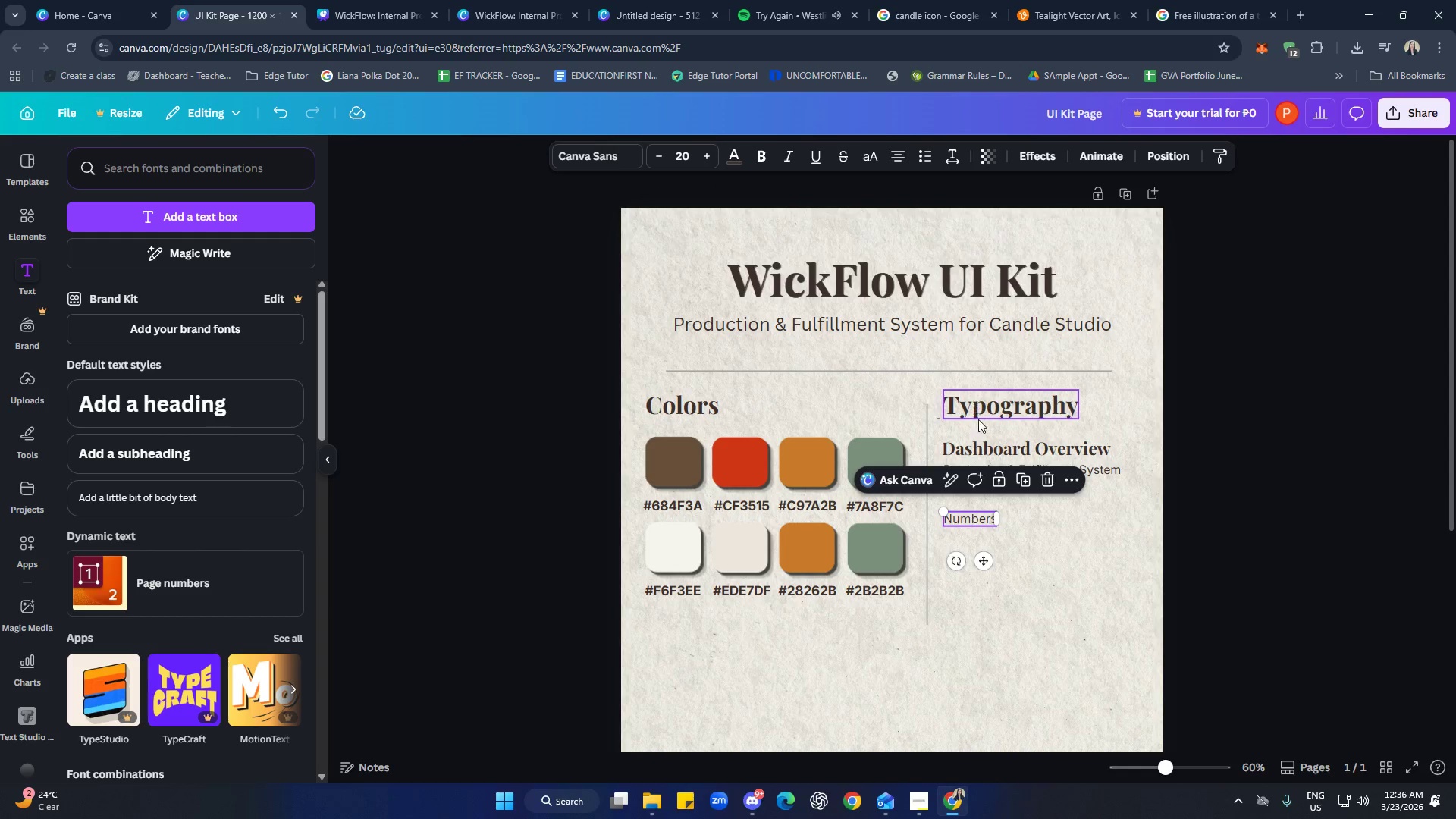 
left_click([1102, 538])
 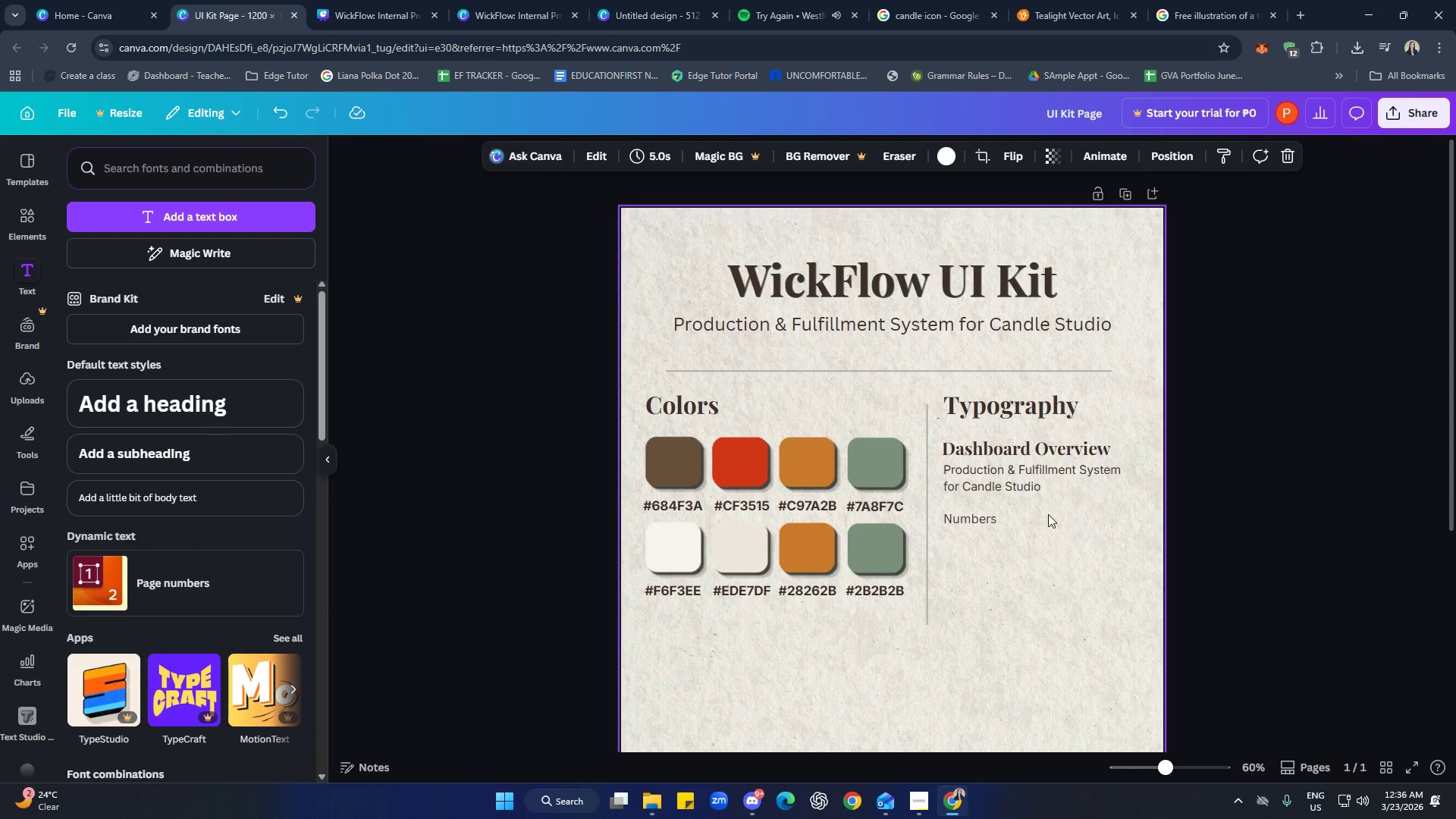 
left_click([1026, 483])
 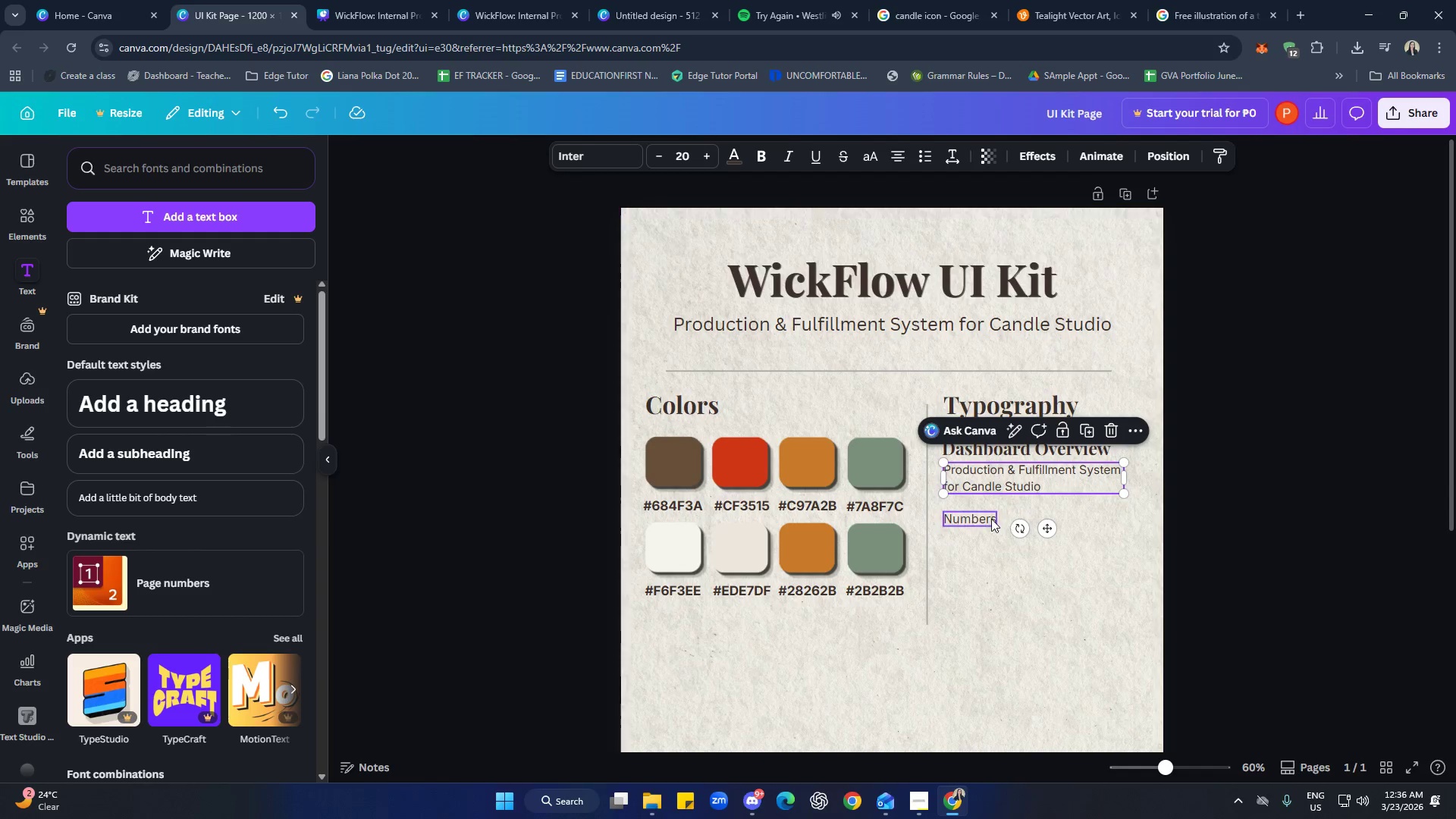 
wait(5.45)
 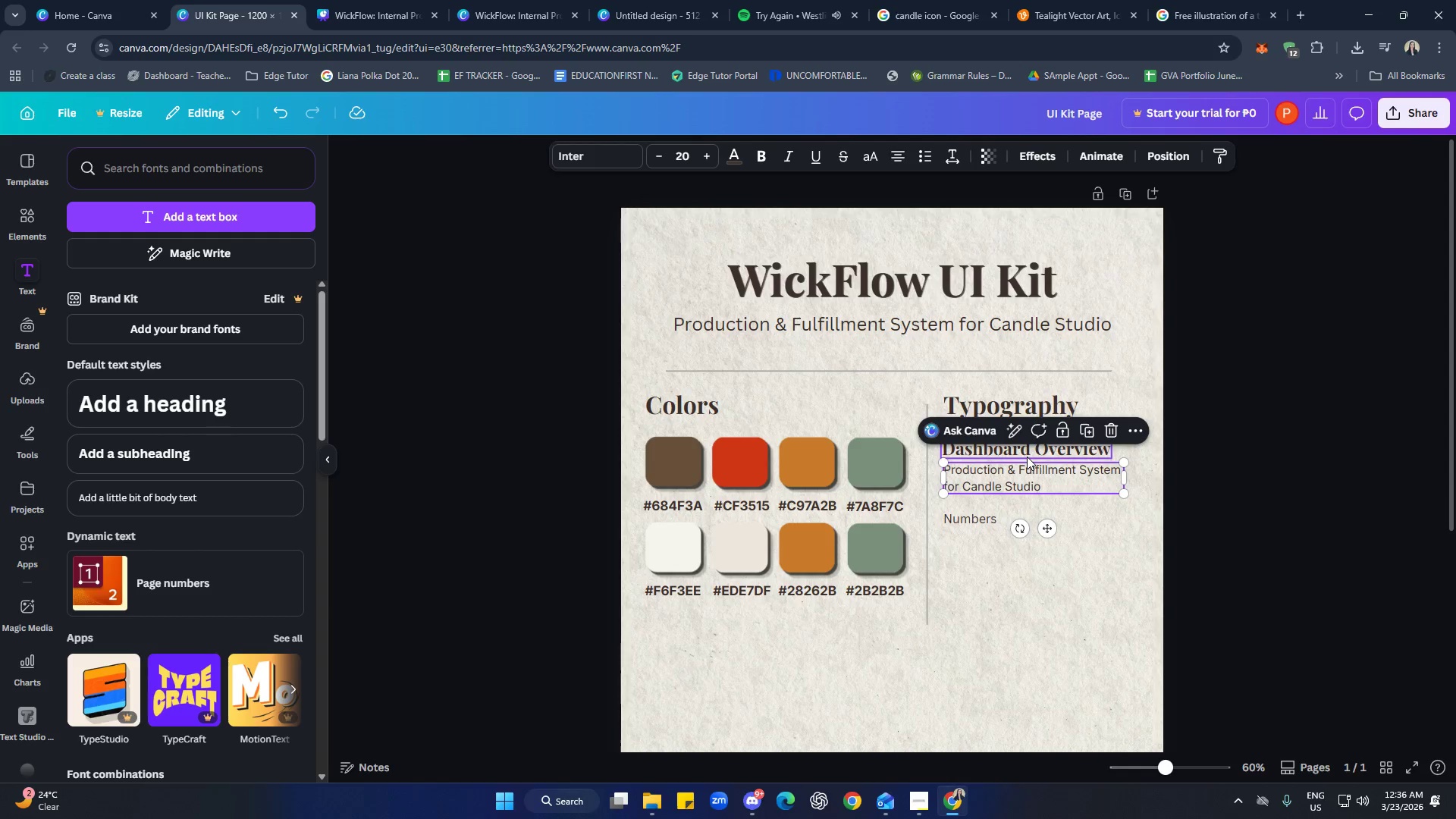 
left_click([984, 600])
 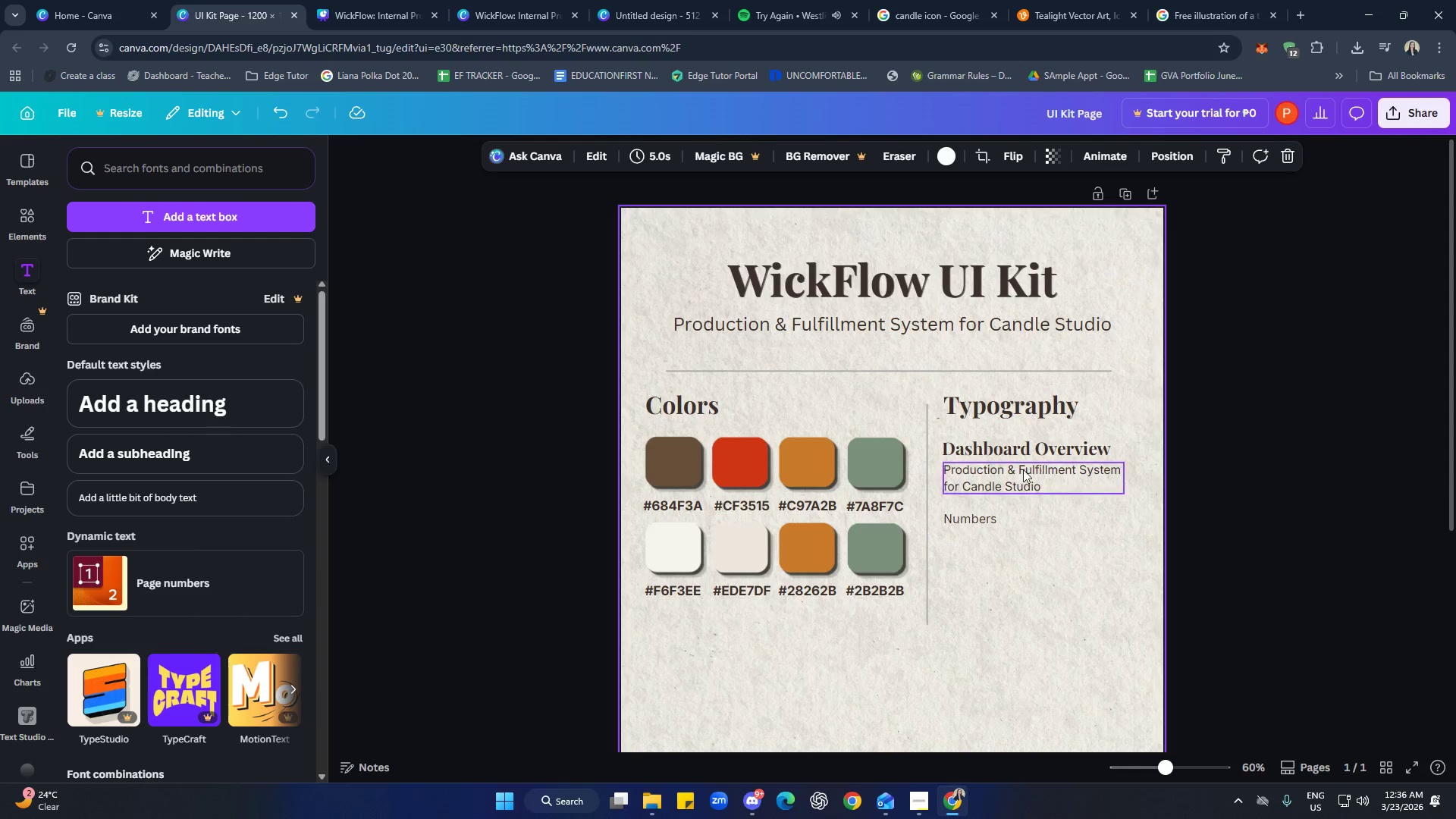 
left_click_drag(start_coordinate=[1026, 482], to_coordinate=[1025, 493])
 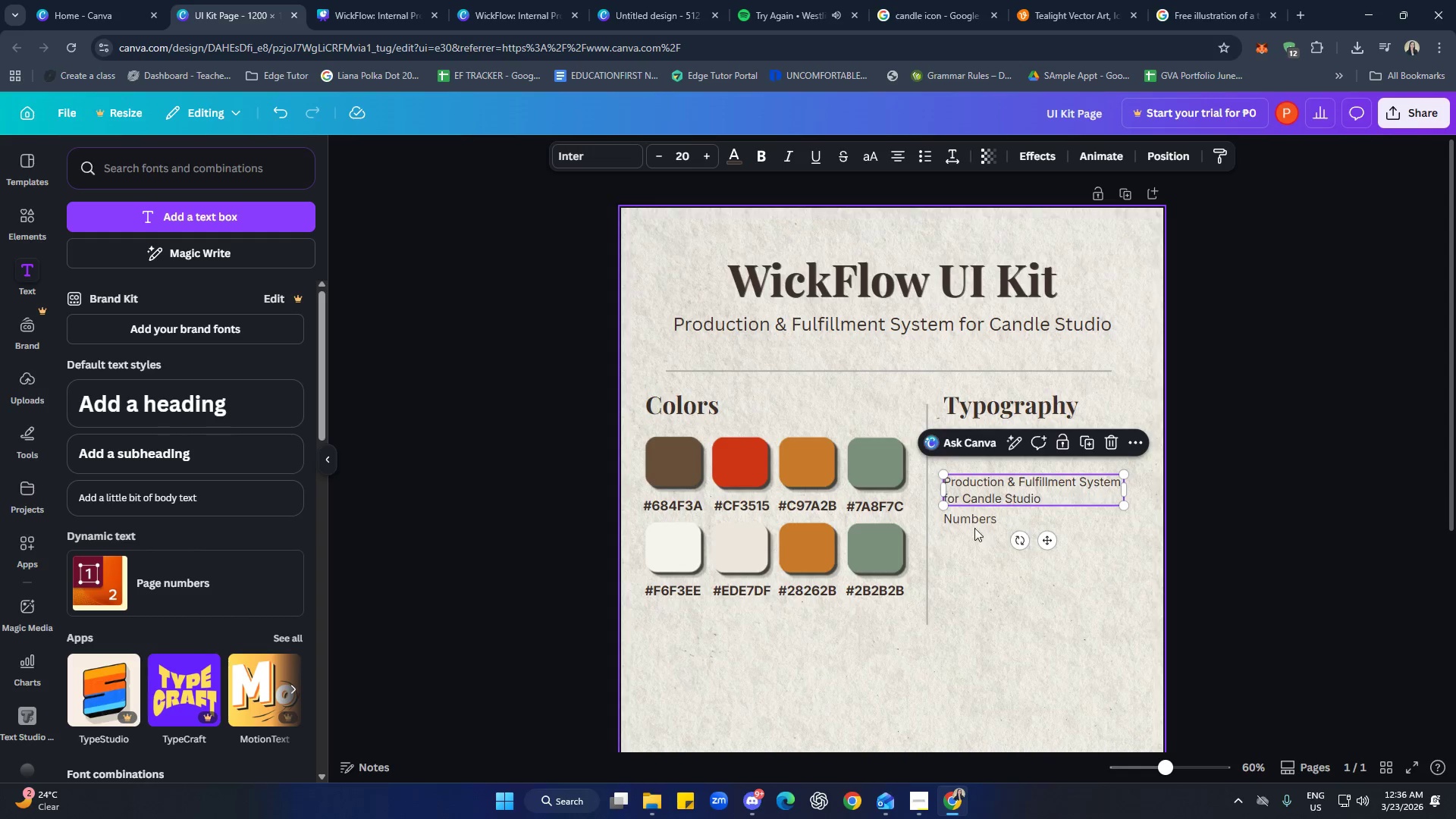 
left_click_drag(start_coordinate=[974, 522], to_coordinate=[976, 544])
 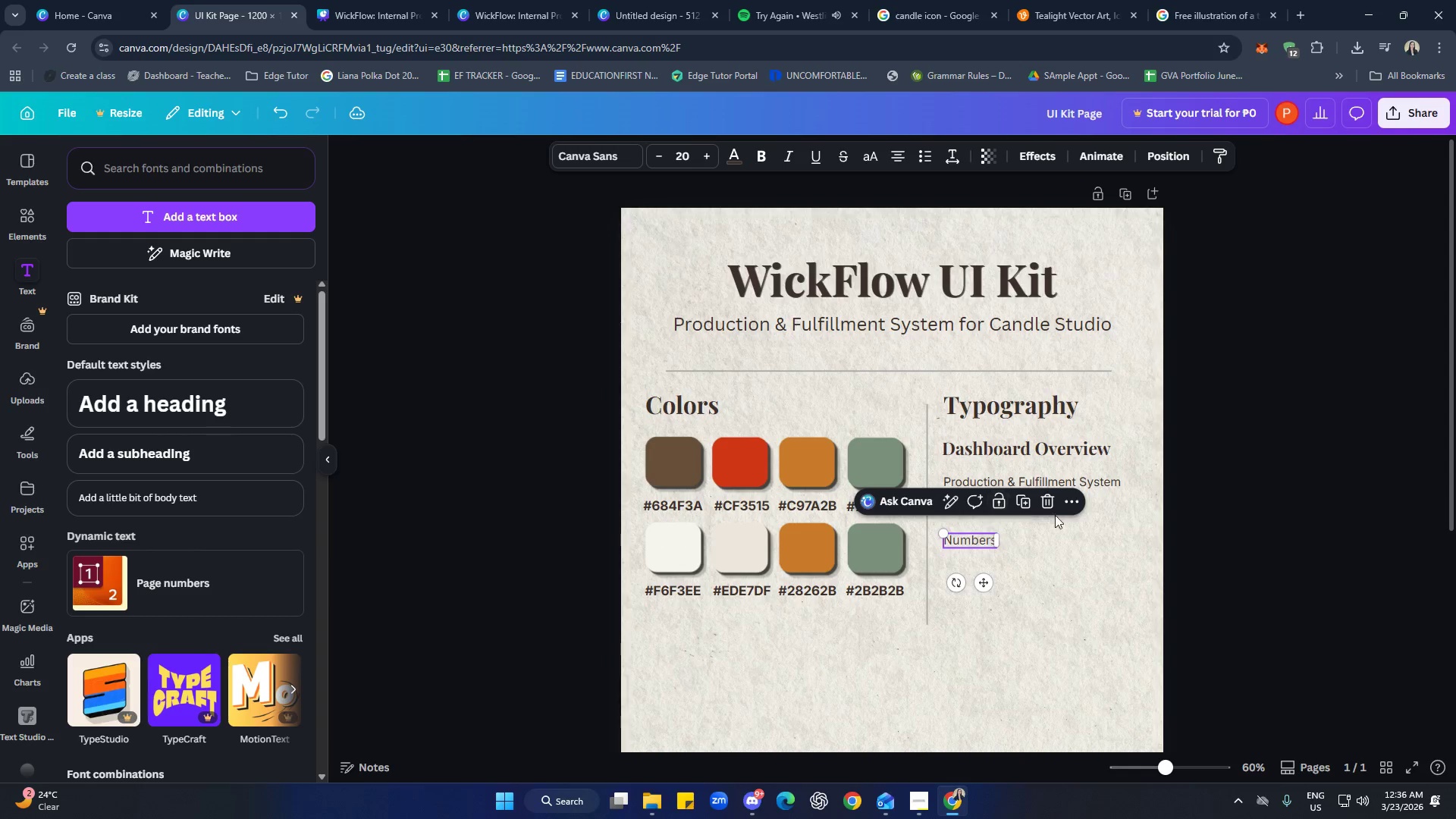 
left_click([1094, 543])
 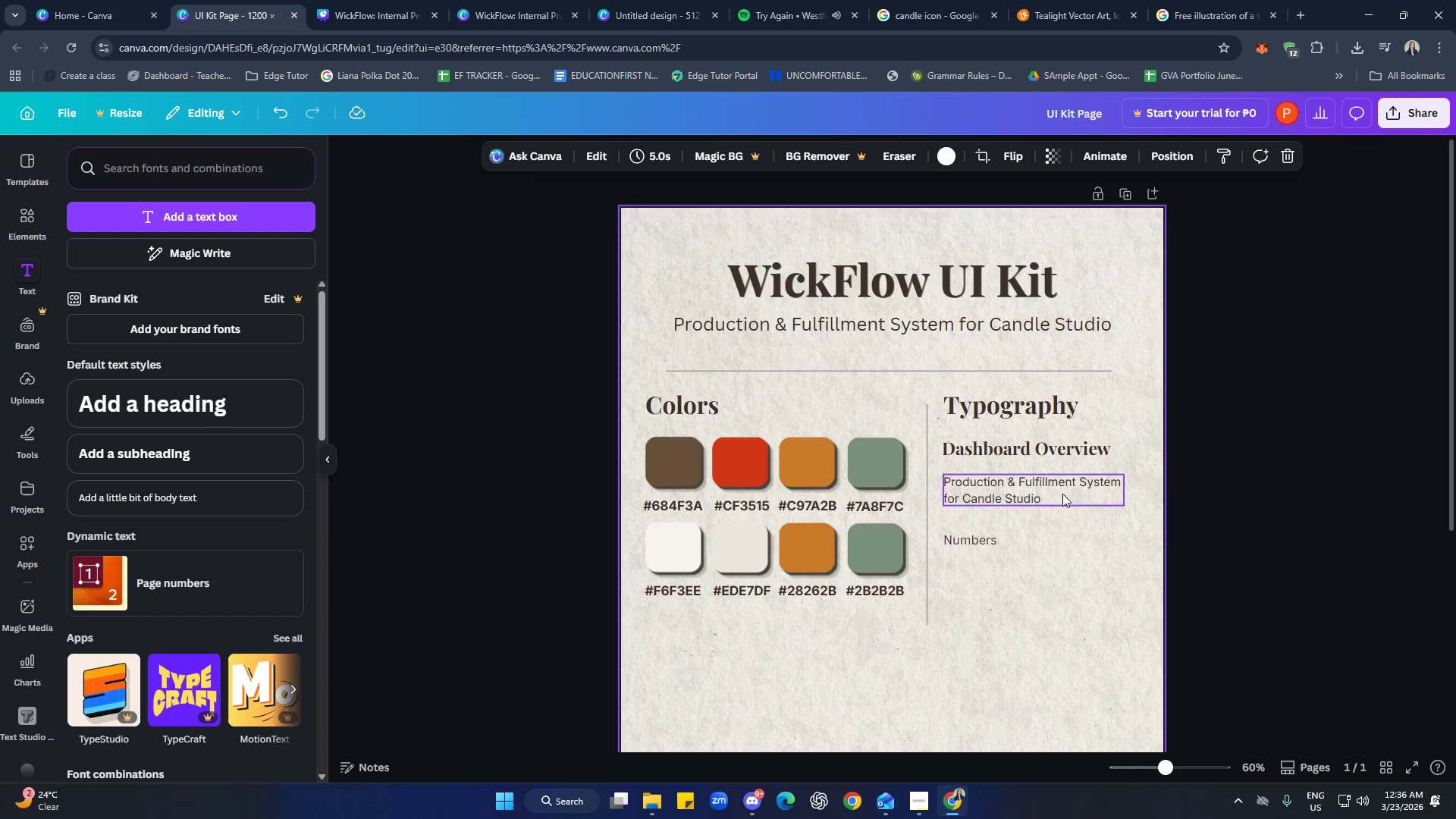 
left_click_drag(start_coordinate=[1055, 486], to_coordinate=[1056, 502])
 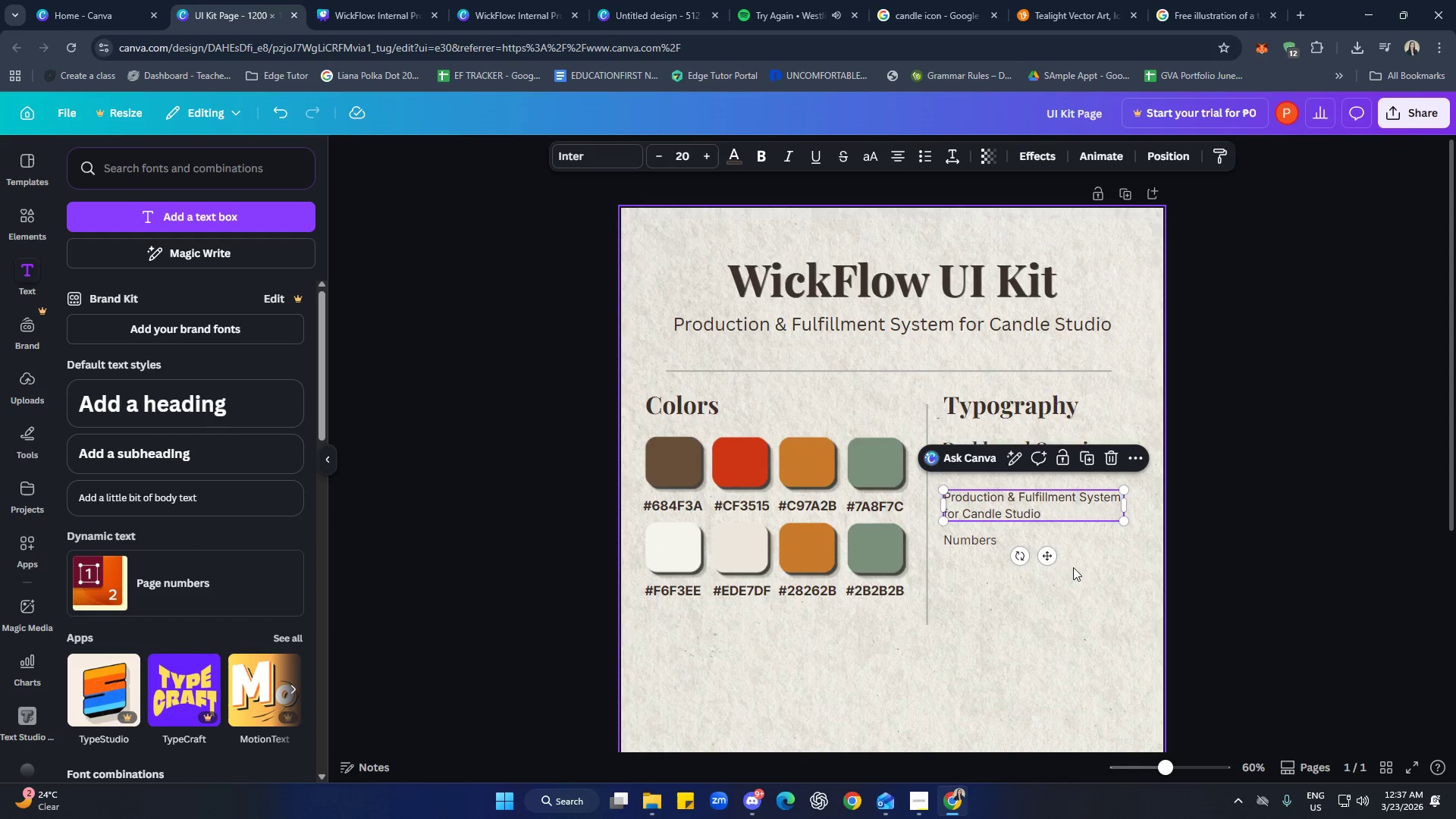 
left_click([1074, 572])
 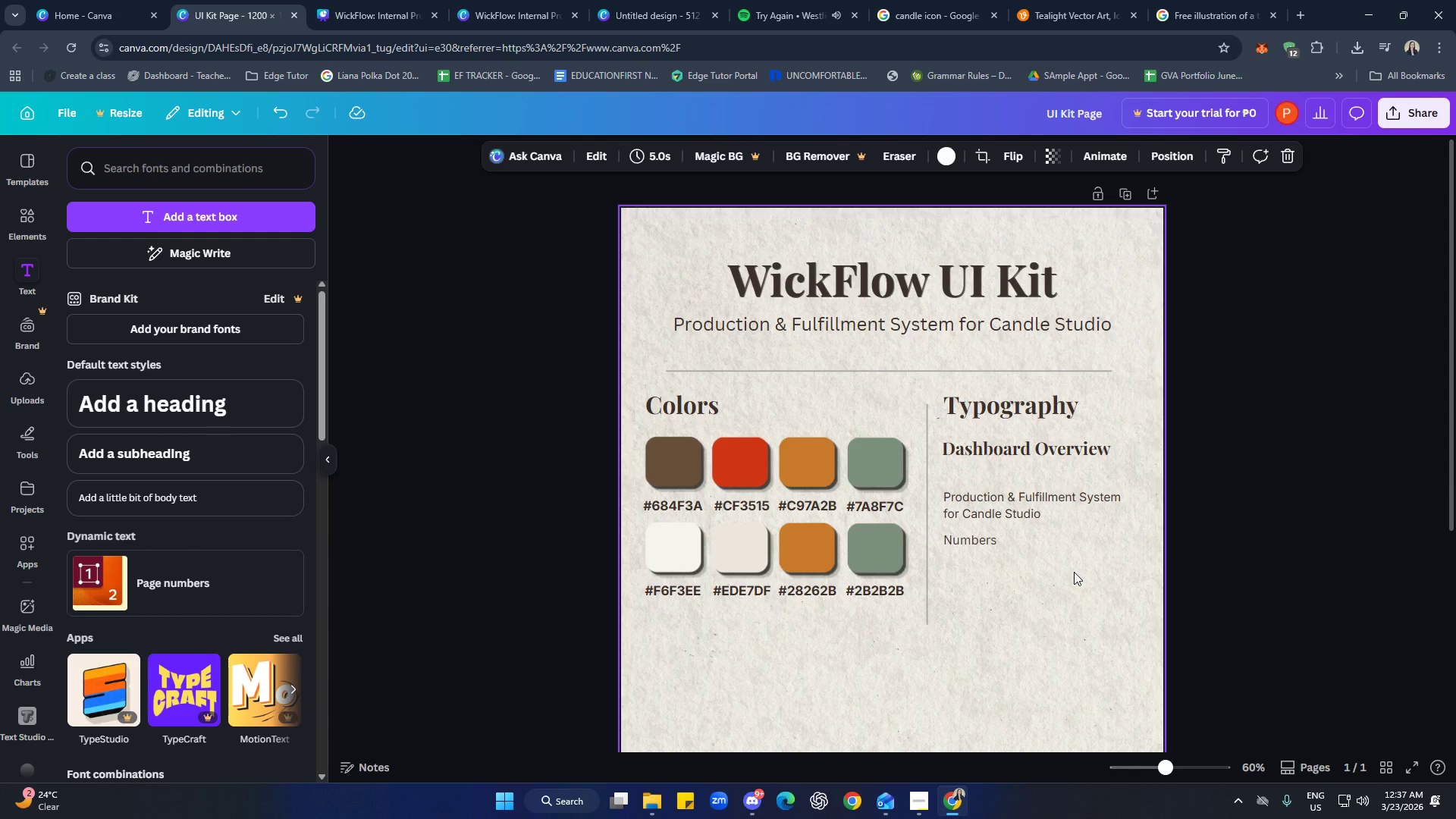 
mouse_move([1008, 518])
 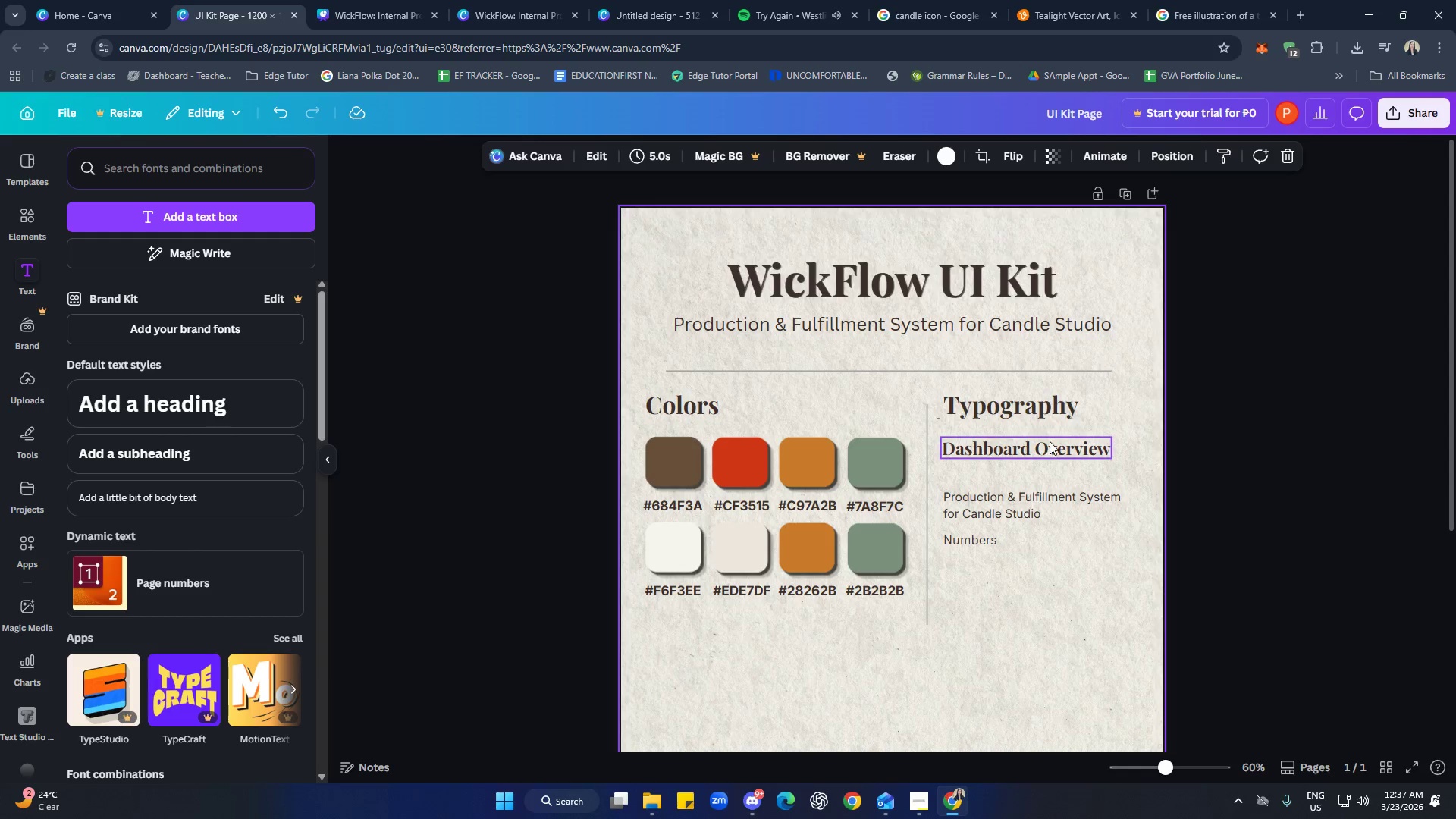 
double_click([1050, 441])
 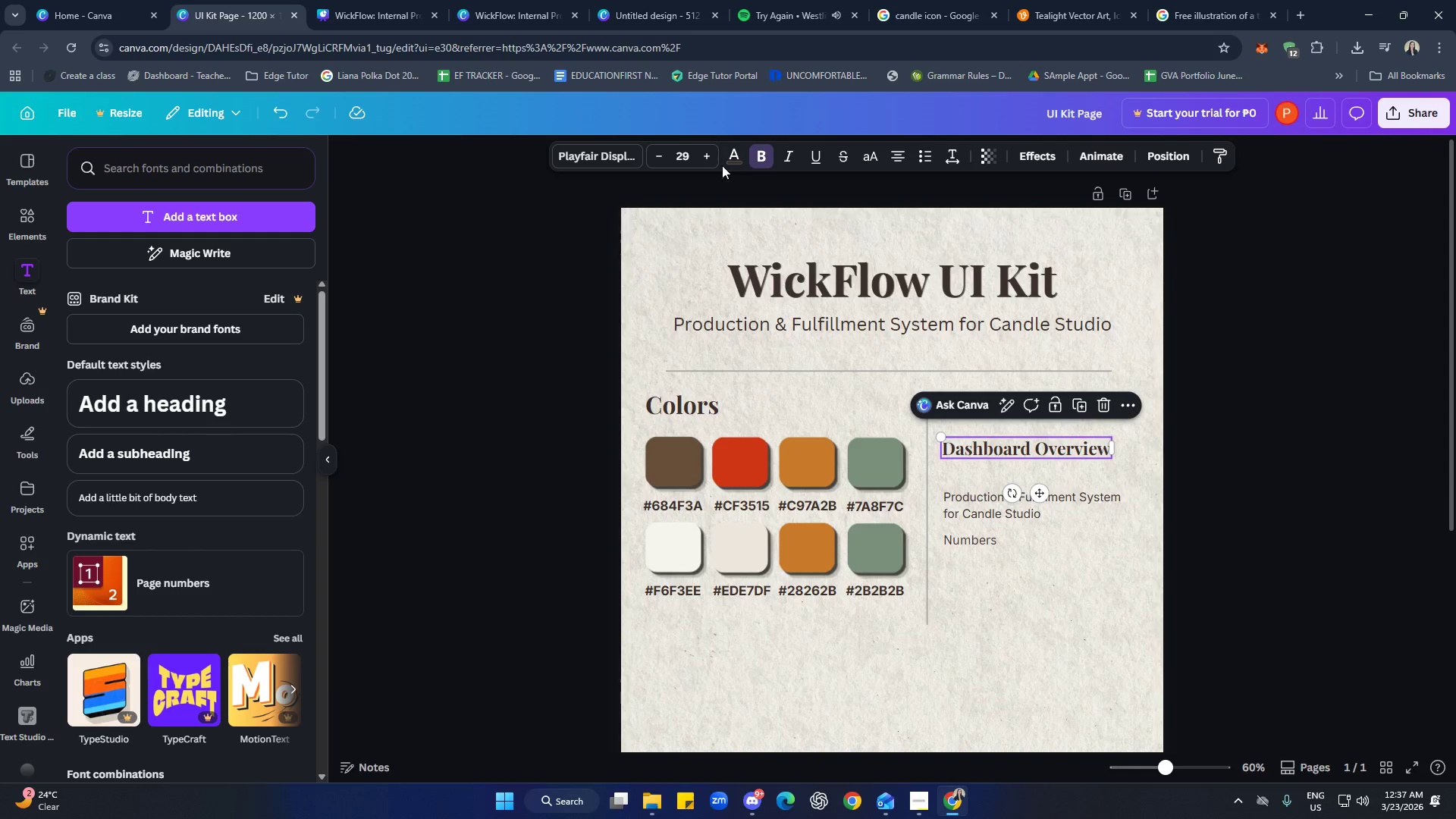 
double_click([706, 155])
 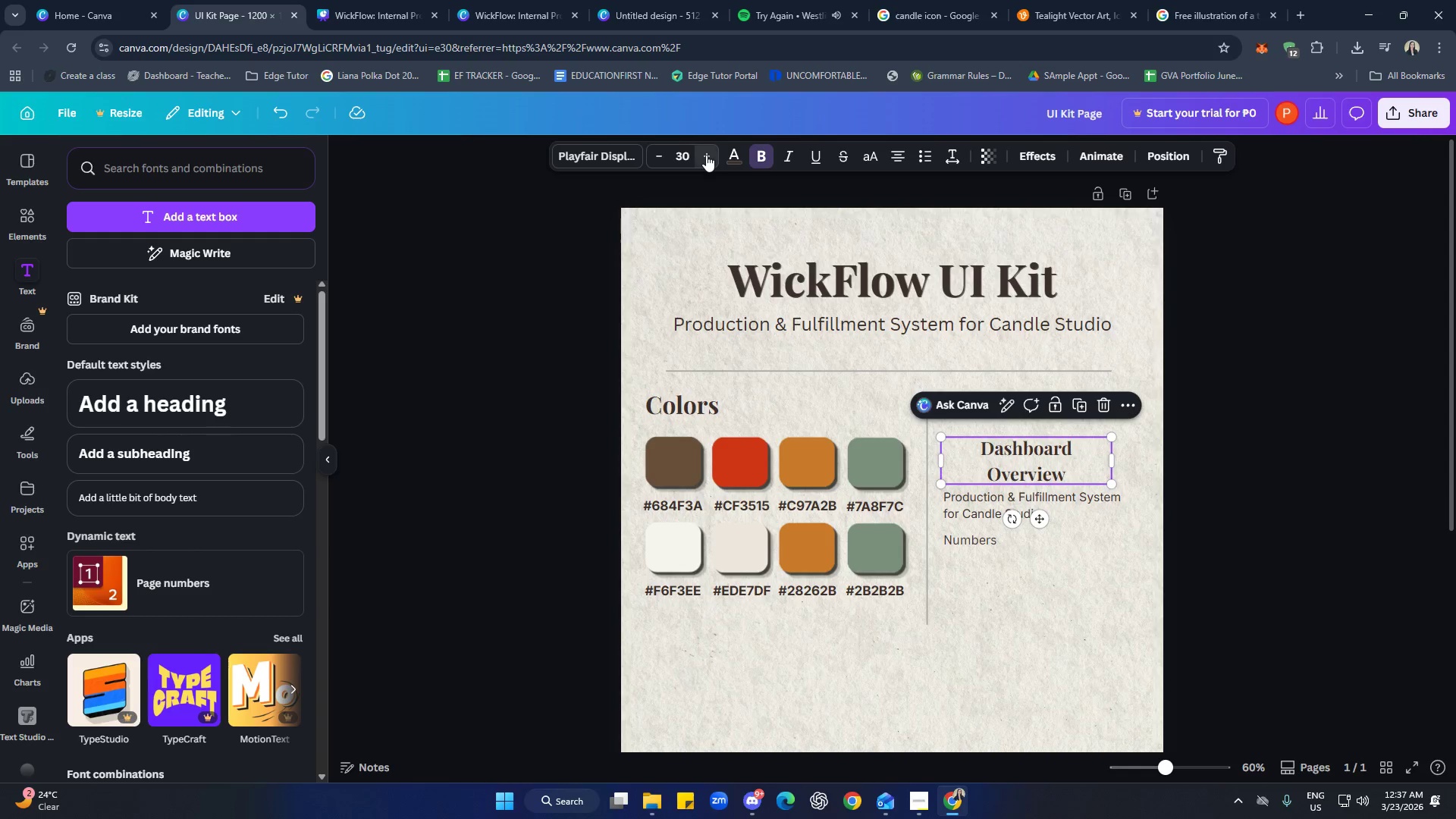 
triple_click([706, 155])
 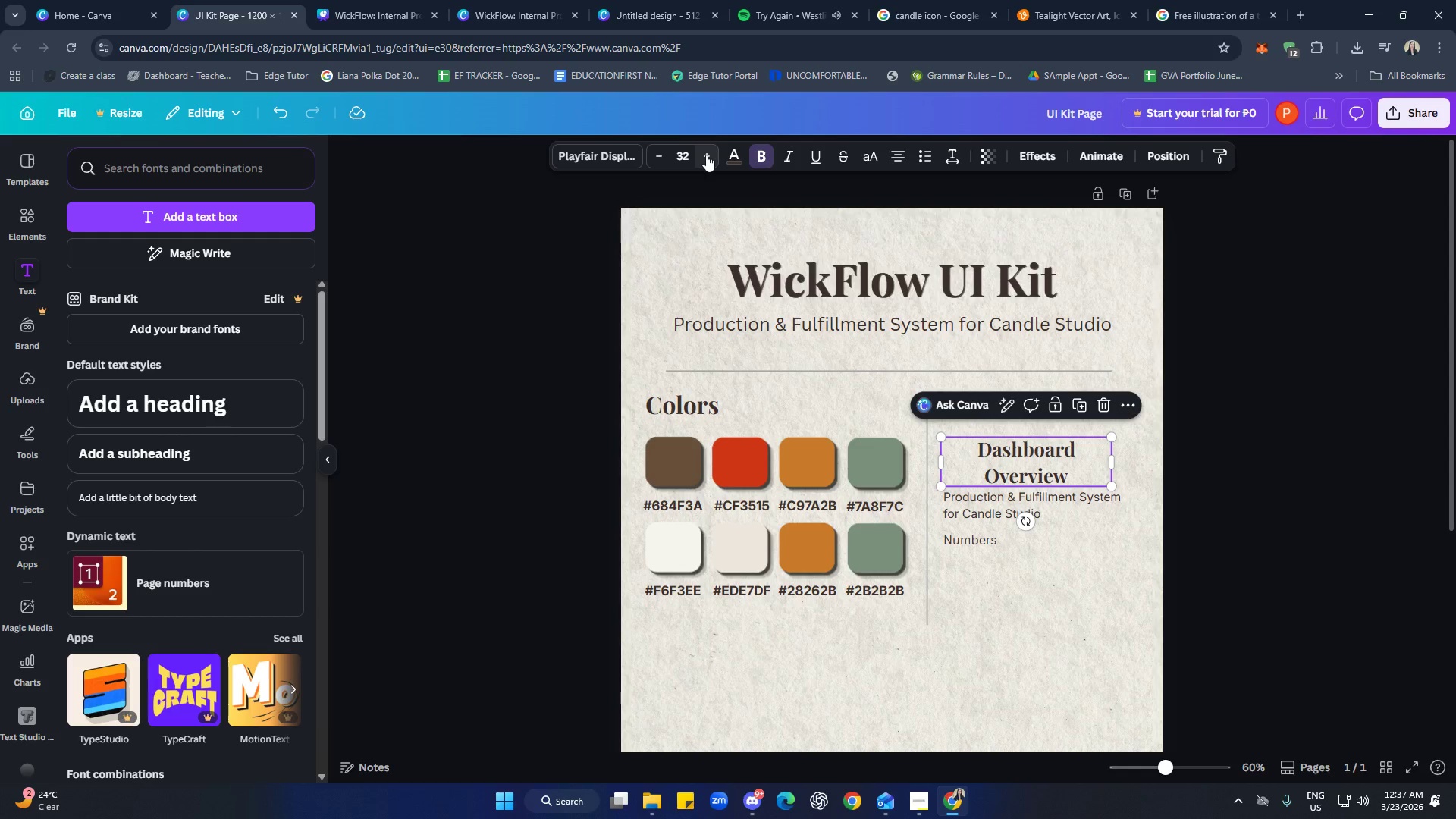 
double_click([706, 155])
 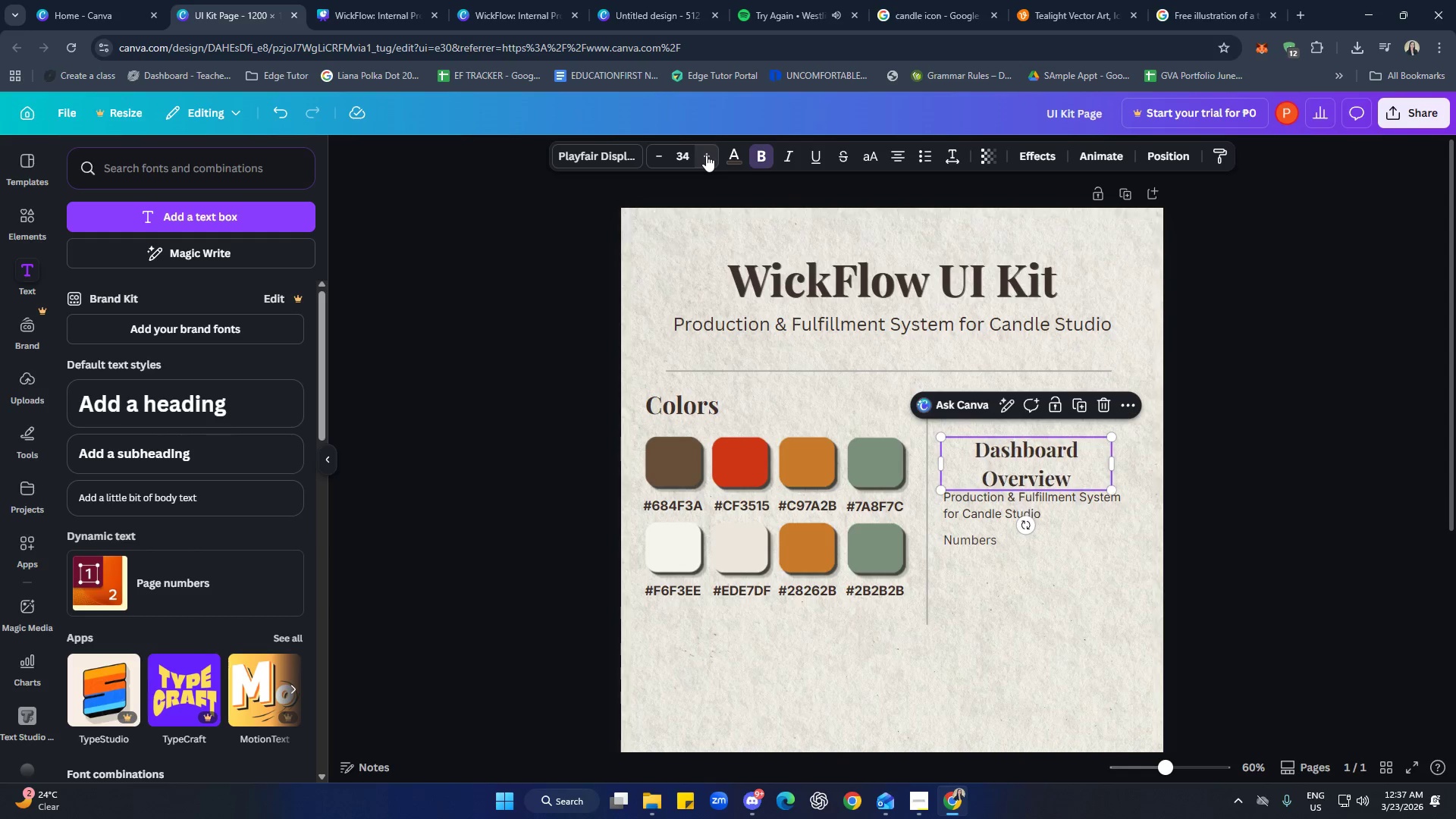 
triple_click([706, 155])
 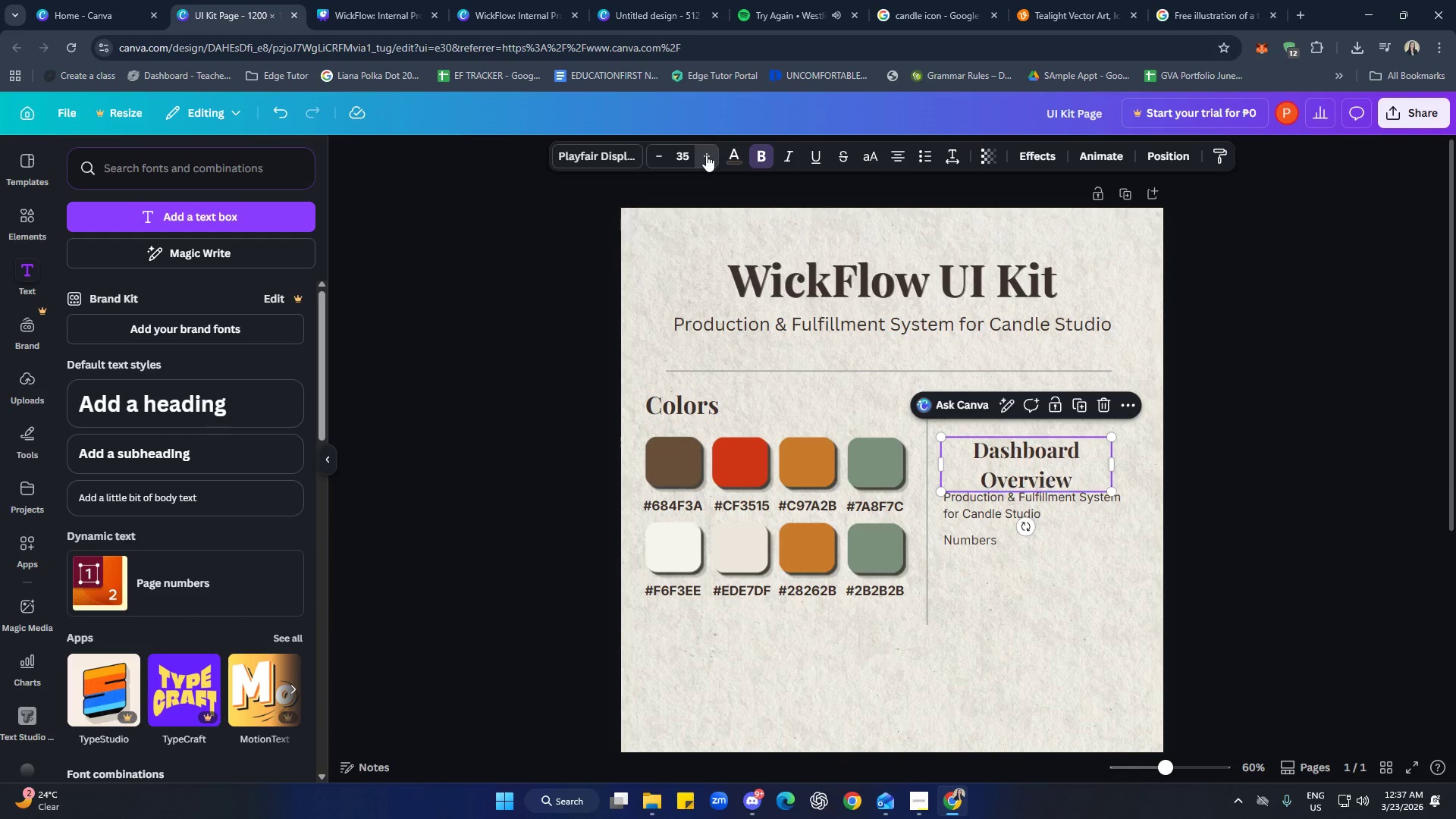 
triple_click([706, 155])
 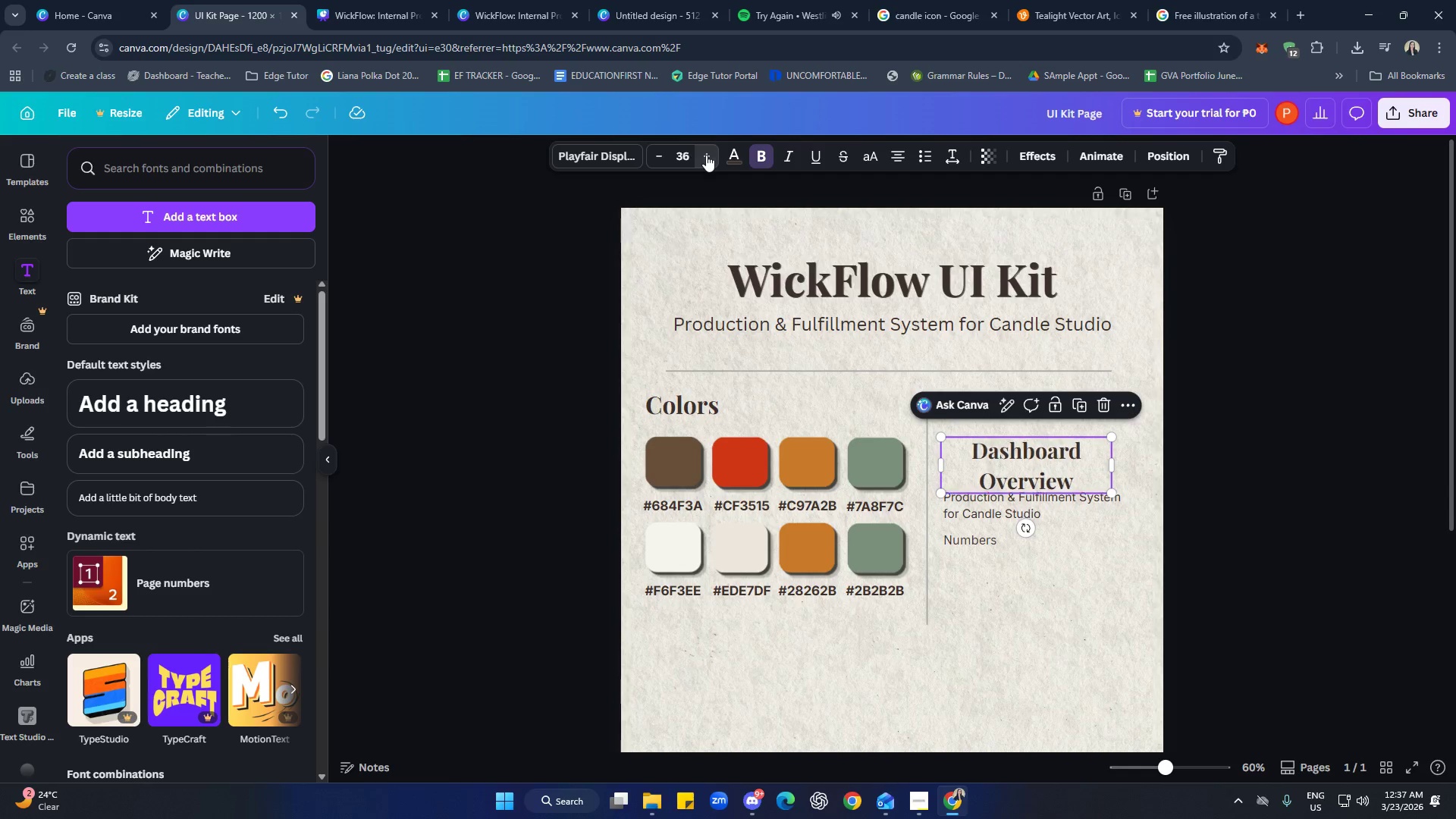 
triple_click([706, 155])
 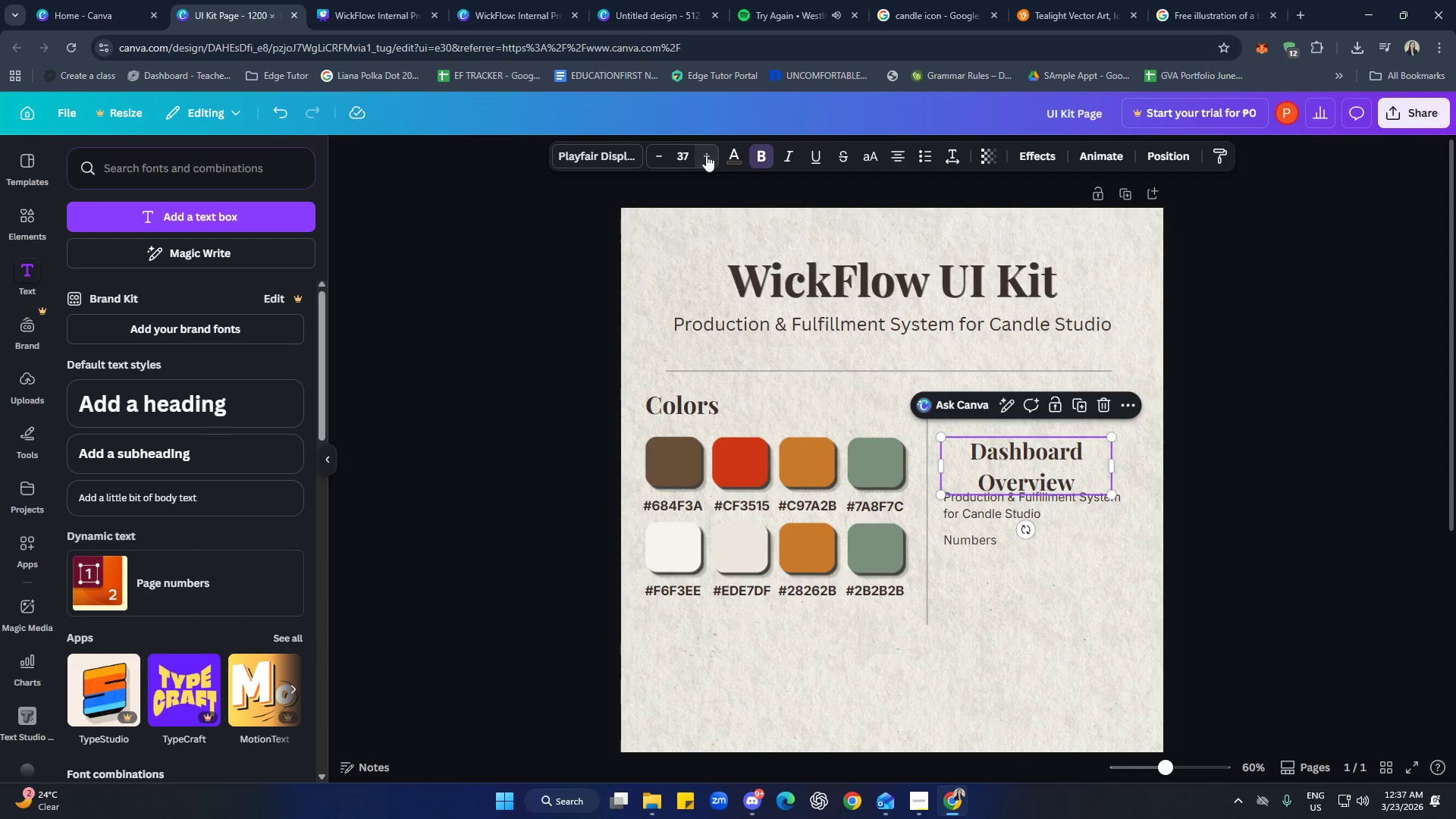 
triple_click([706, 155])
 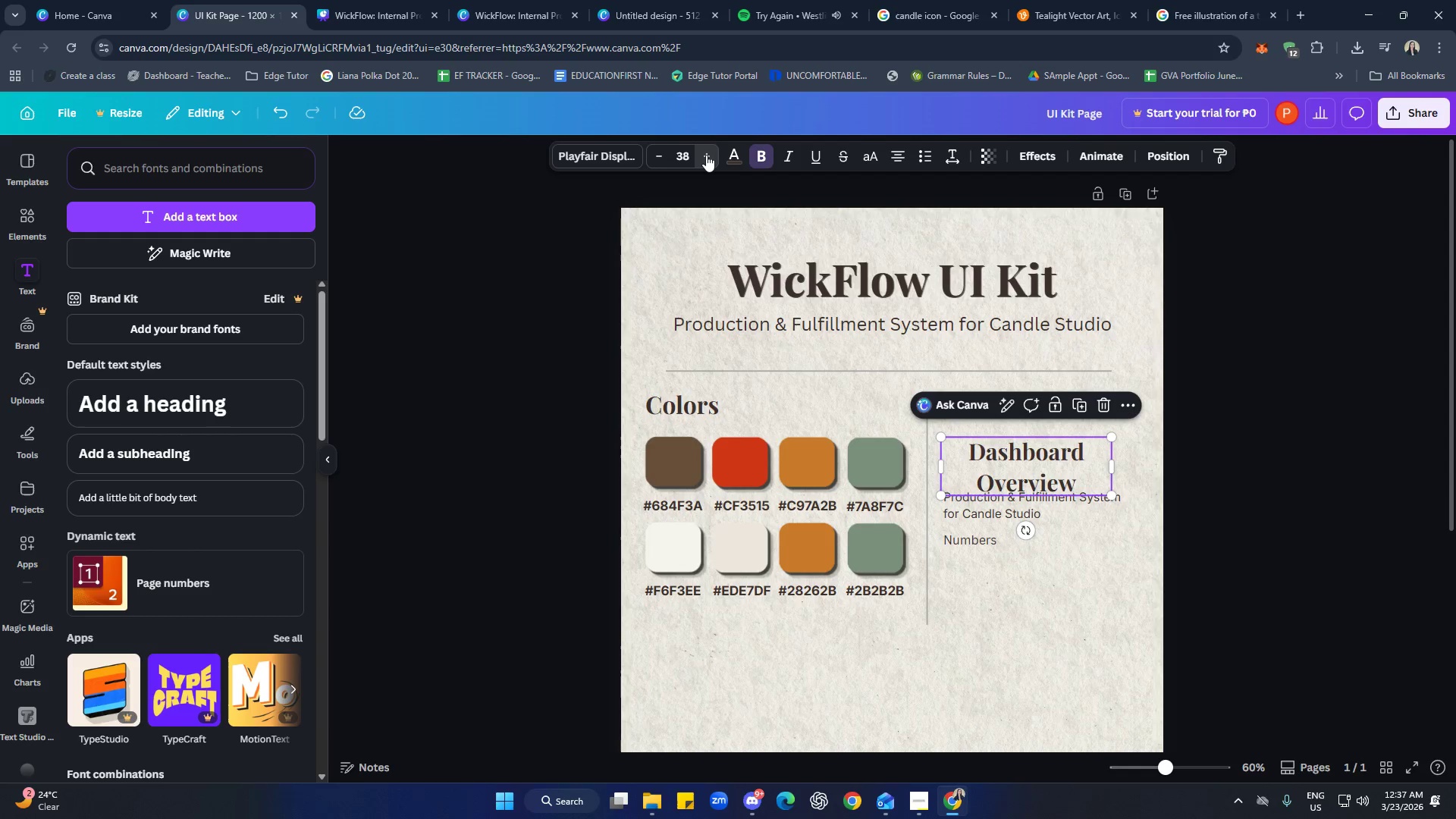 
triple_click([706, 155])
 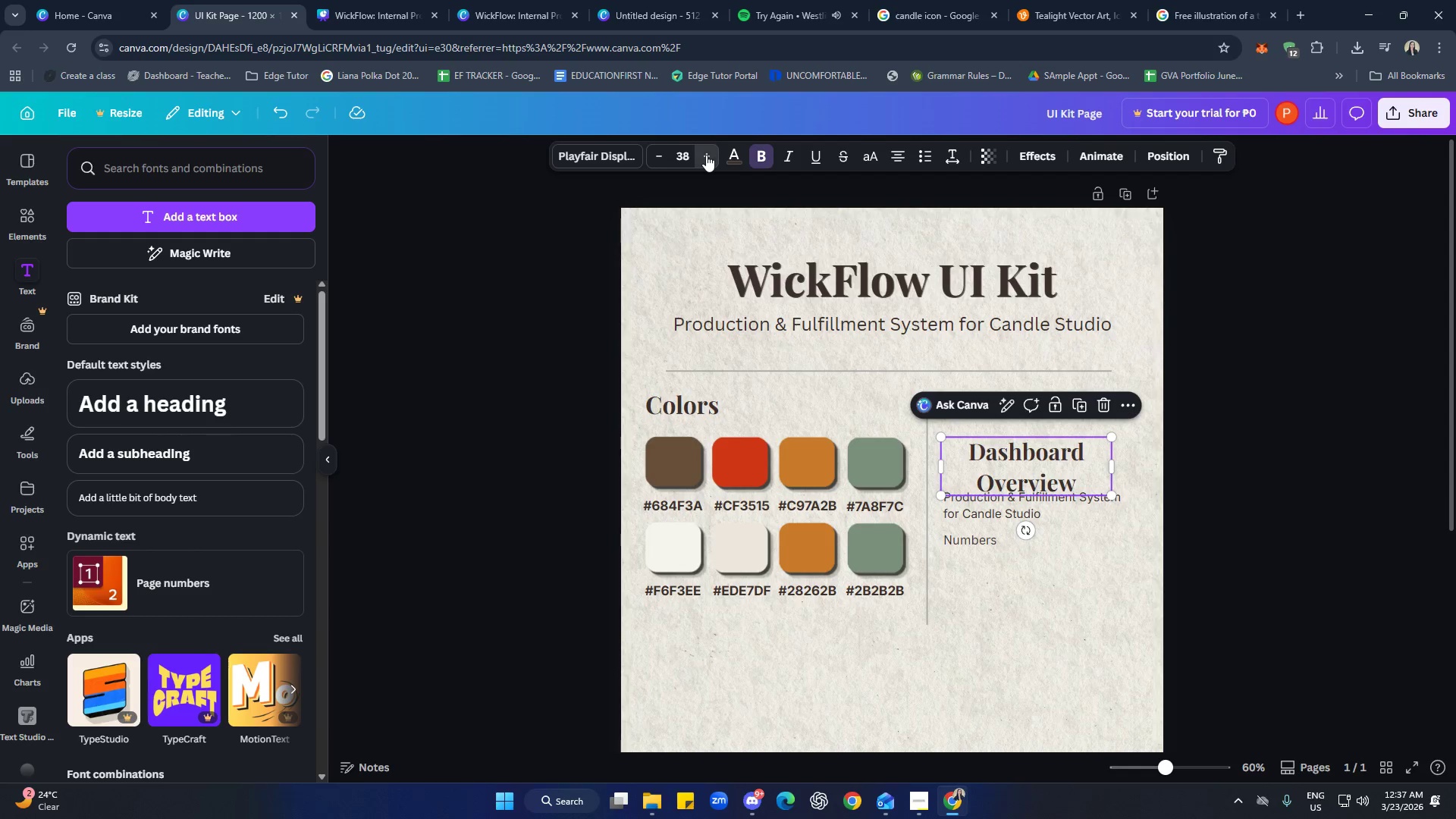 
triple_click([706, 155])
 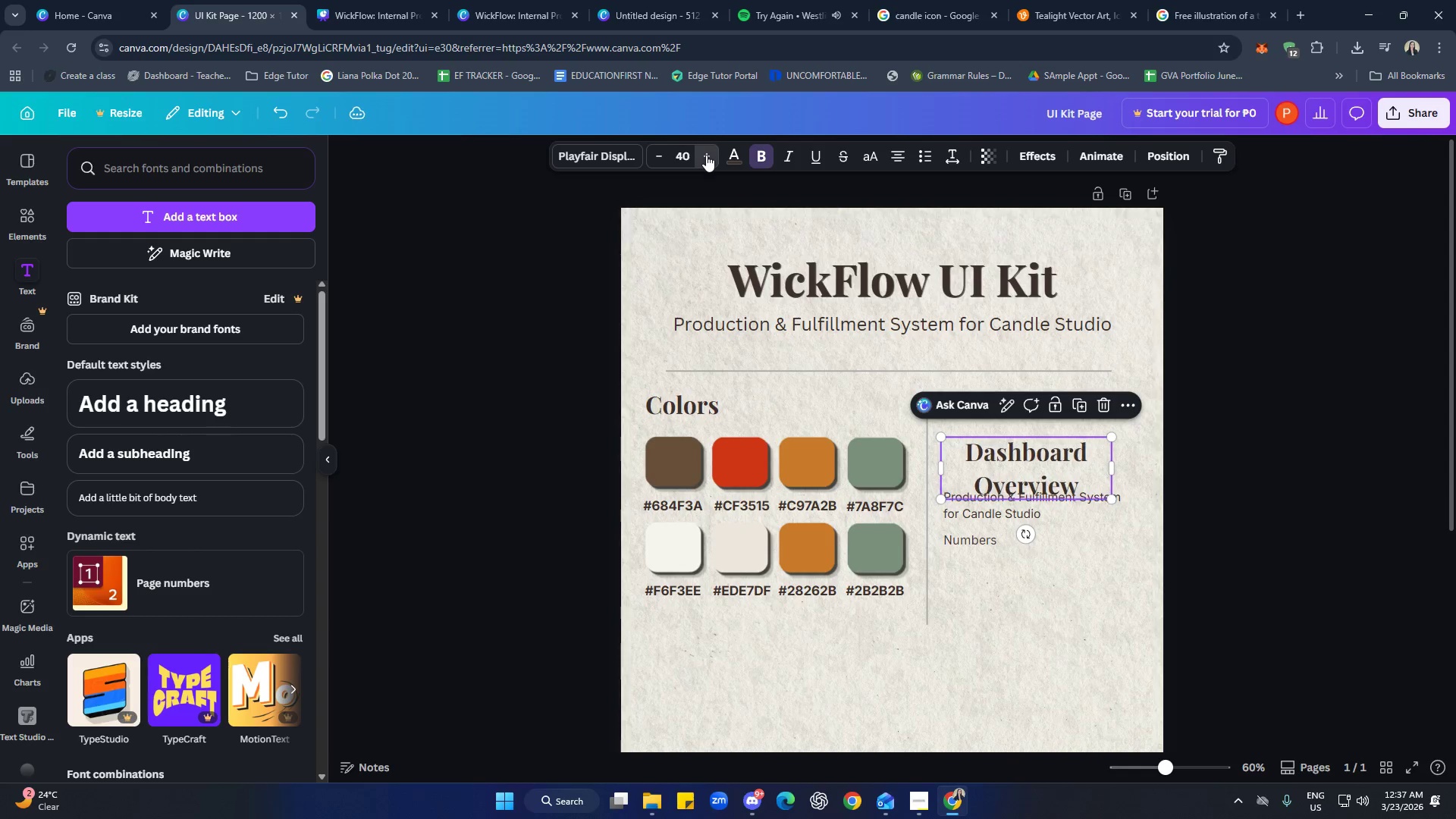 
triple_click([706, 155])
 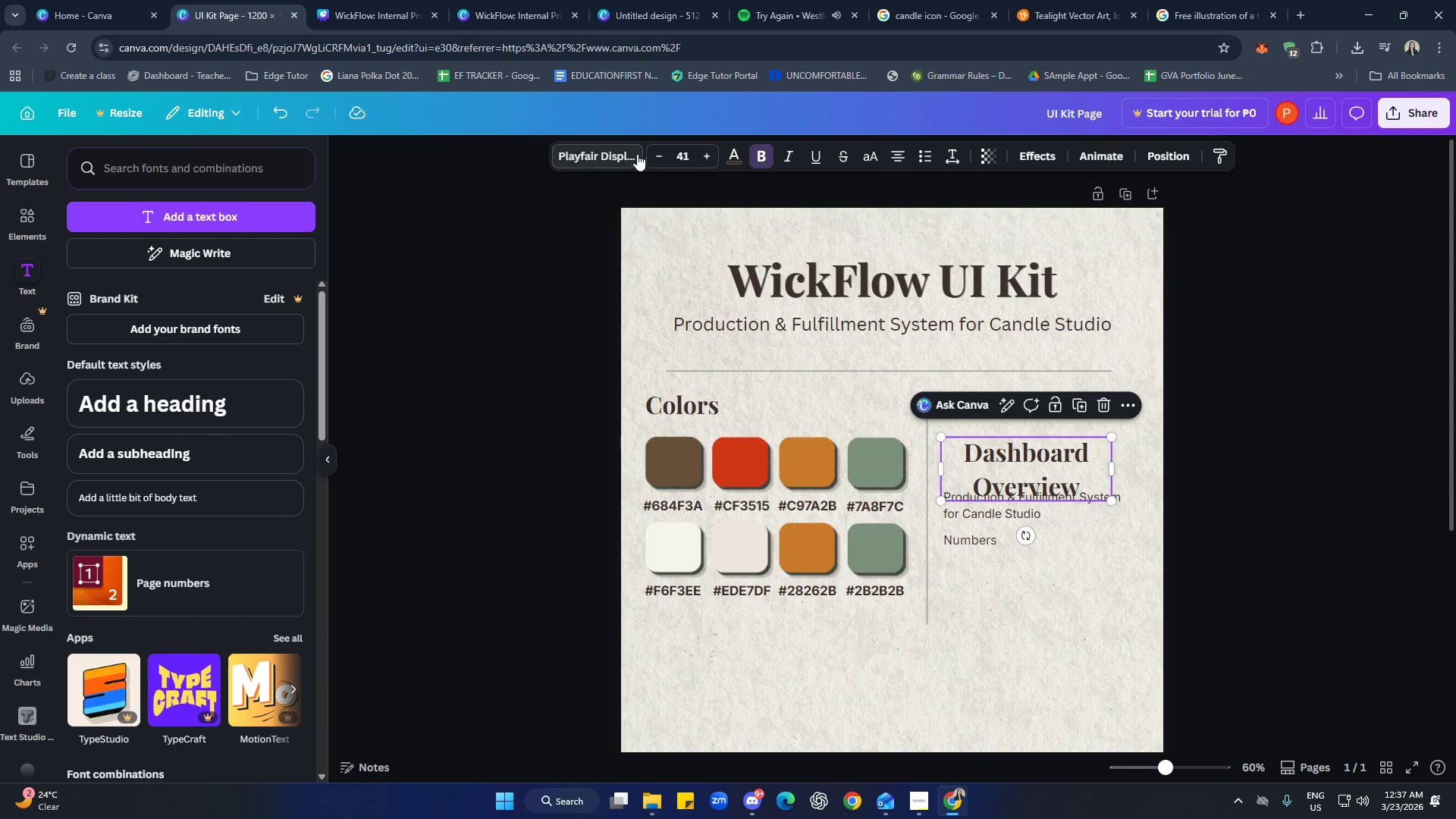 
left_click([645, 152])
 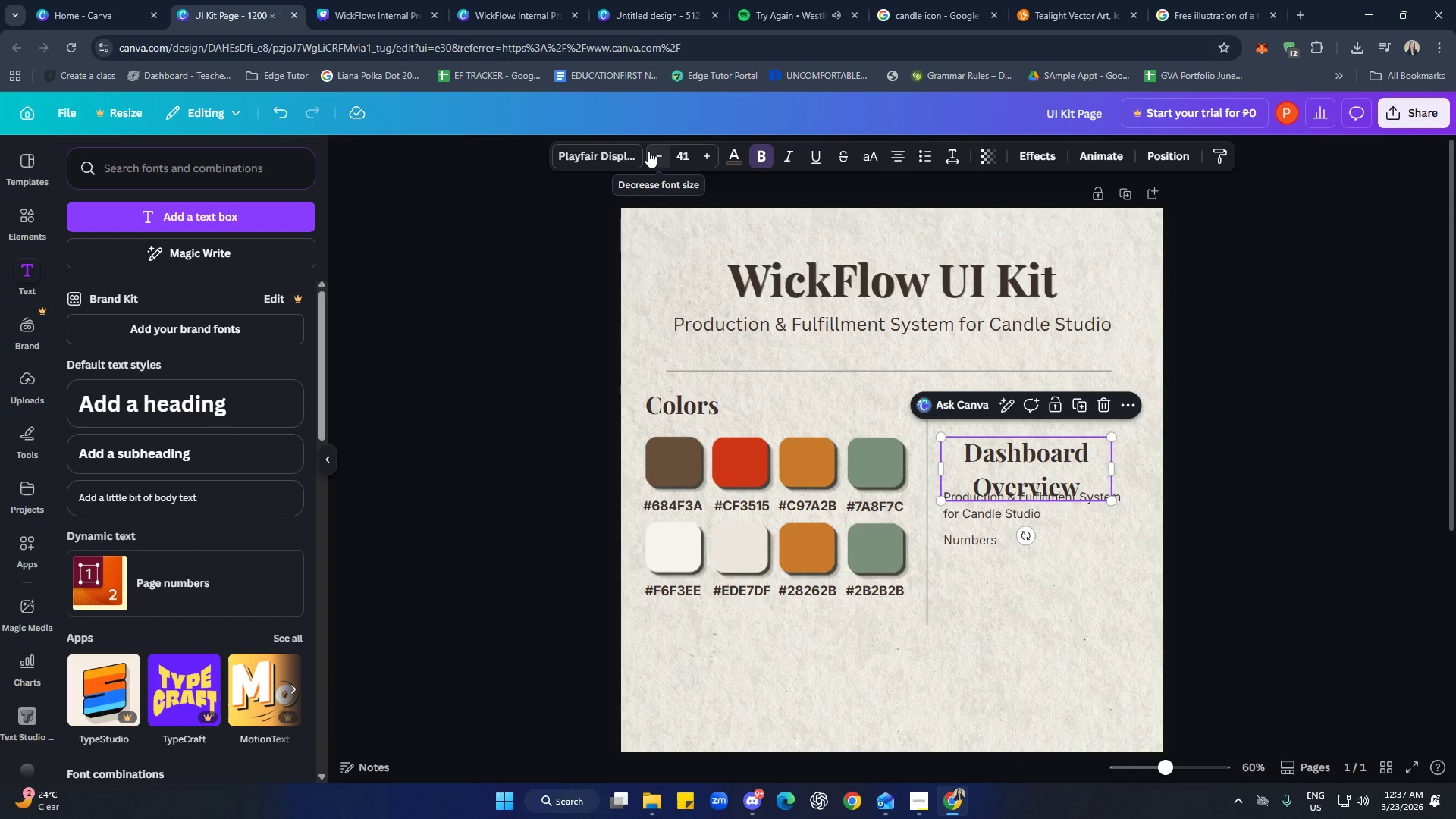 
left_click([648, 151])
 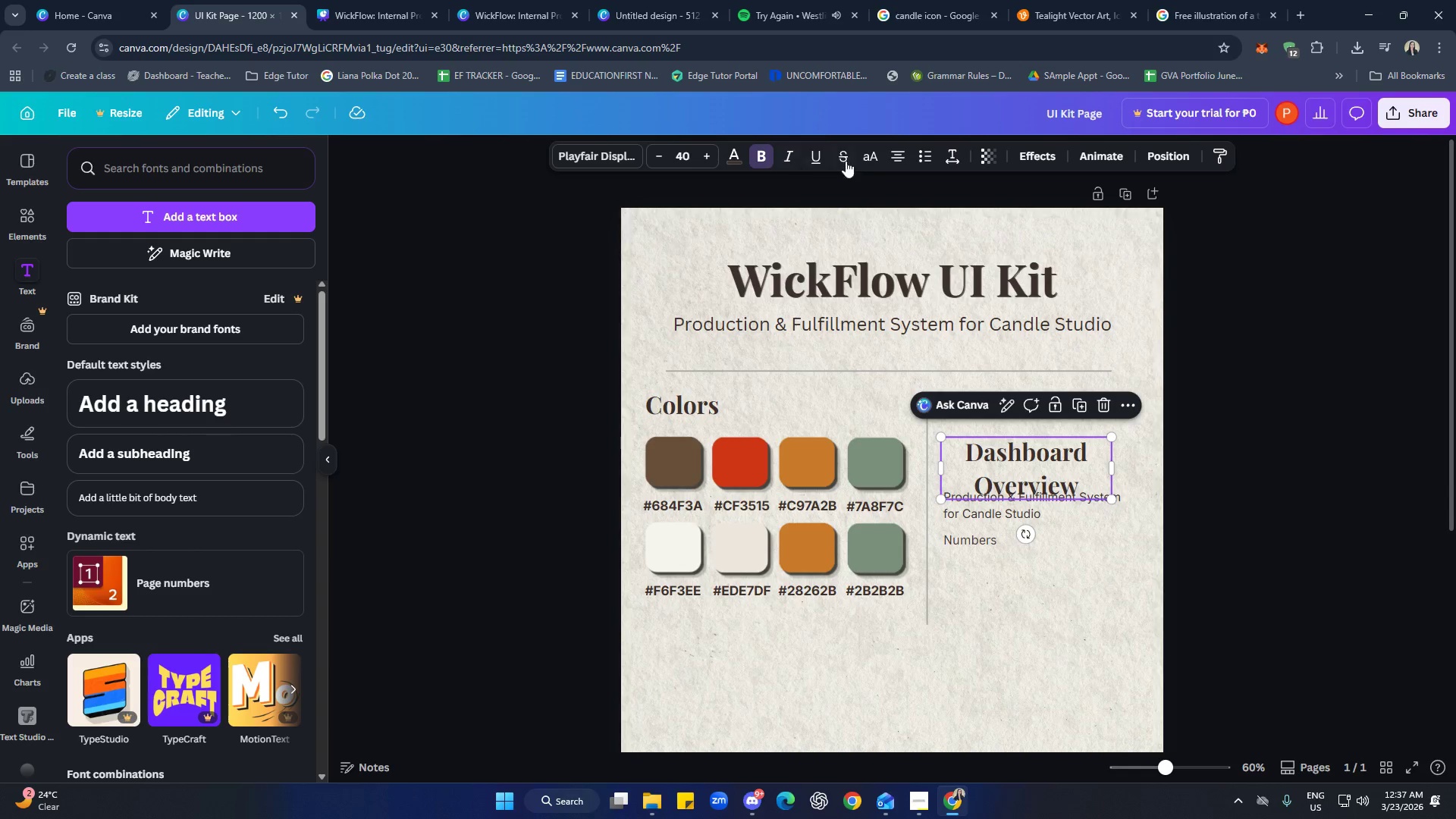 
left_click([886, 149])
 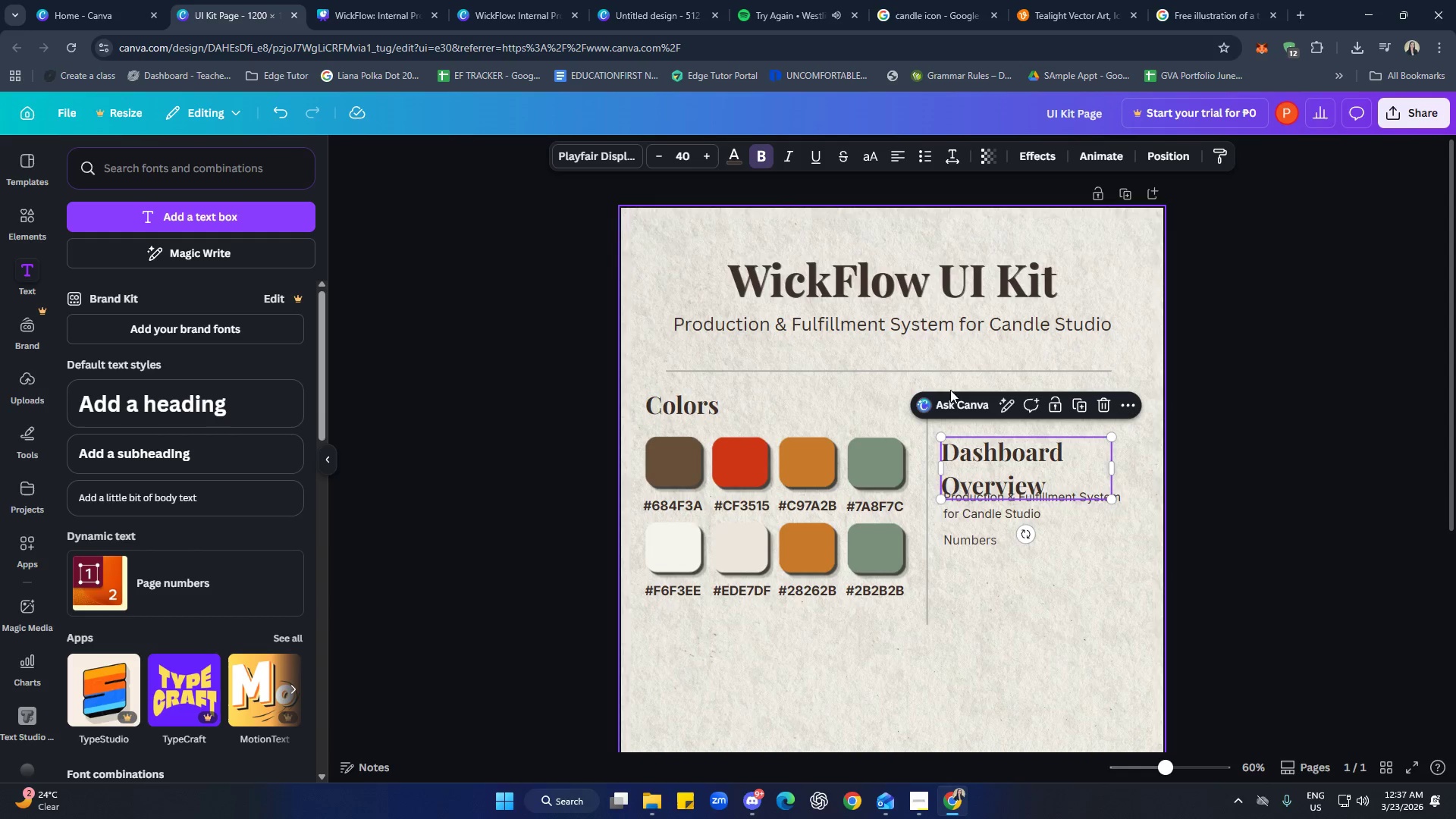 
left_click([1061, 595])
 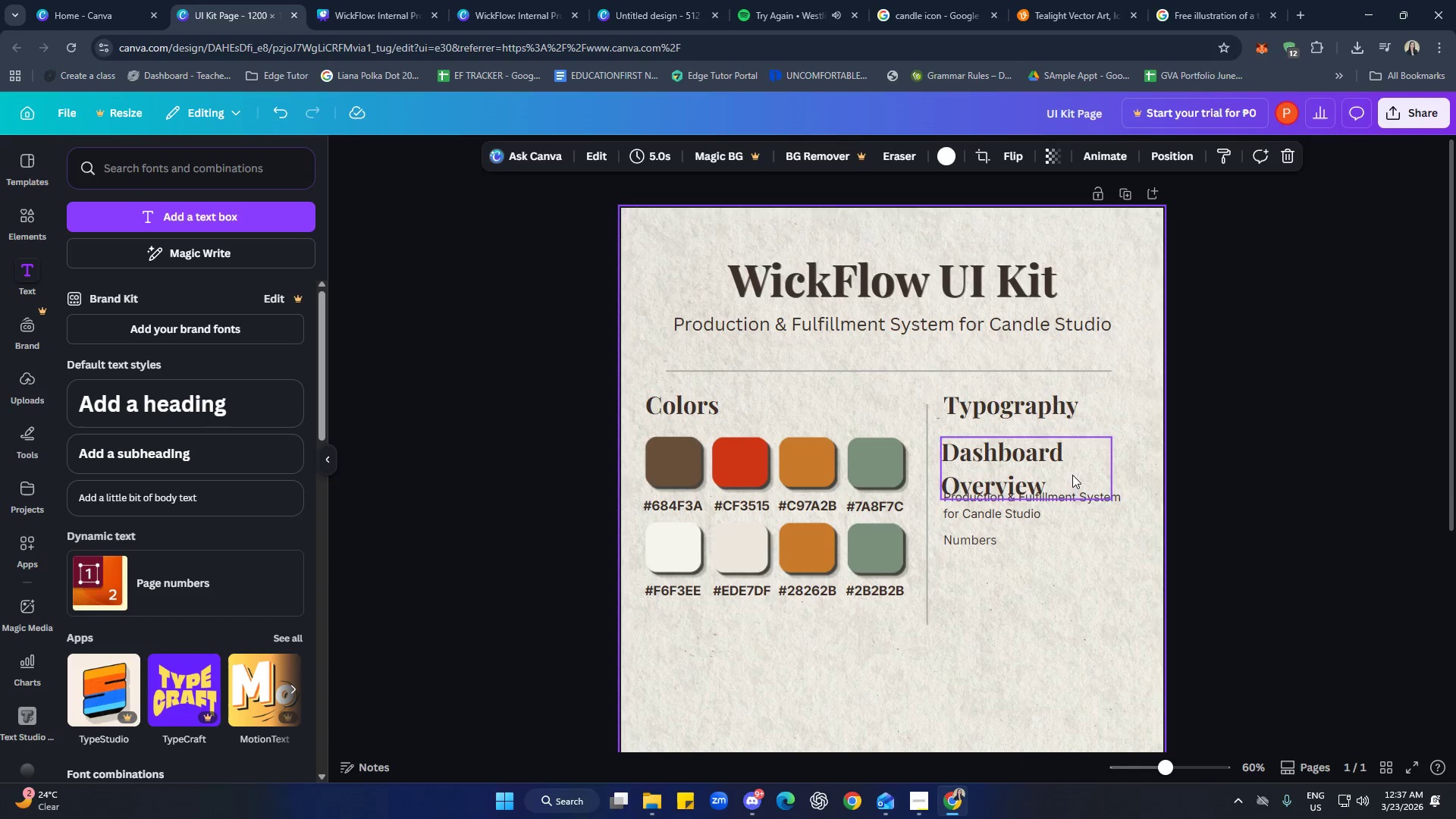 
left_click_drag(start_coordinate=[1072, 471], to_coordinate=[1072, 460])
 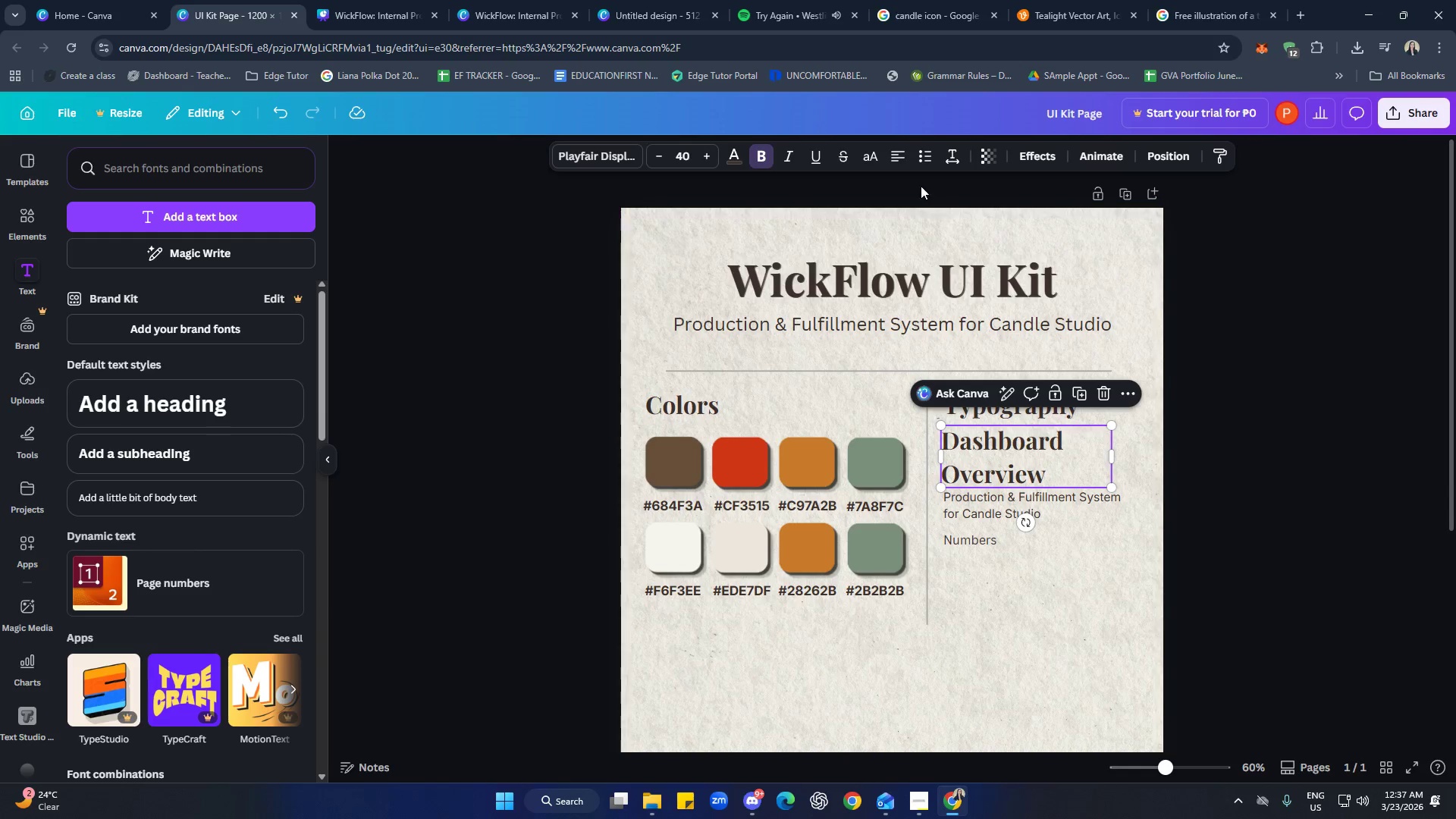 
left_click([954, 155])
 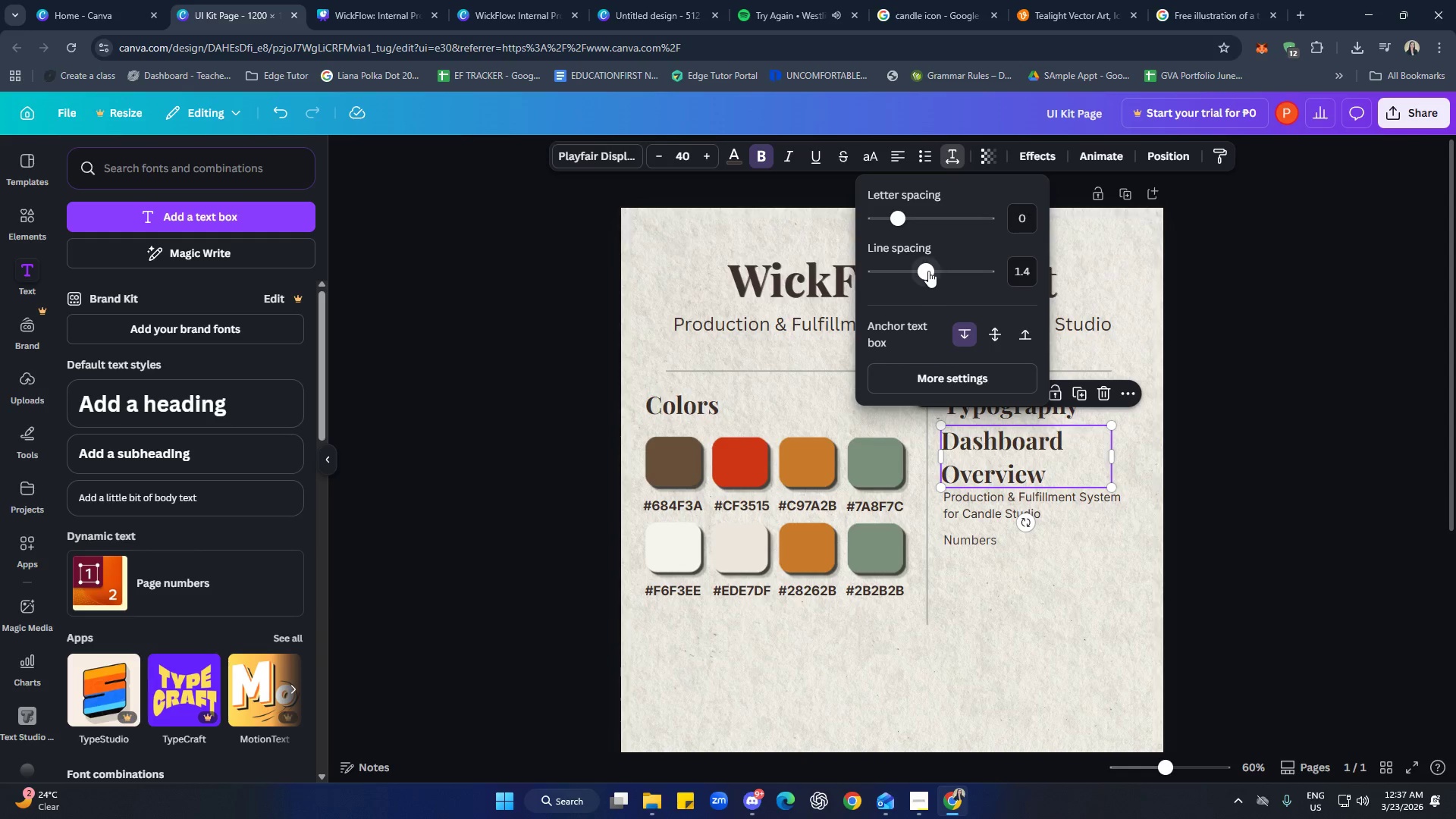 
left_click_drag(start_coordinate=[926, 269], to_coordinate=[899, 267])
 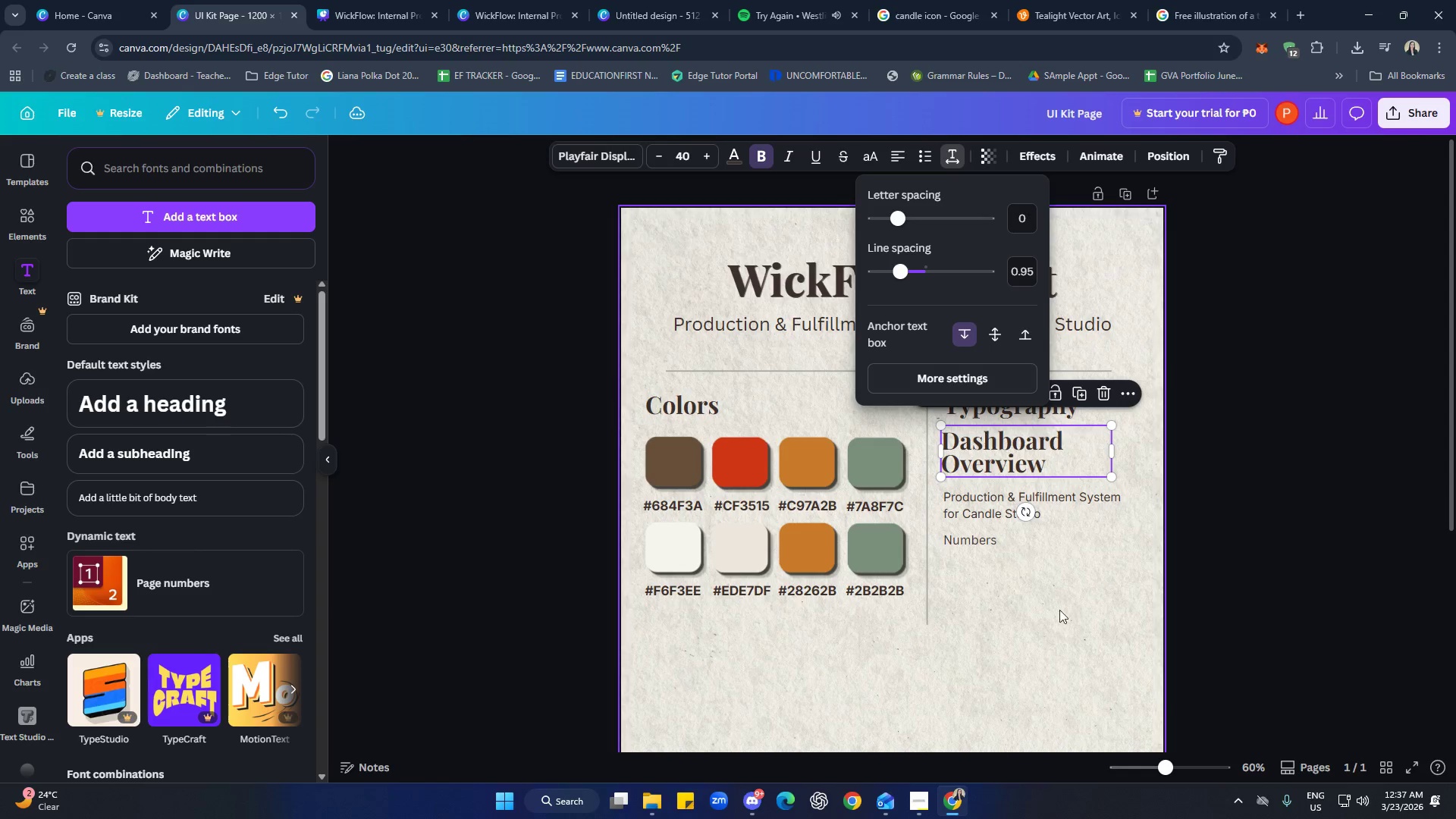 
left_click([1075, 610])
 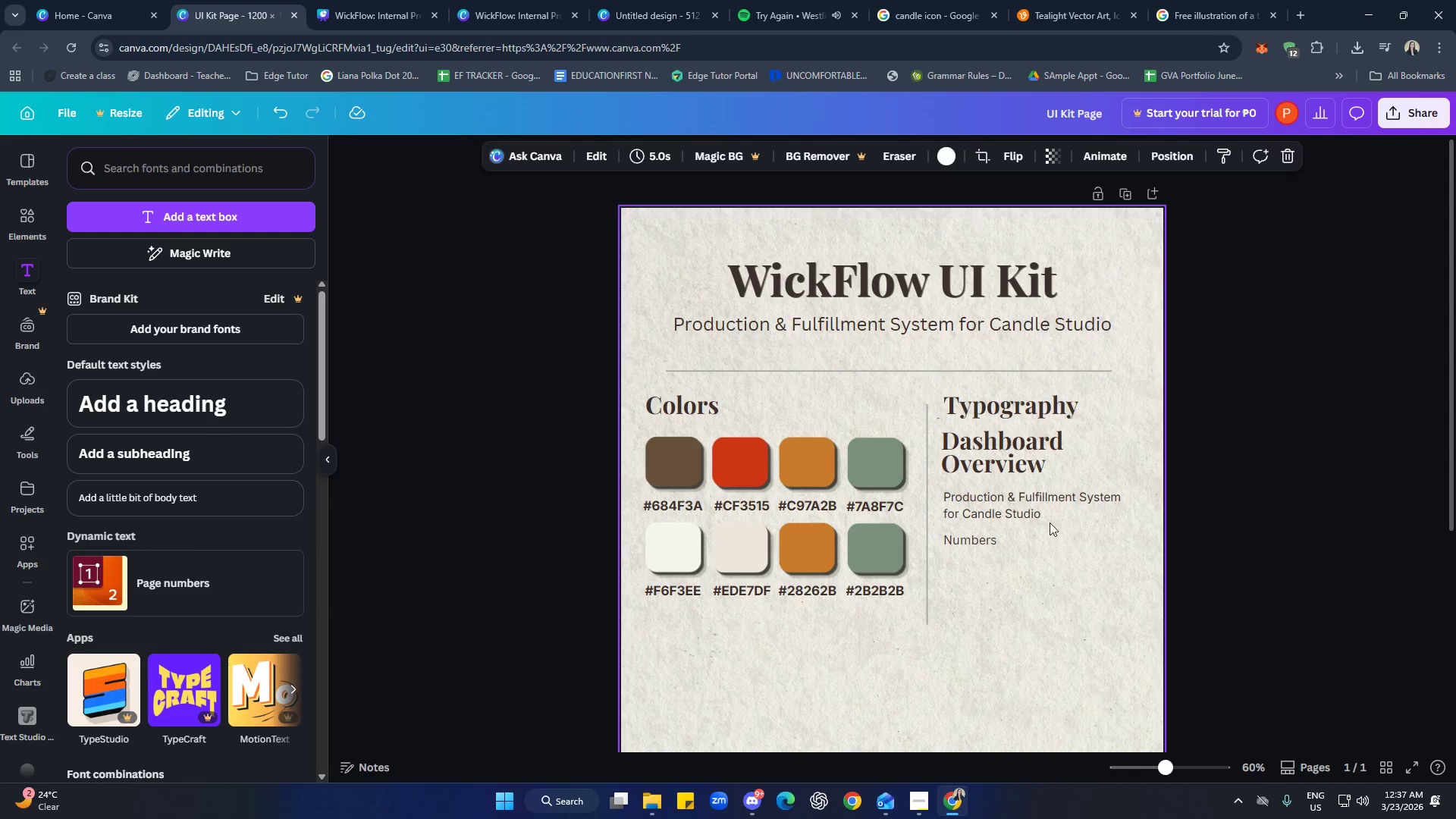 
left_click_drag(start_coordinate=[1043, 513], to_coordinate=[1042, 505])
 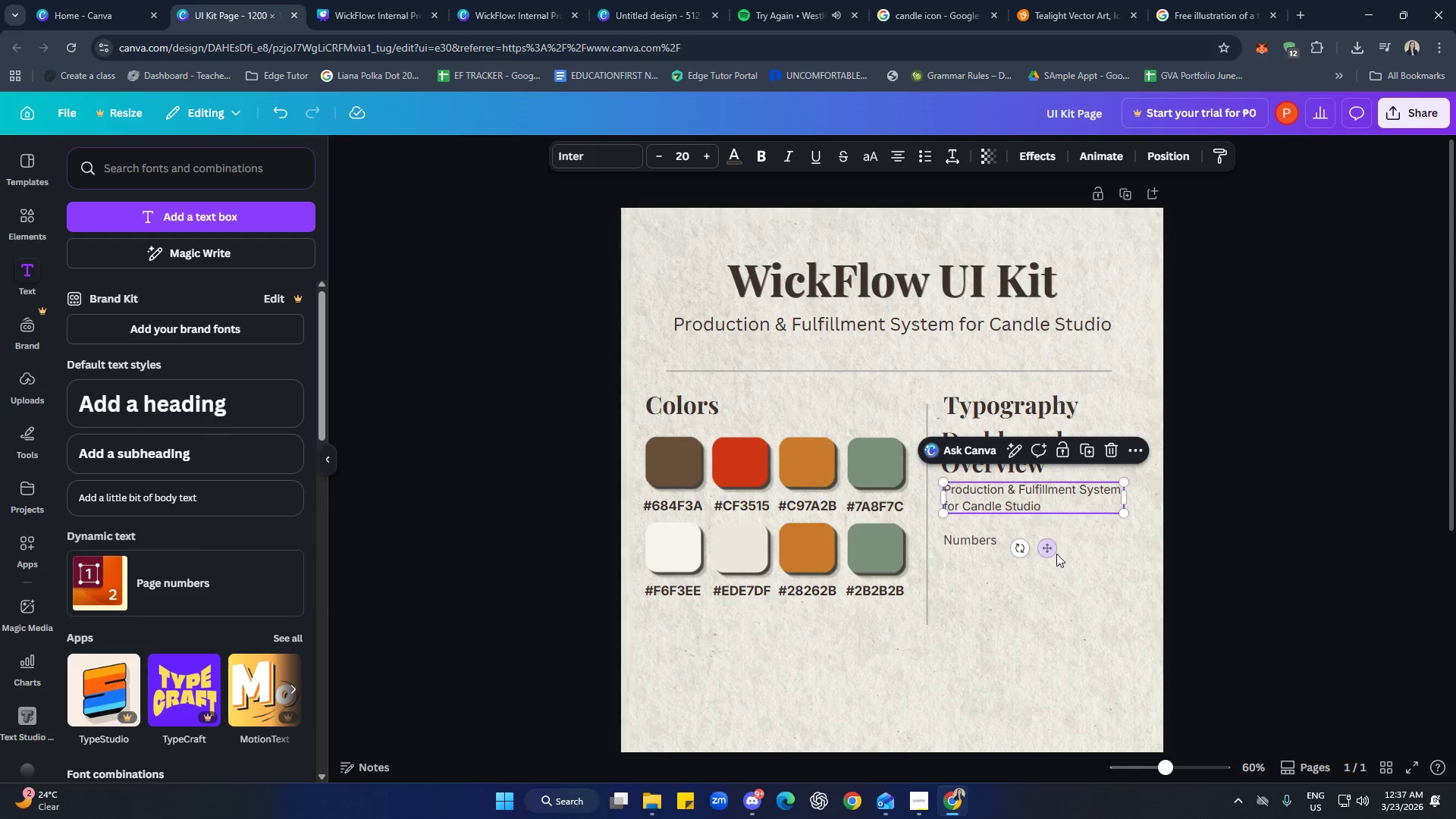 
left_click([1057, 554])
 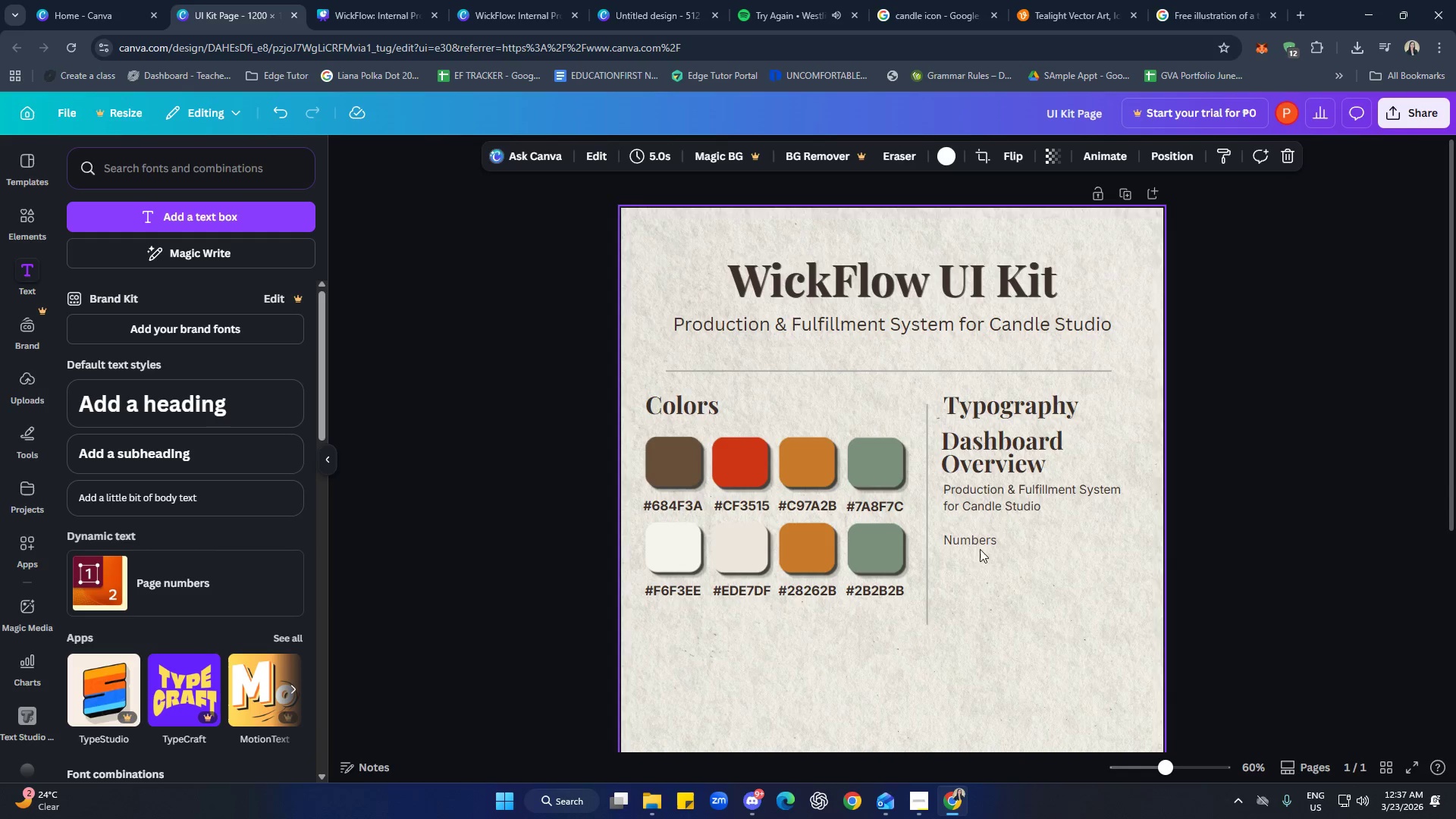 
left_click_drag(start_coordinate=[977, 546], to_coordinate=[977, 539])
 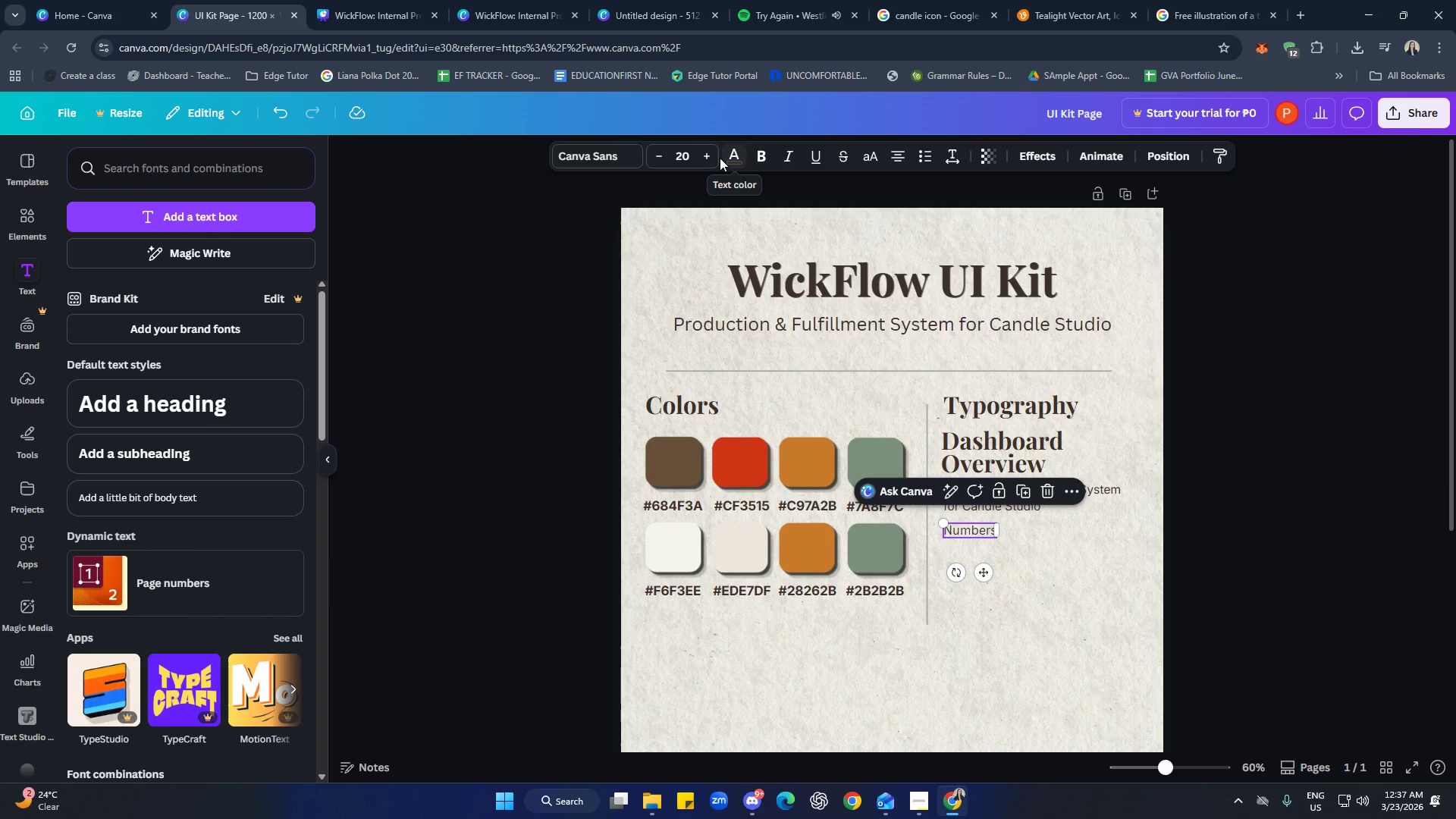 
double_click([712, 156])
 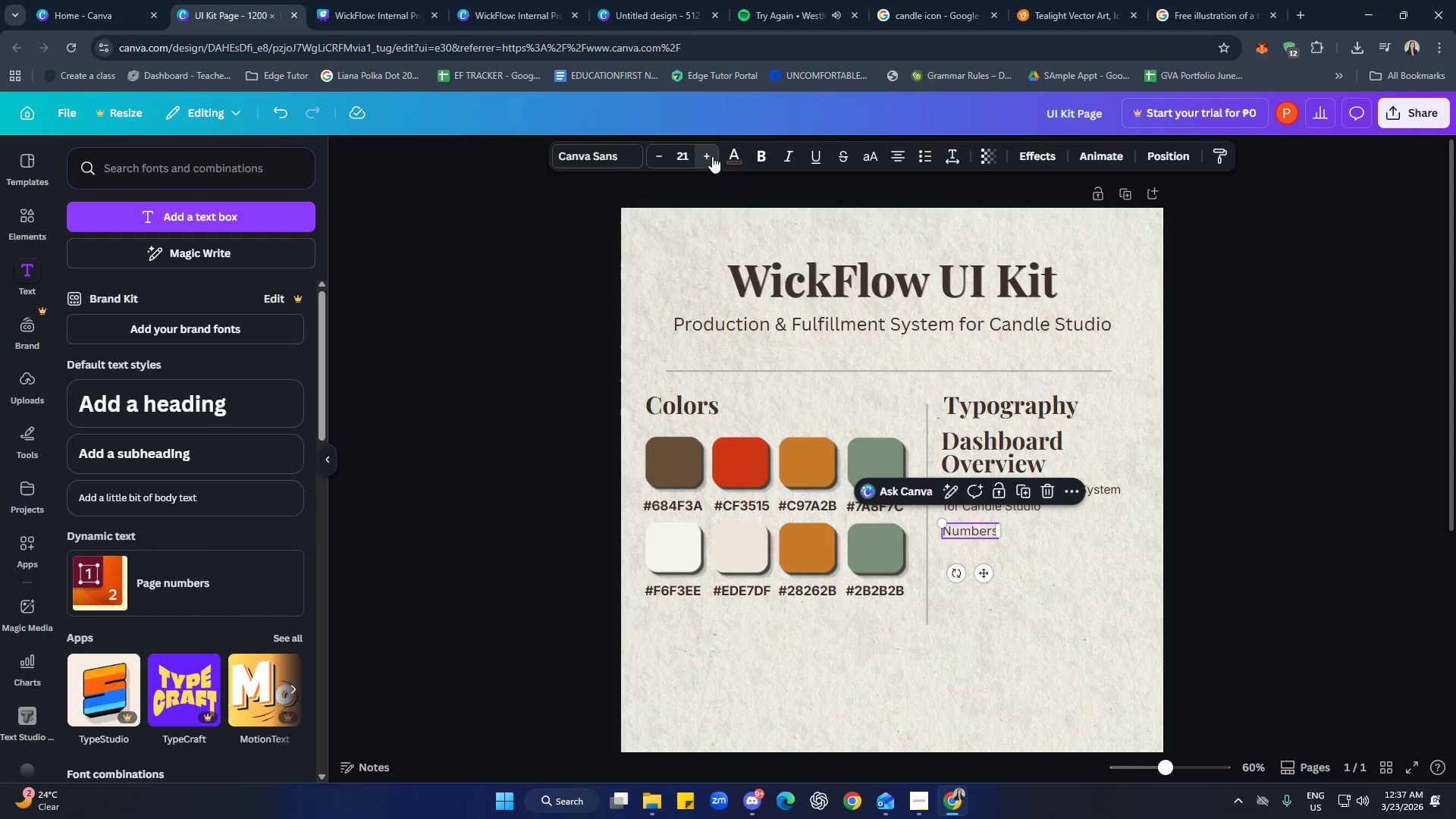 
triple_click([712, 156])
 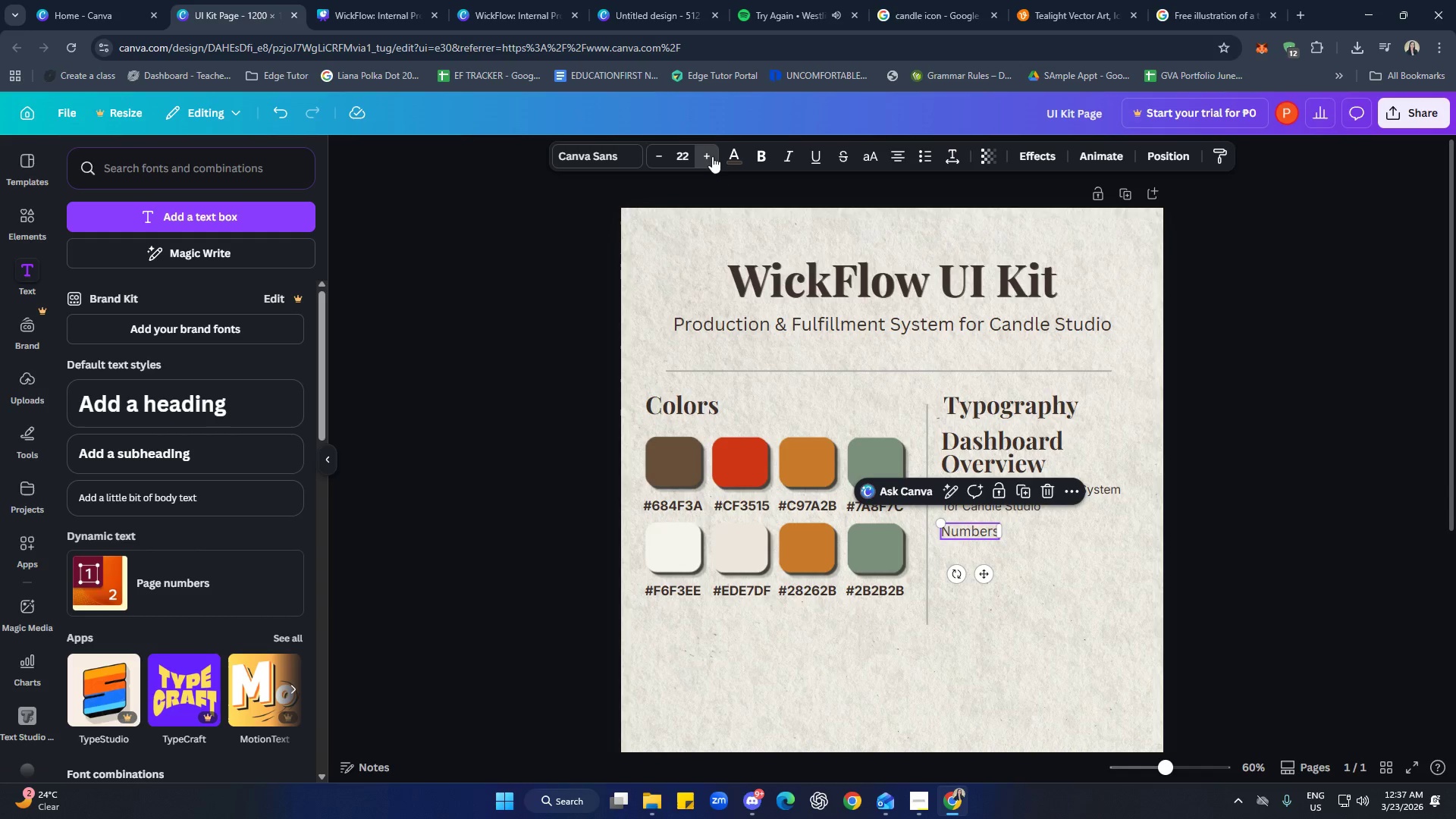 
triple_click([712, 156])
 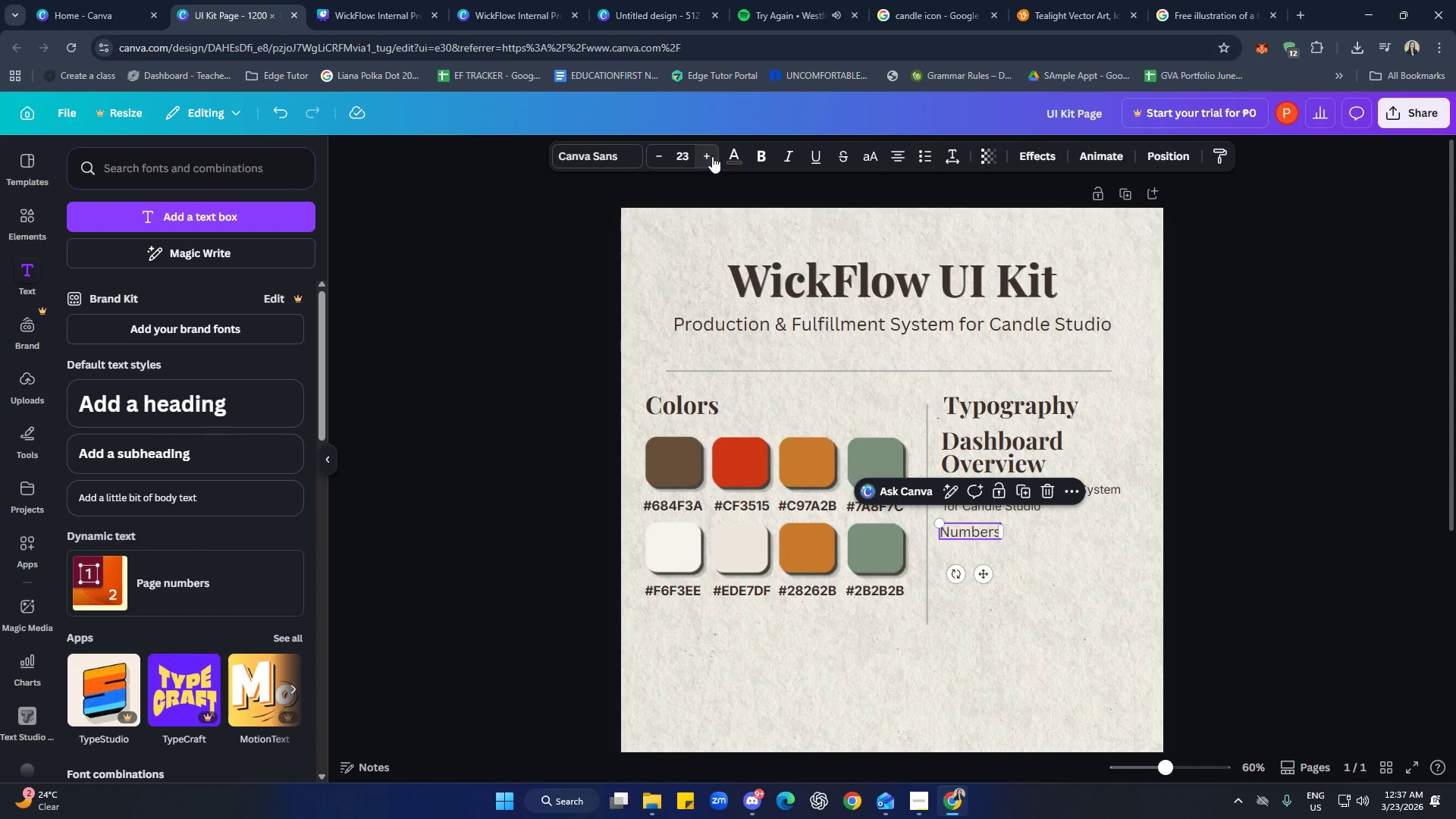 
triple_click([712, 156])
 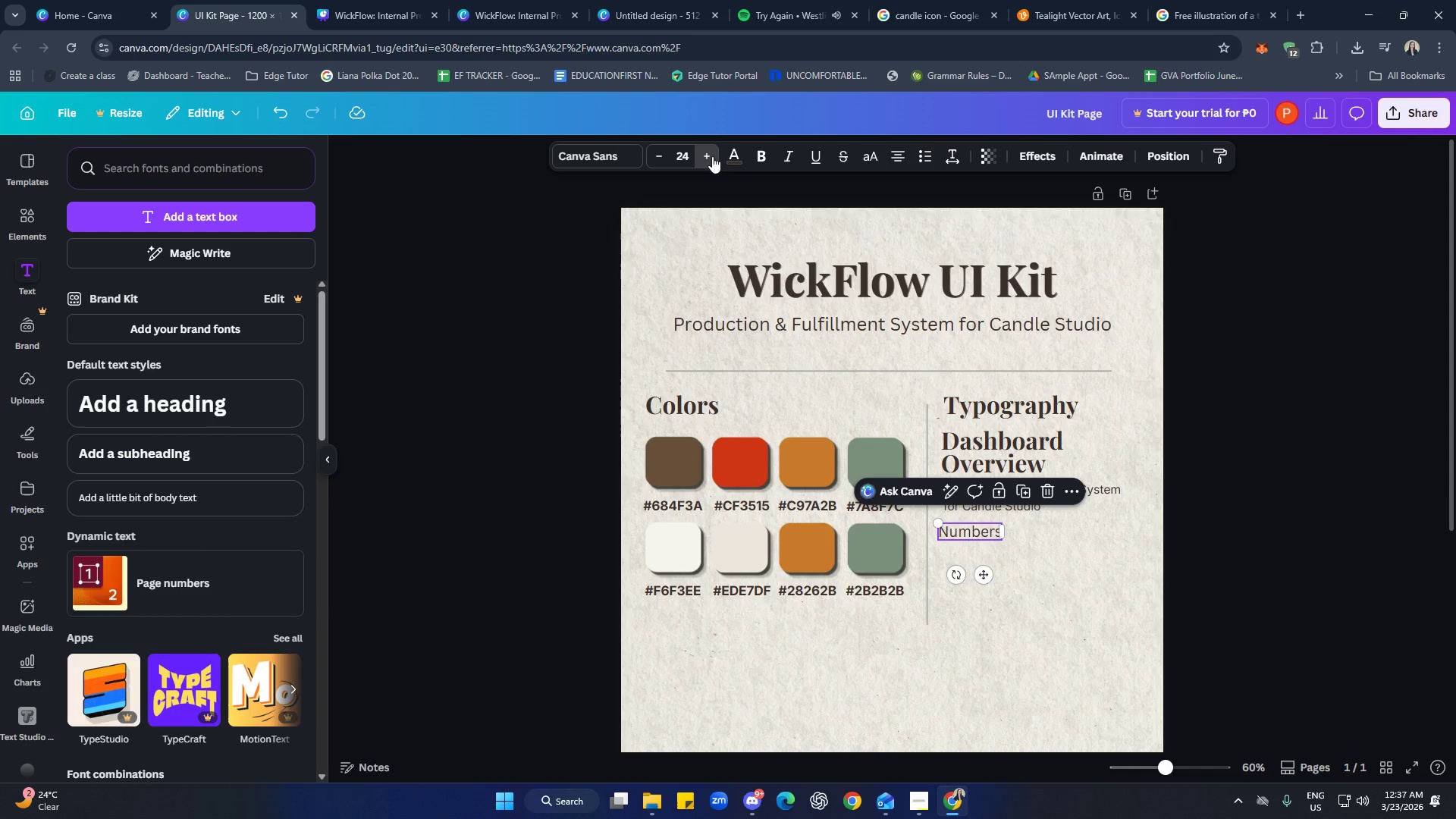 
triple_click([712, 156])
 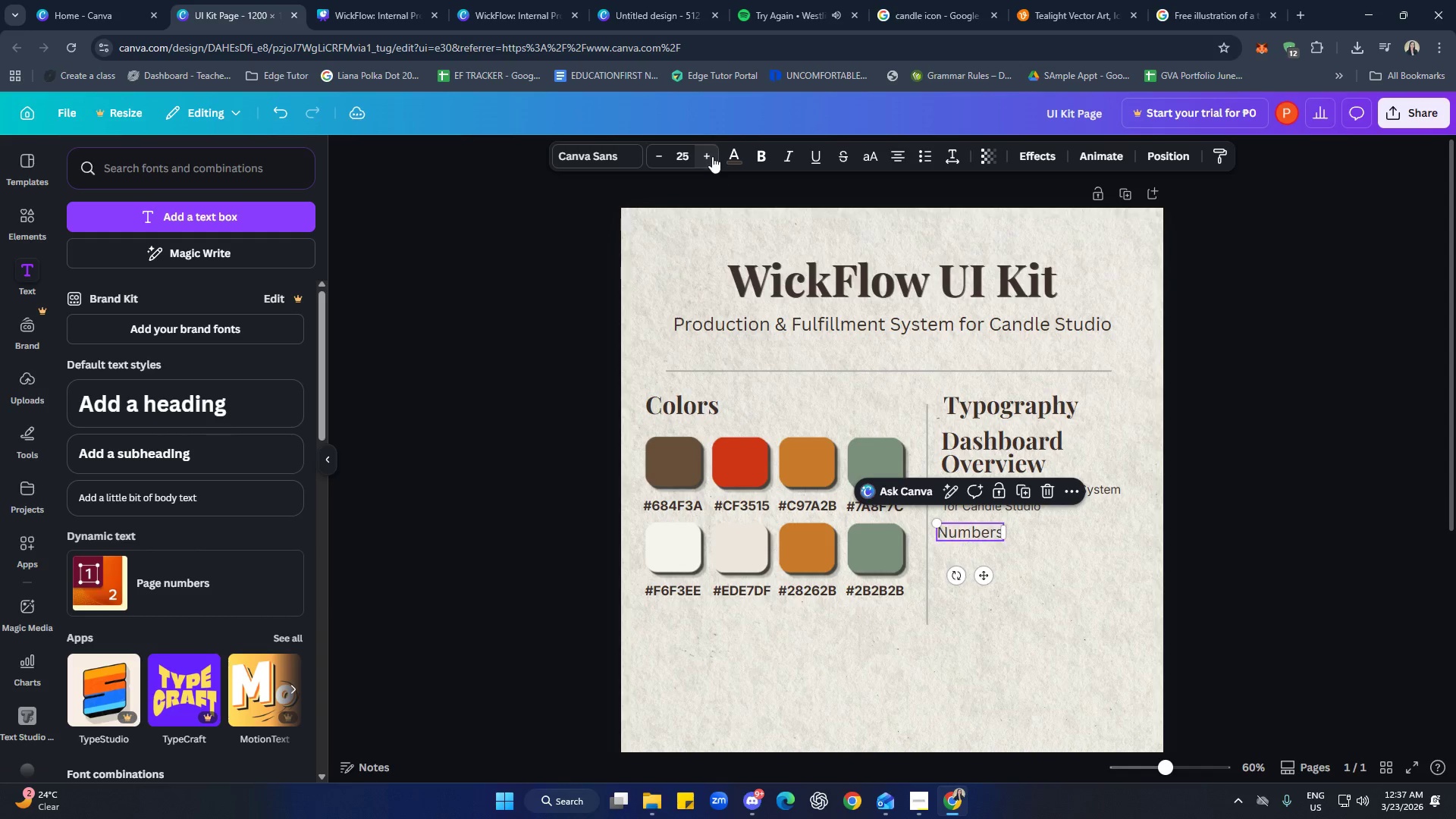 
triple_click([712, 156])
 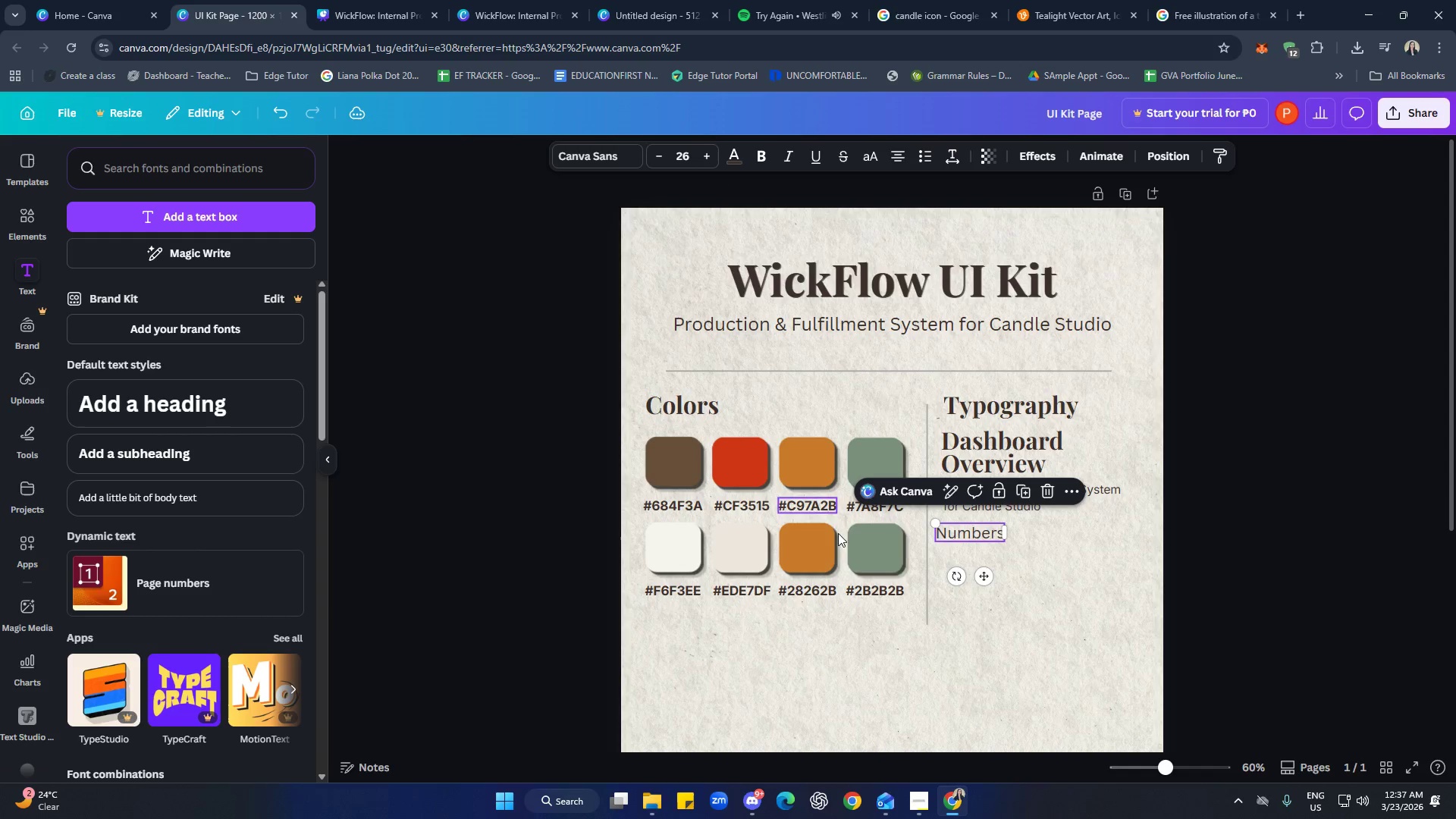 
left_click([1037, 595])
 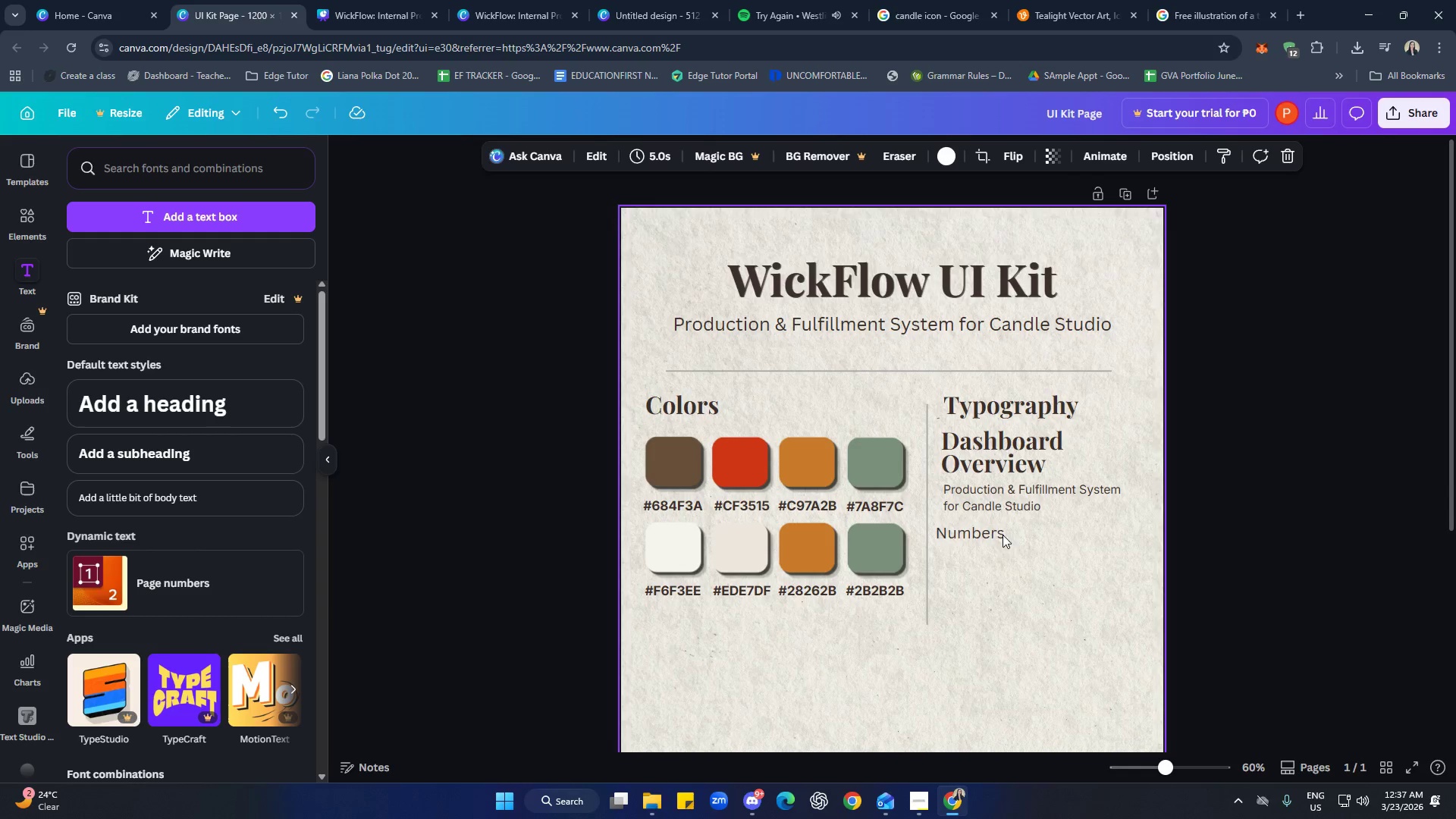 
left_click_drag(start_coordinate=[990, 531], to_coordinate=[1000, 529])
 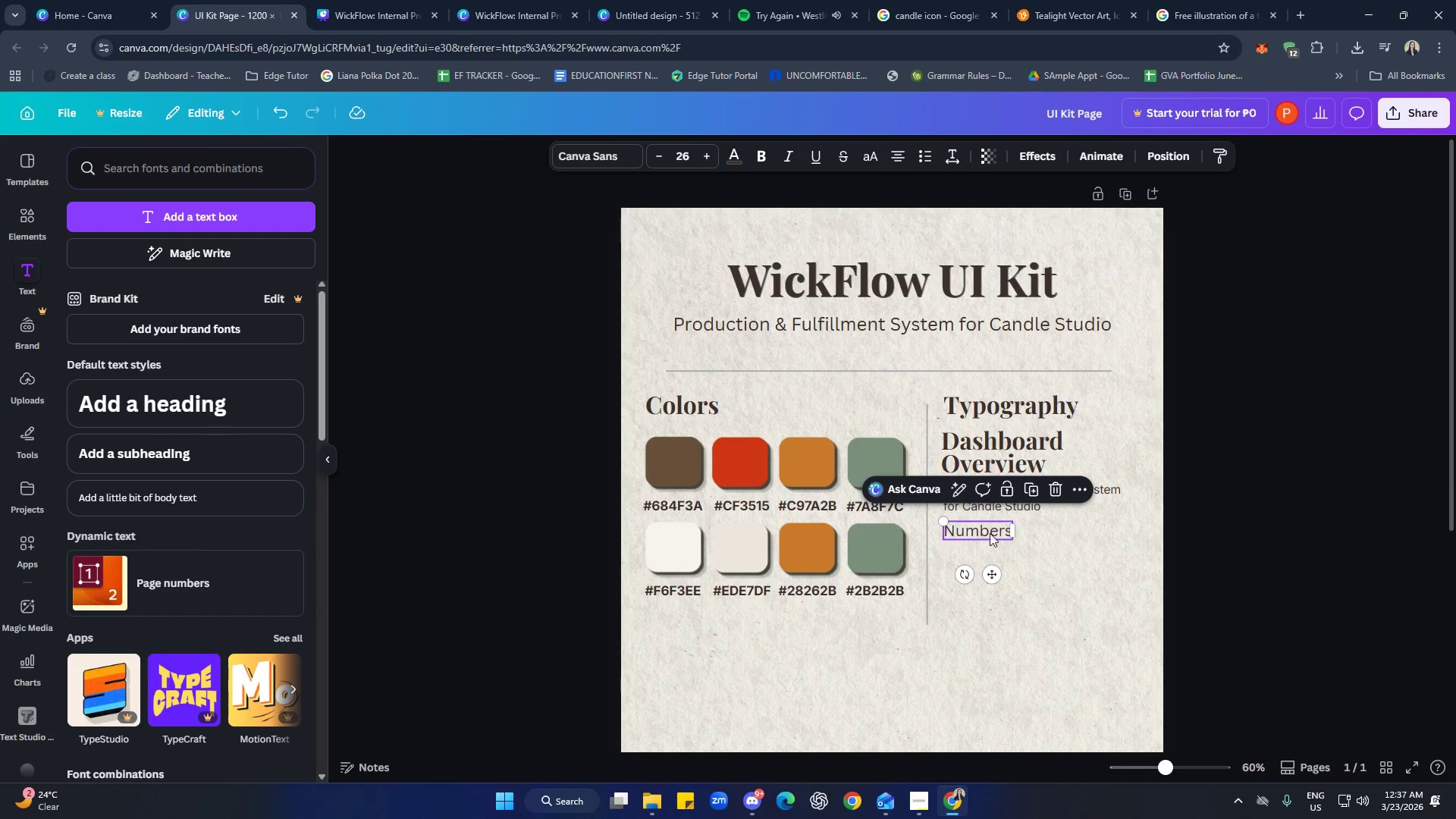 
left_click([987, 532])
 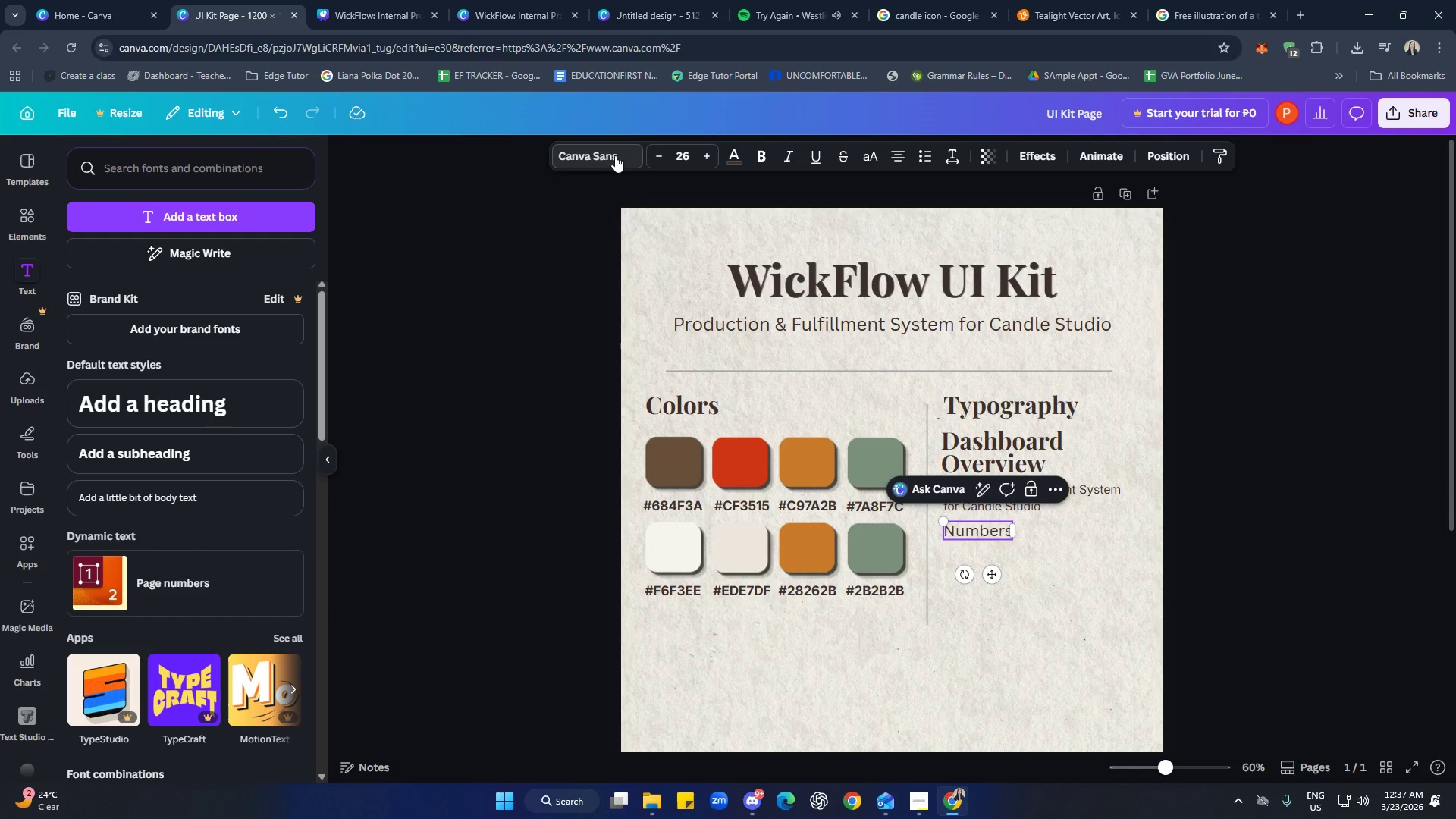 
left_click([613, 157])
 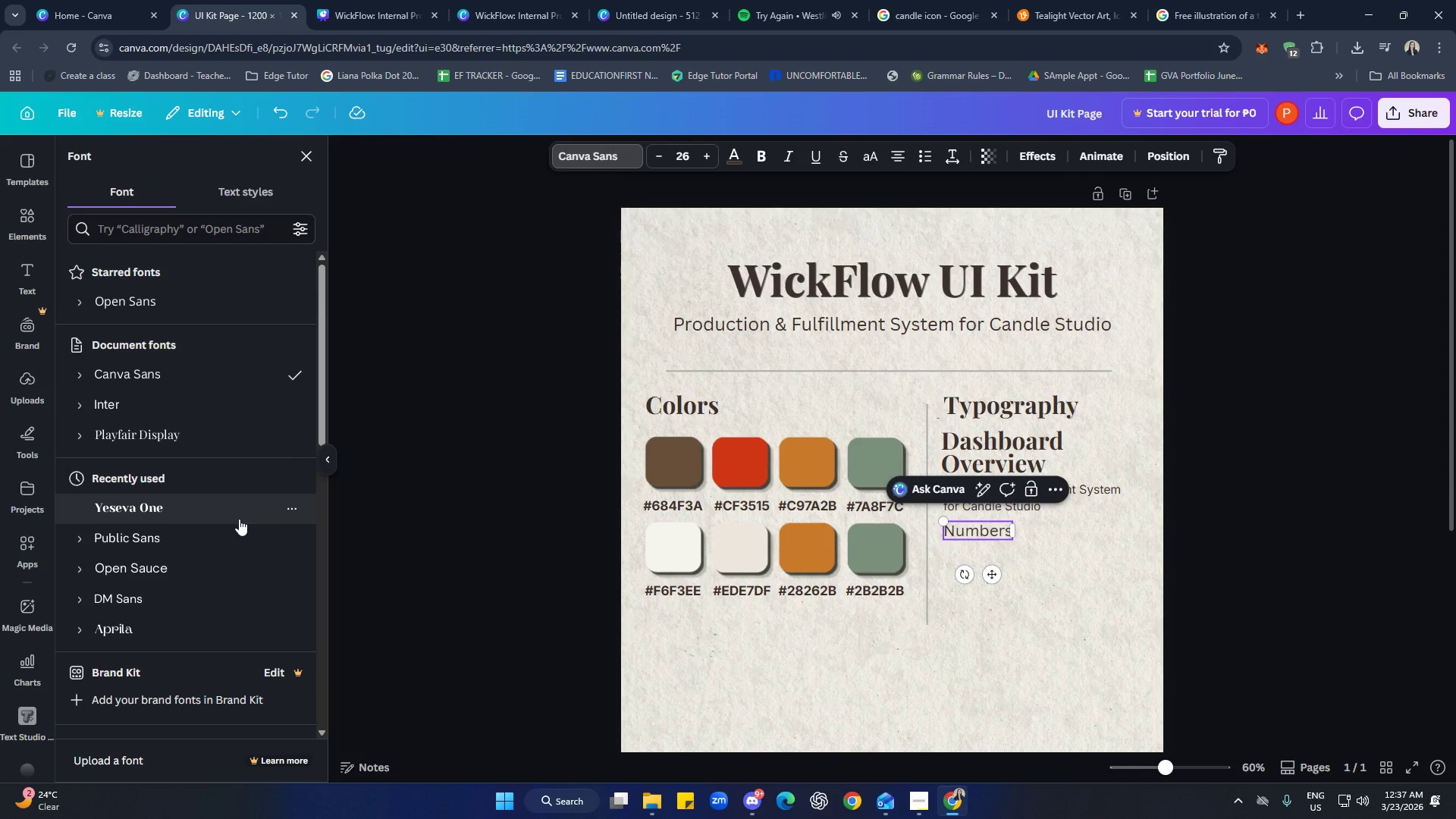 
left_click([206, 513])
 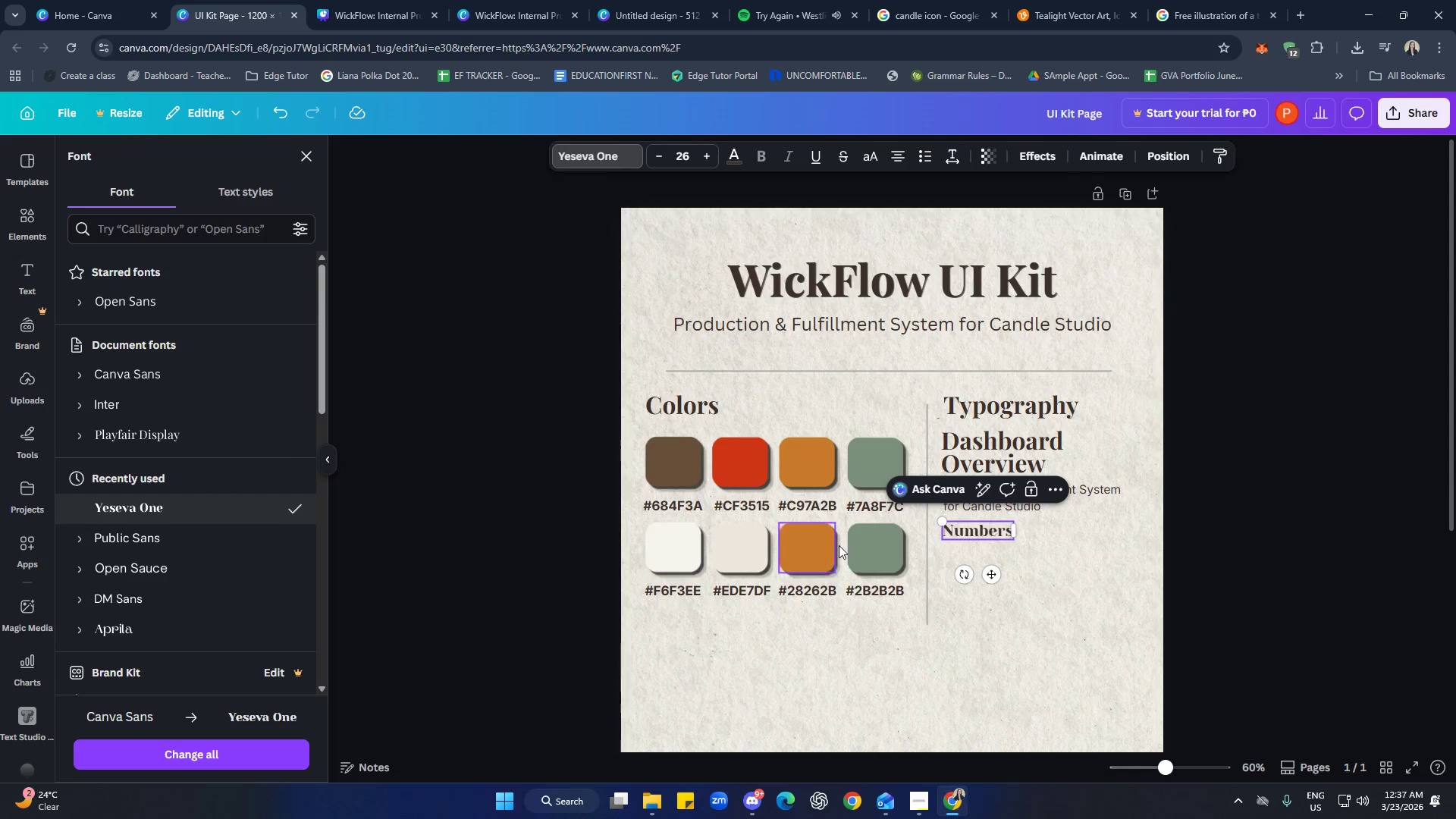 
left_click([1060, 570])
 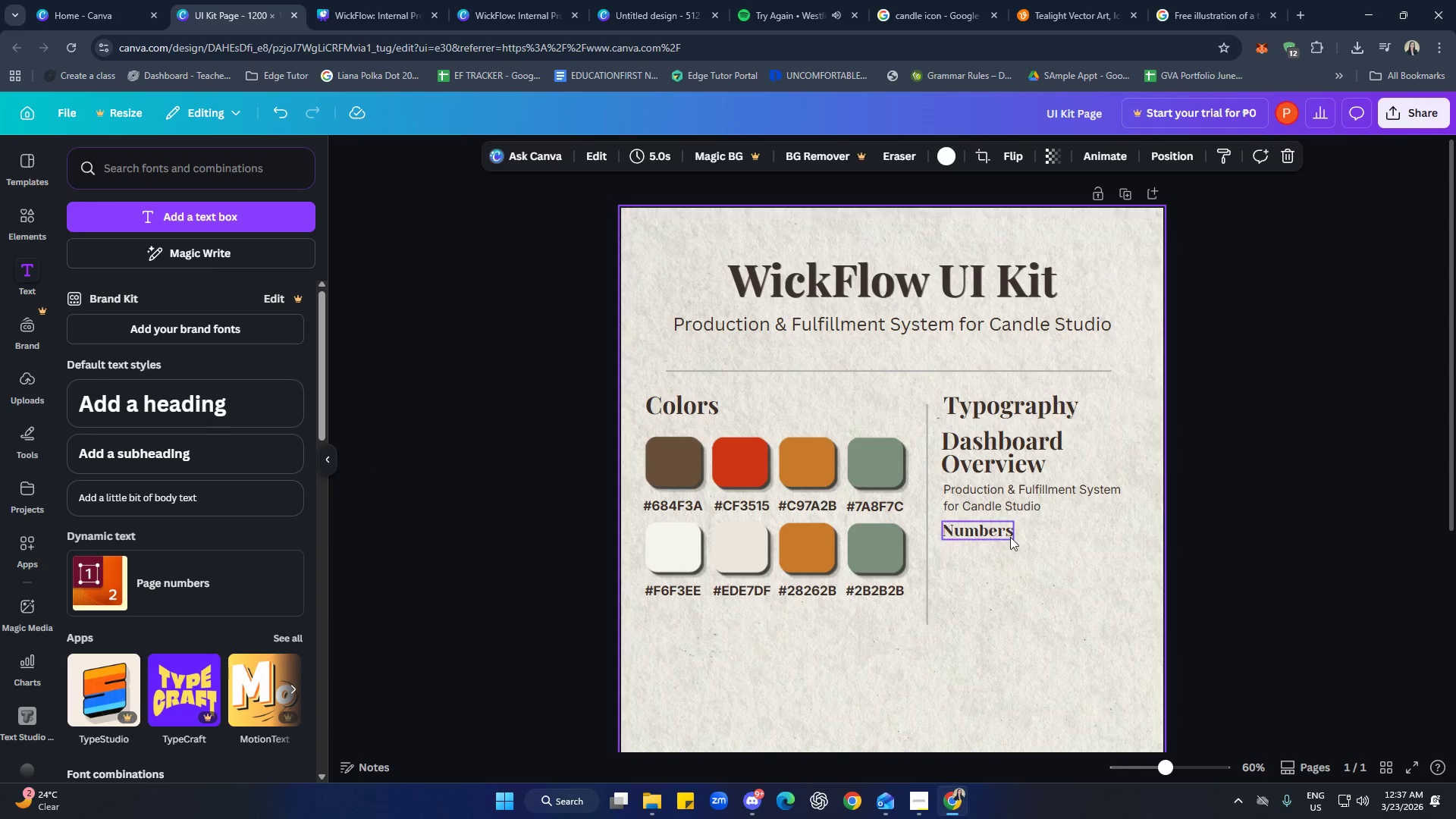 
left_click_drag(start_coordinate=[1006, 531], to_coordinate=[1011, 531])
 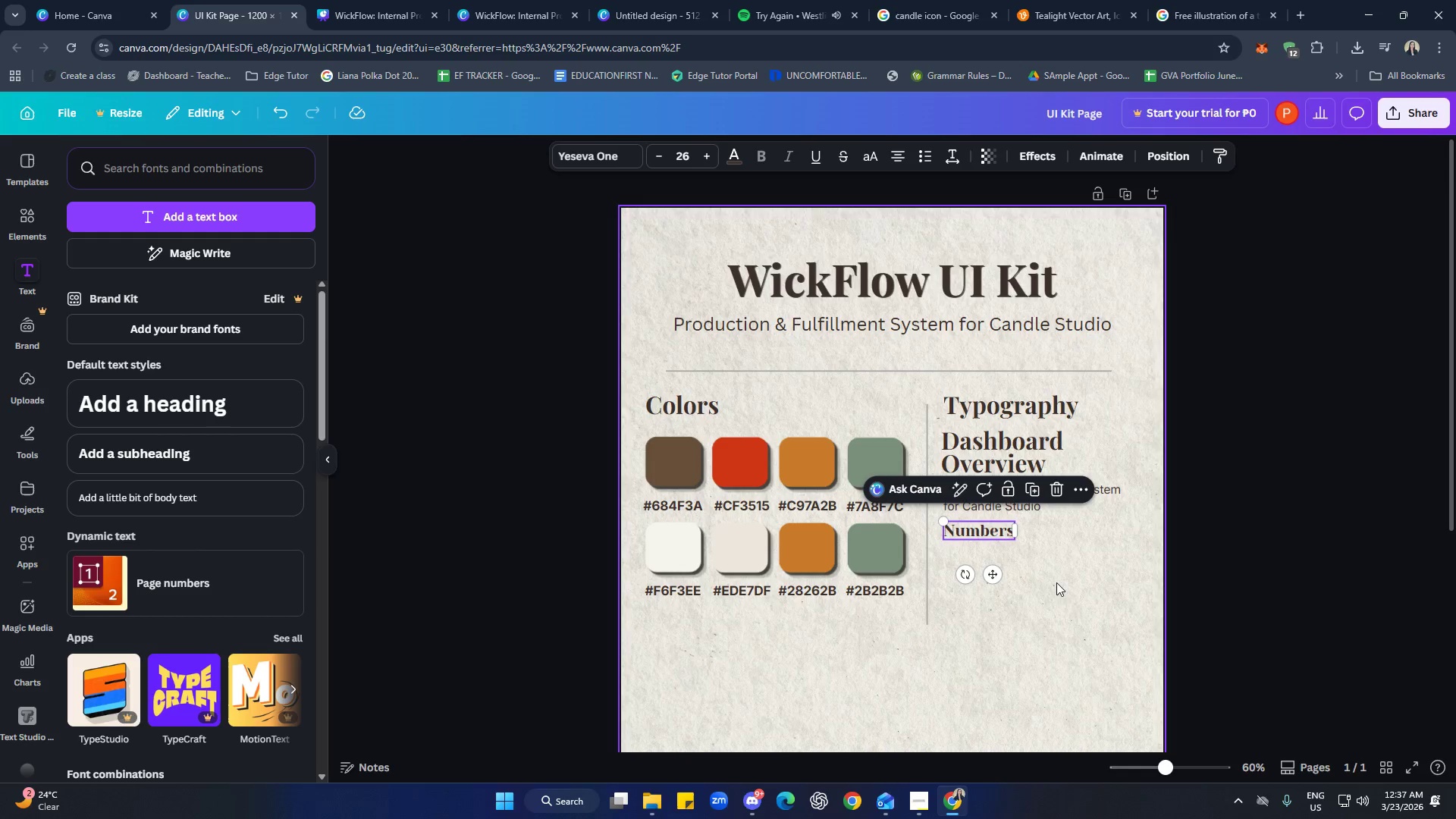 
left_click([1070, 589])
 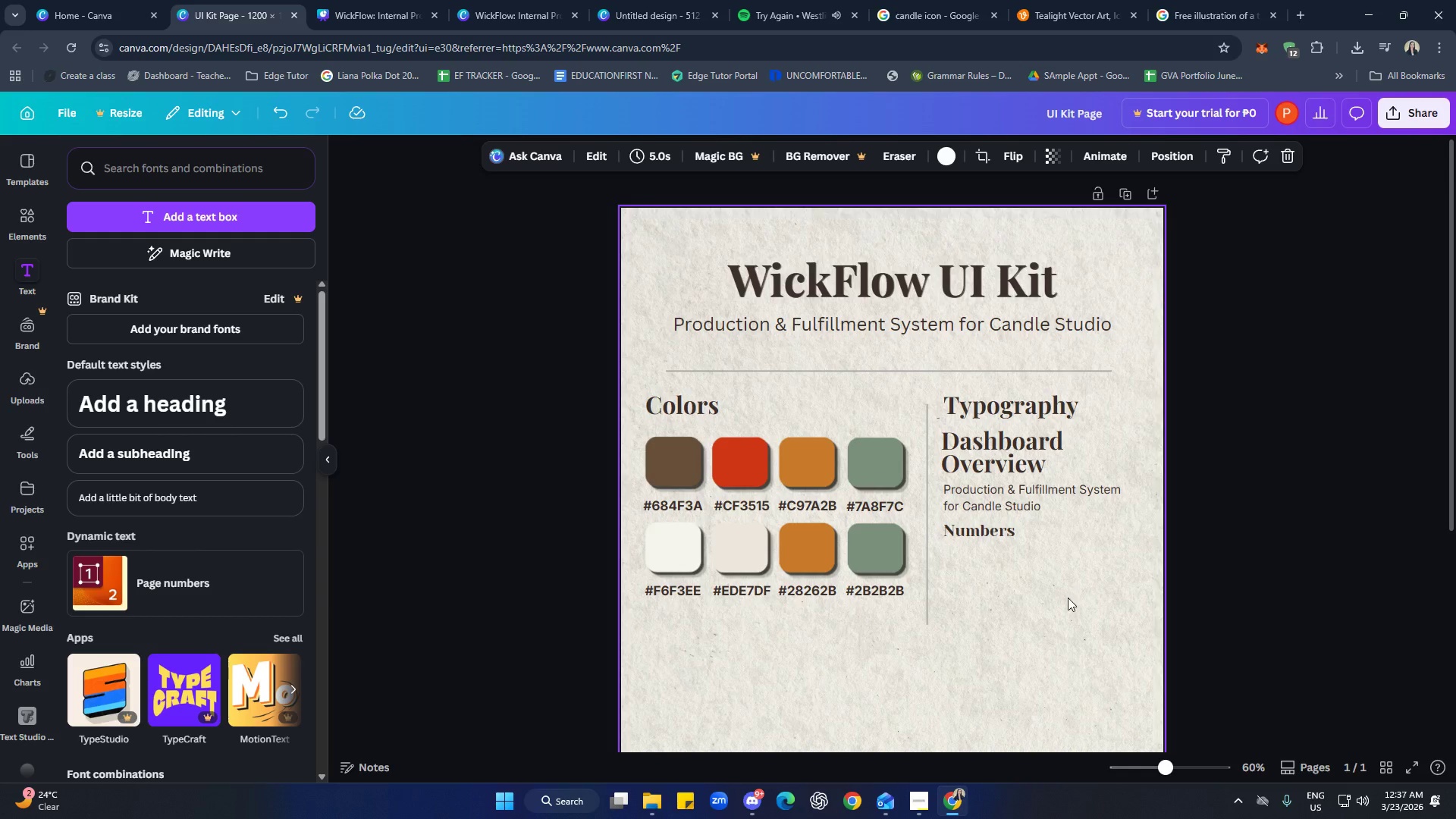 
left_click([518, 13])
 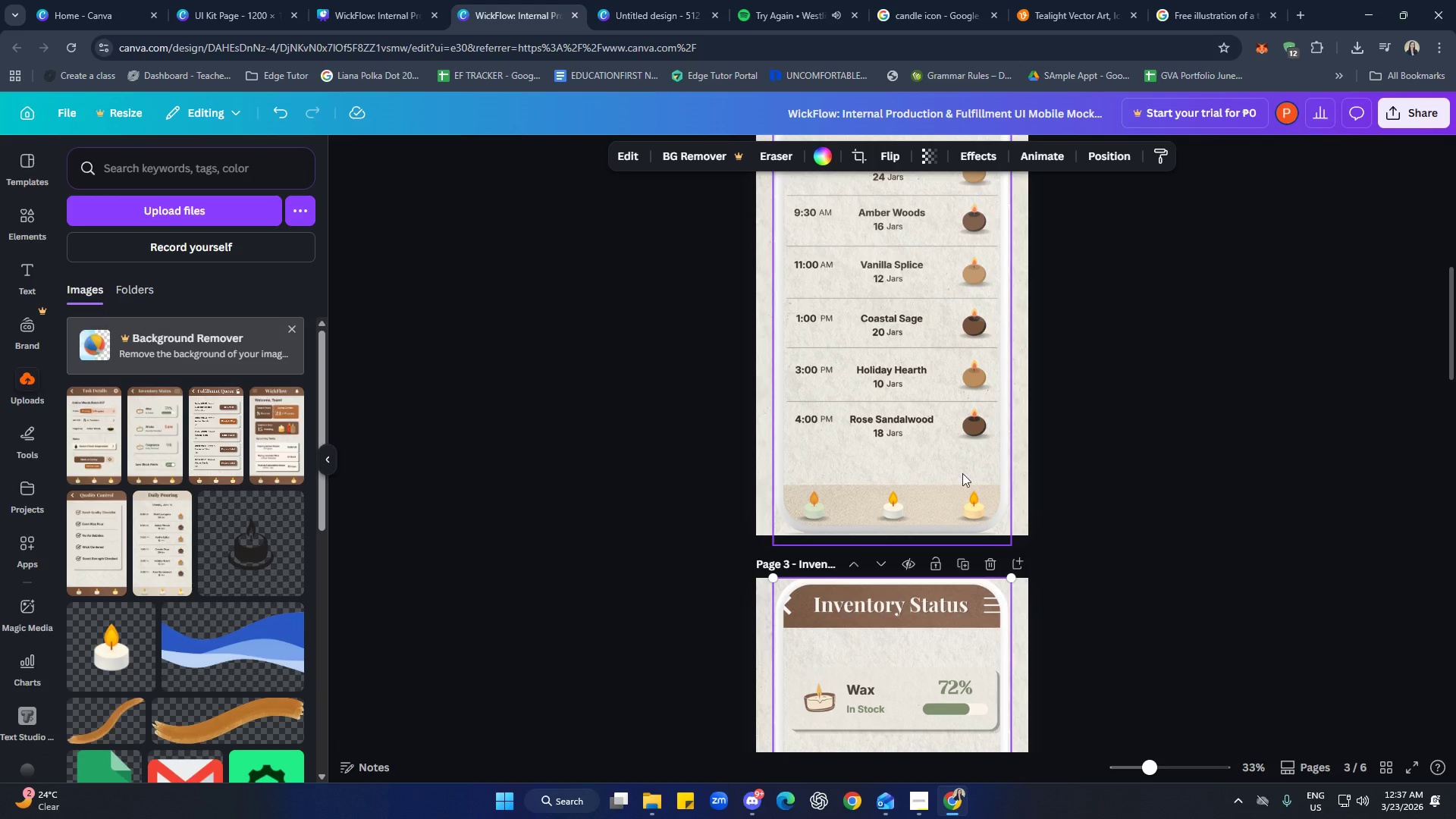 
scroll: coordinate [1091, 542], scroll_direction: up, amount: 9.0
 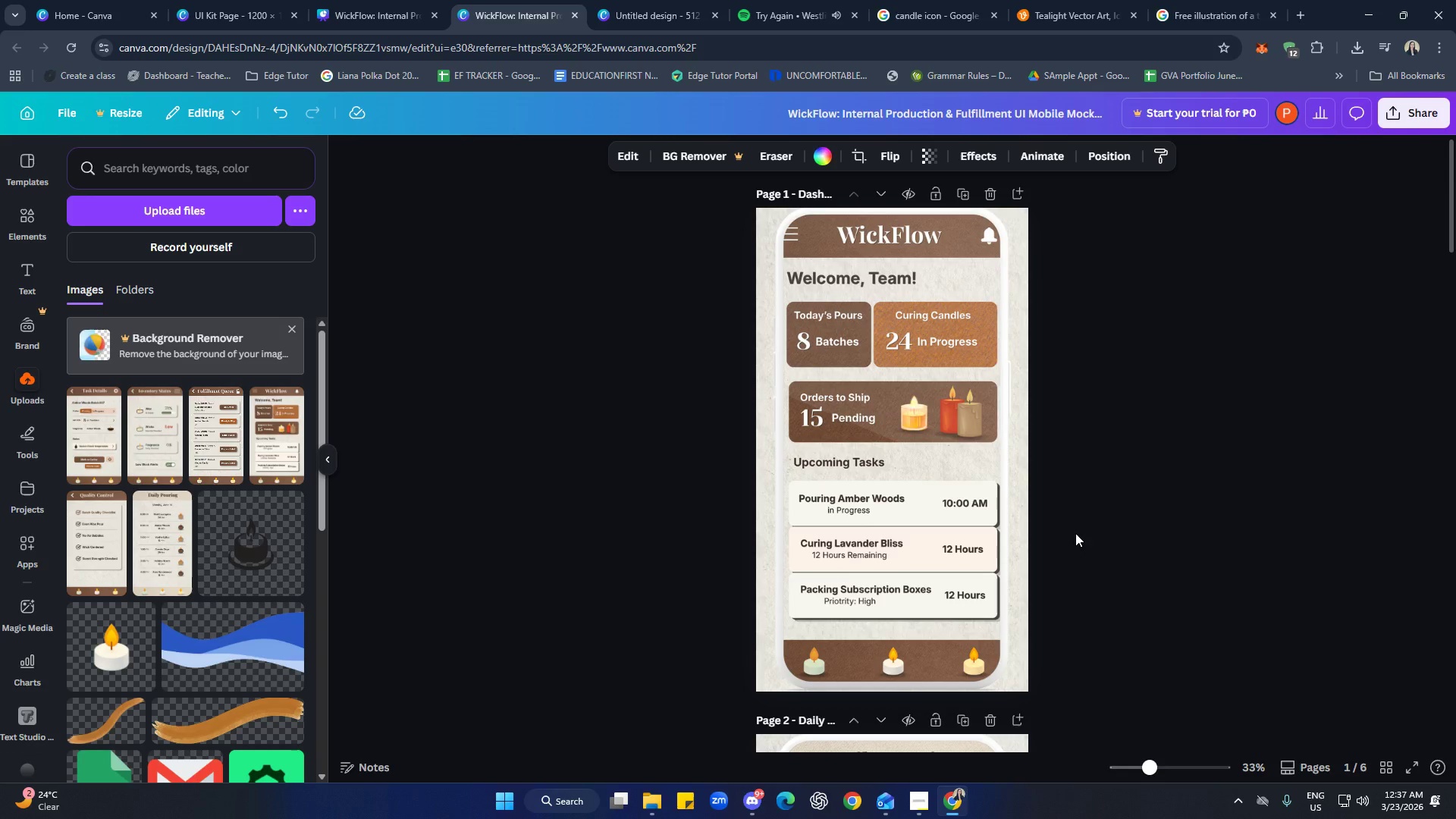 
wait(5.25)
 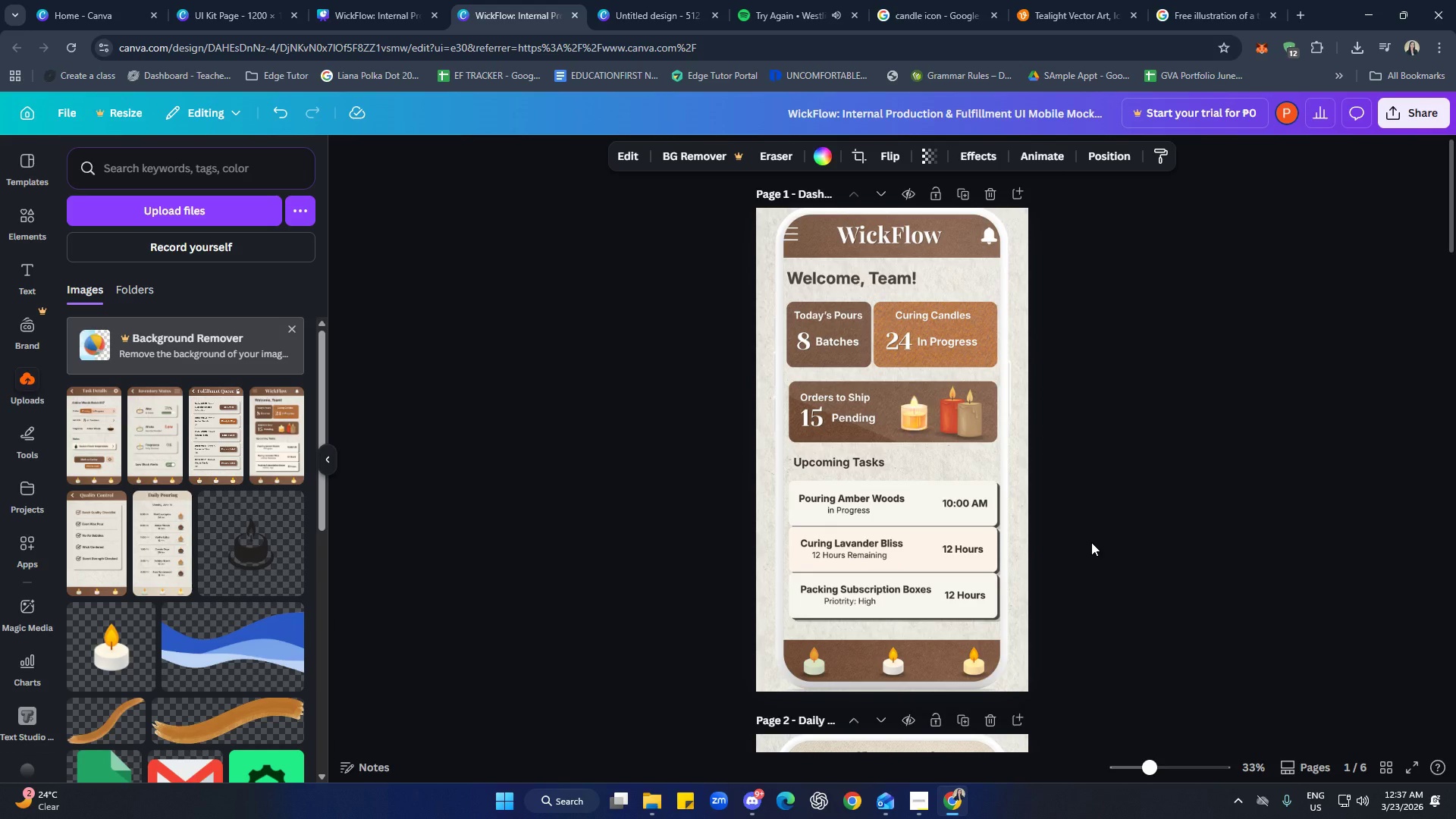 
left_click([904, 346])
 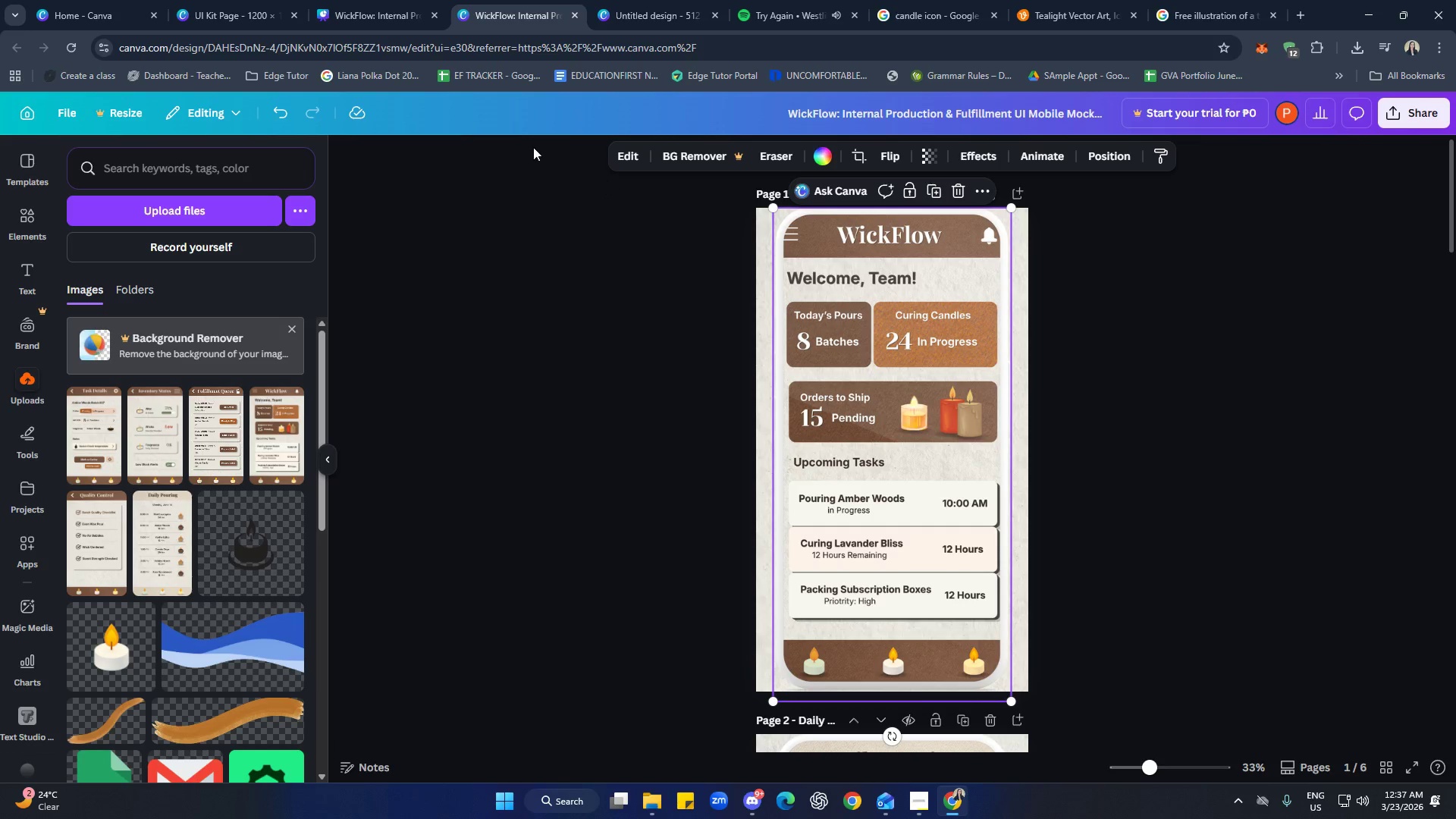 
left_click([370, 5])
 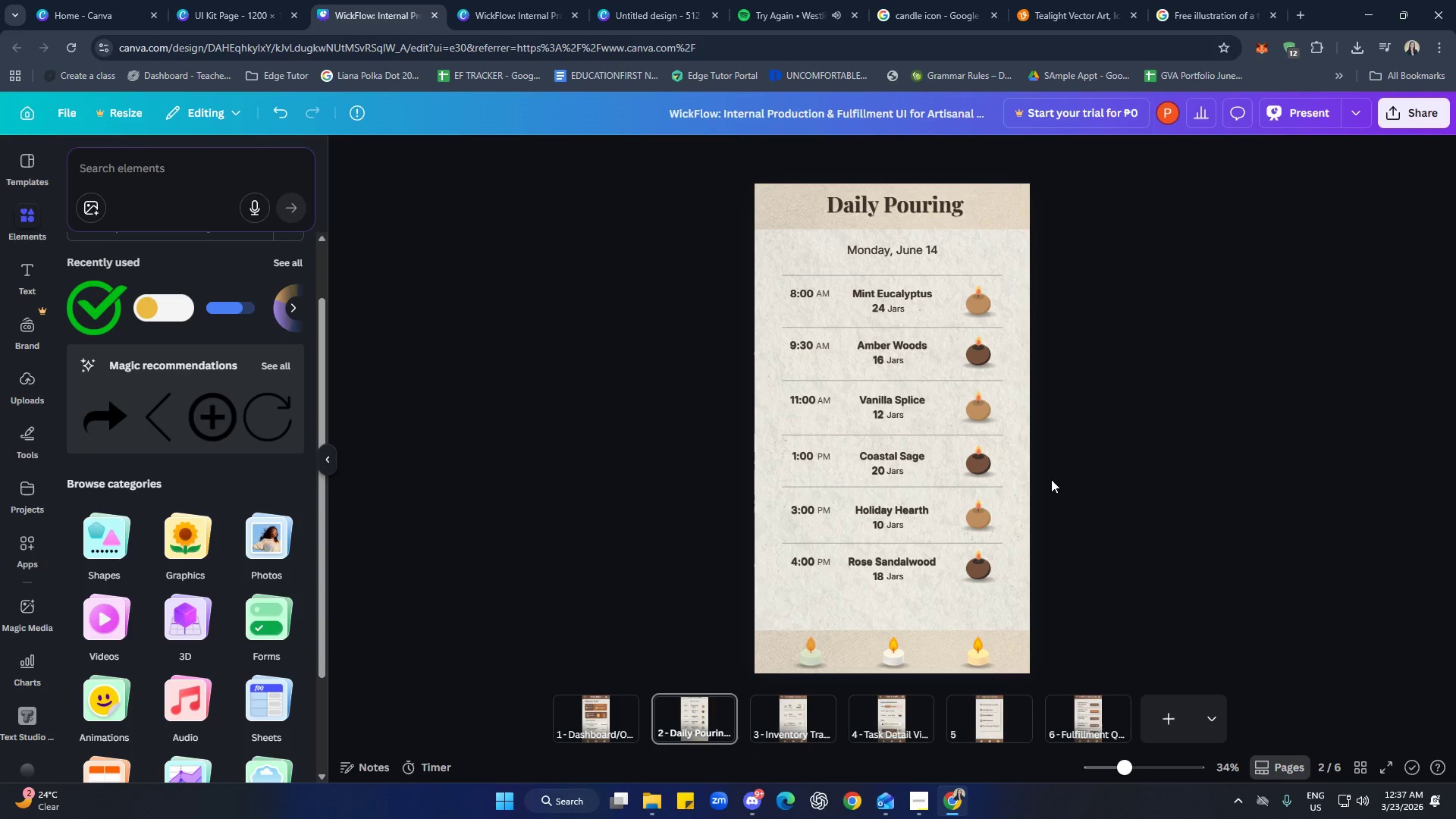 
scroll: coordinate [1134, 598], scroll_direction: up, amount: 4.0
 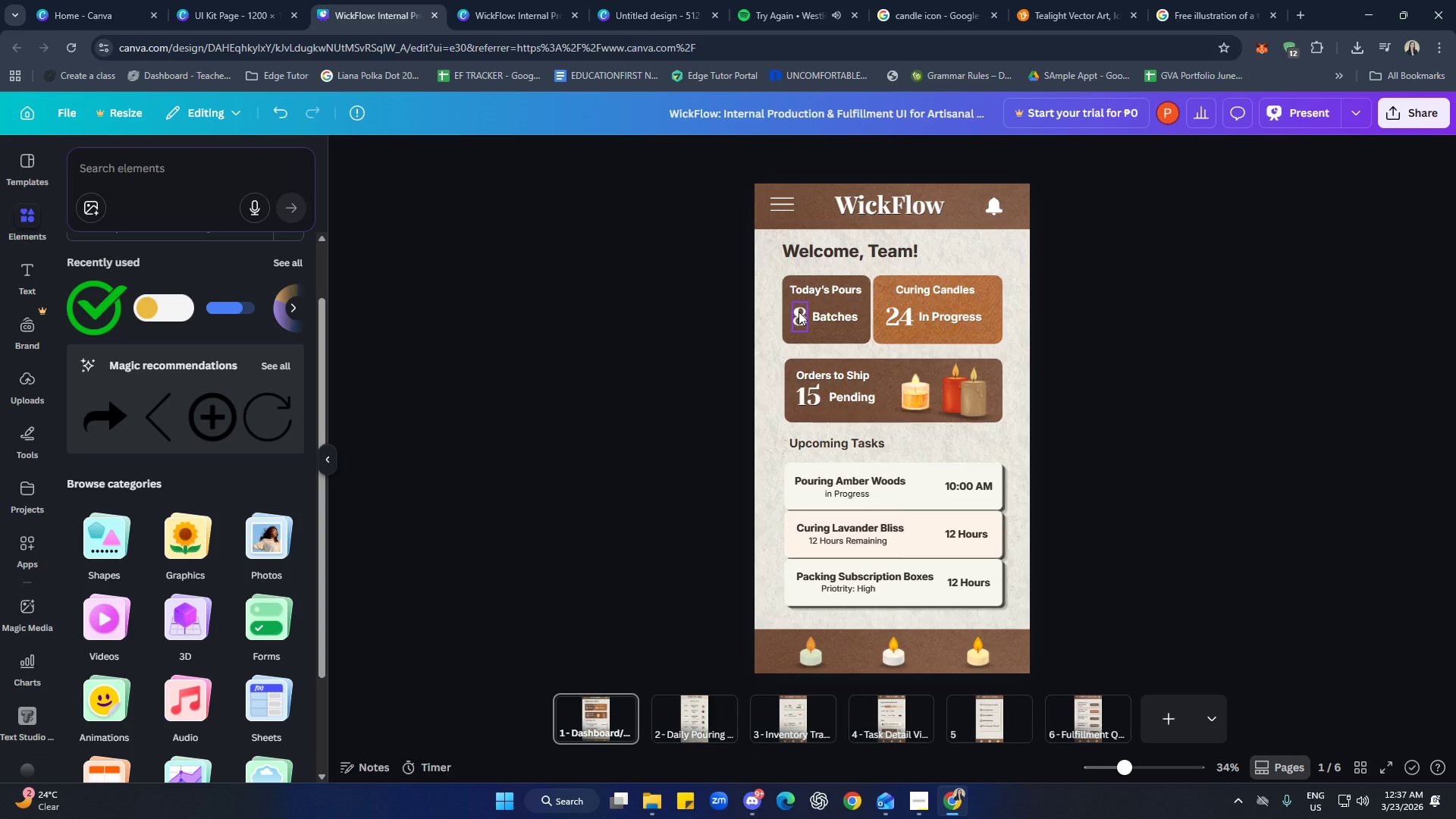 
hold_key(key=ShiftLeft, duration=1.5)
left_click([799, 312])
 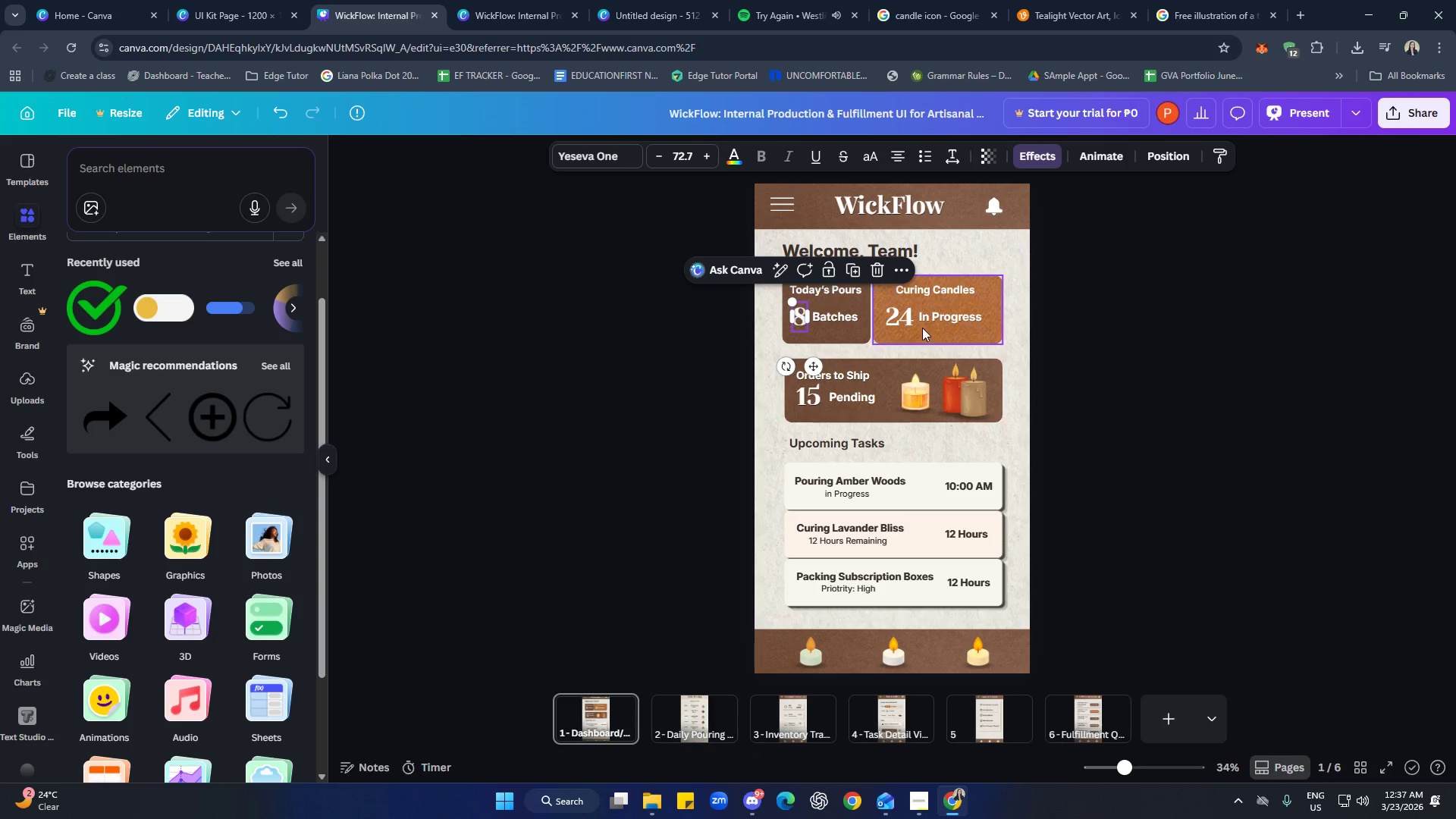 
hold_key(key=ShiftLeft, duration=1.42)
left_click([905, 318])
 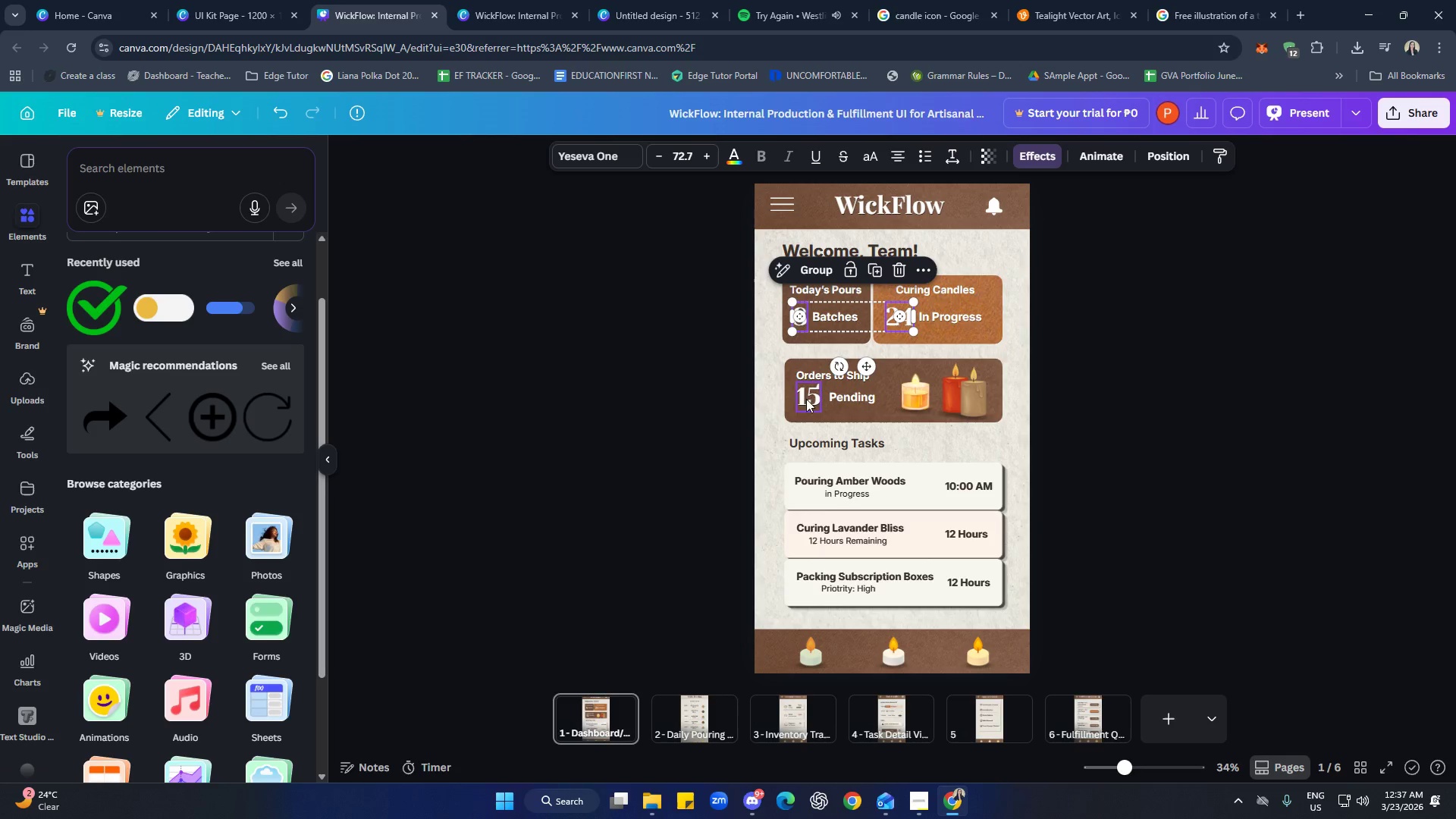 
left_click([806, 393])
 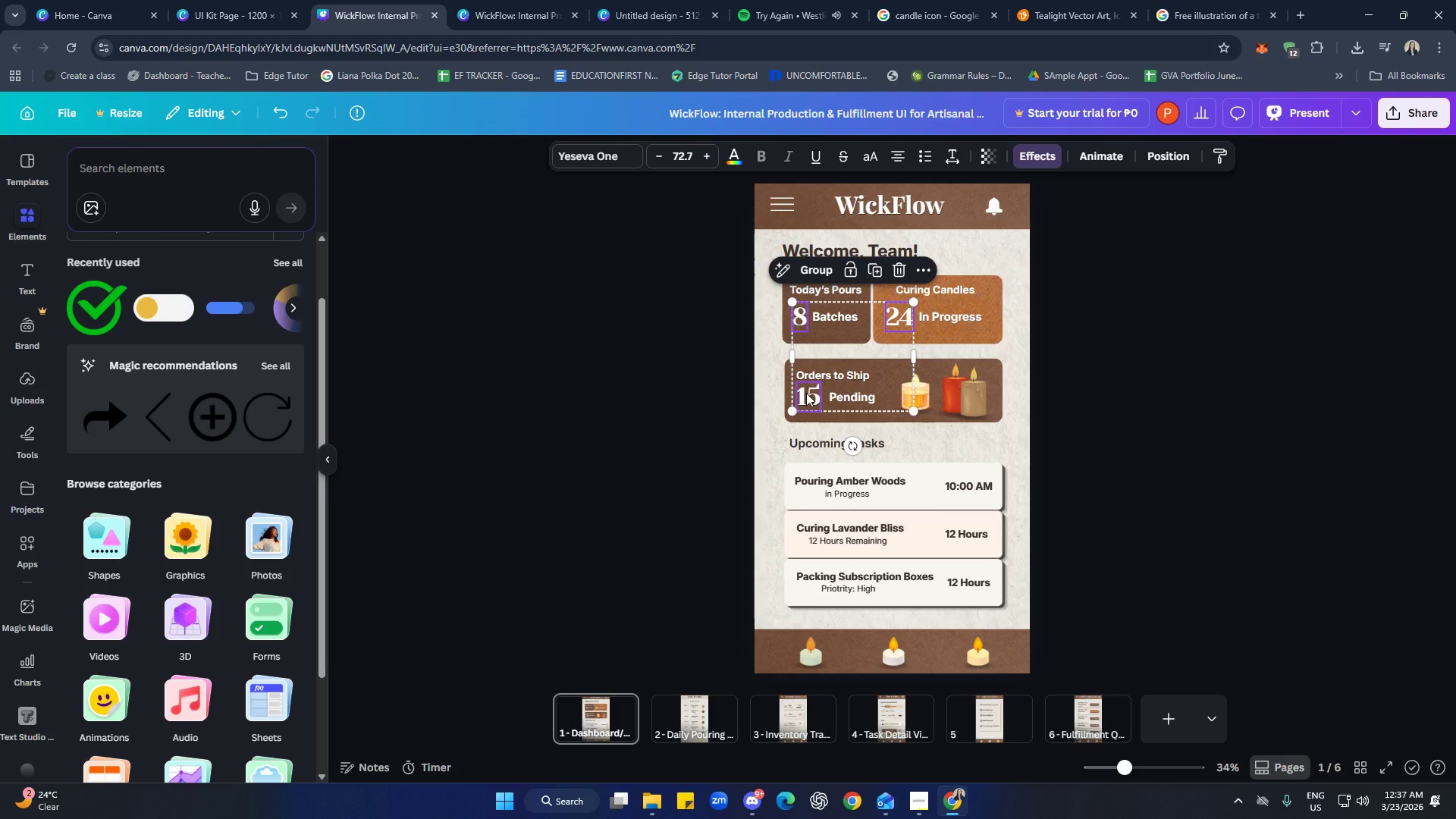 
key(Control+C)
 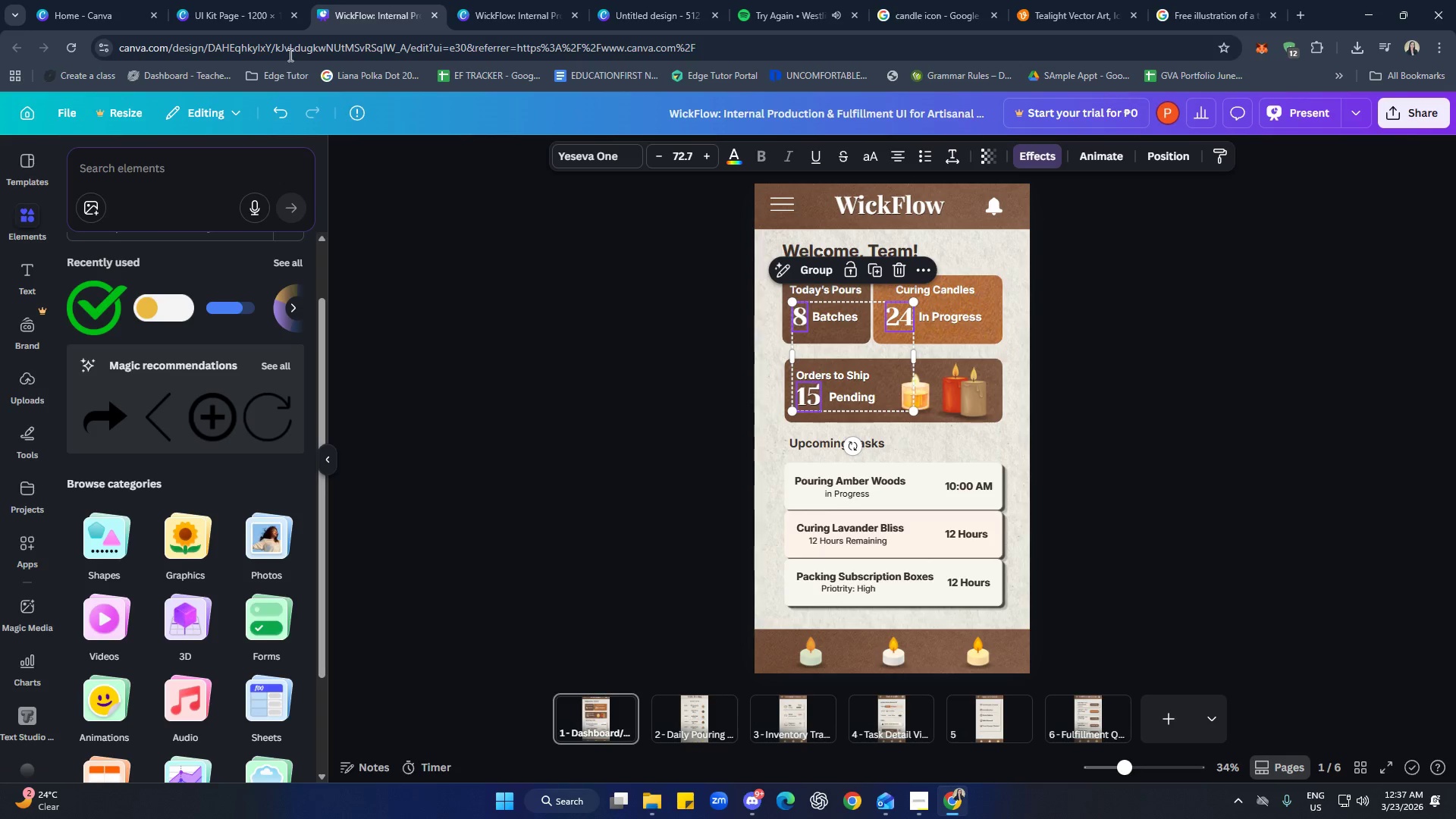 
left_click([231, 0])
 